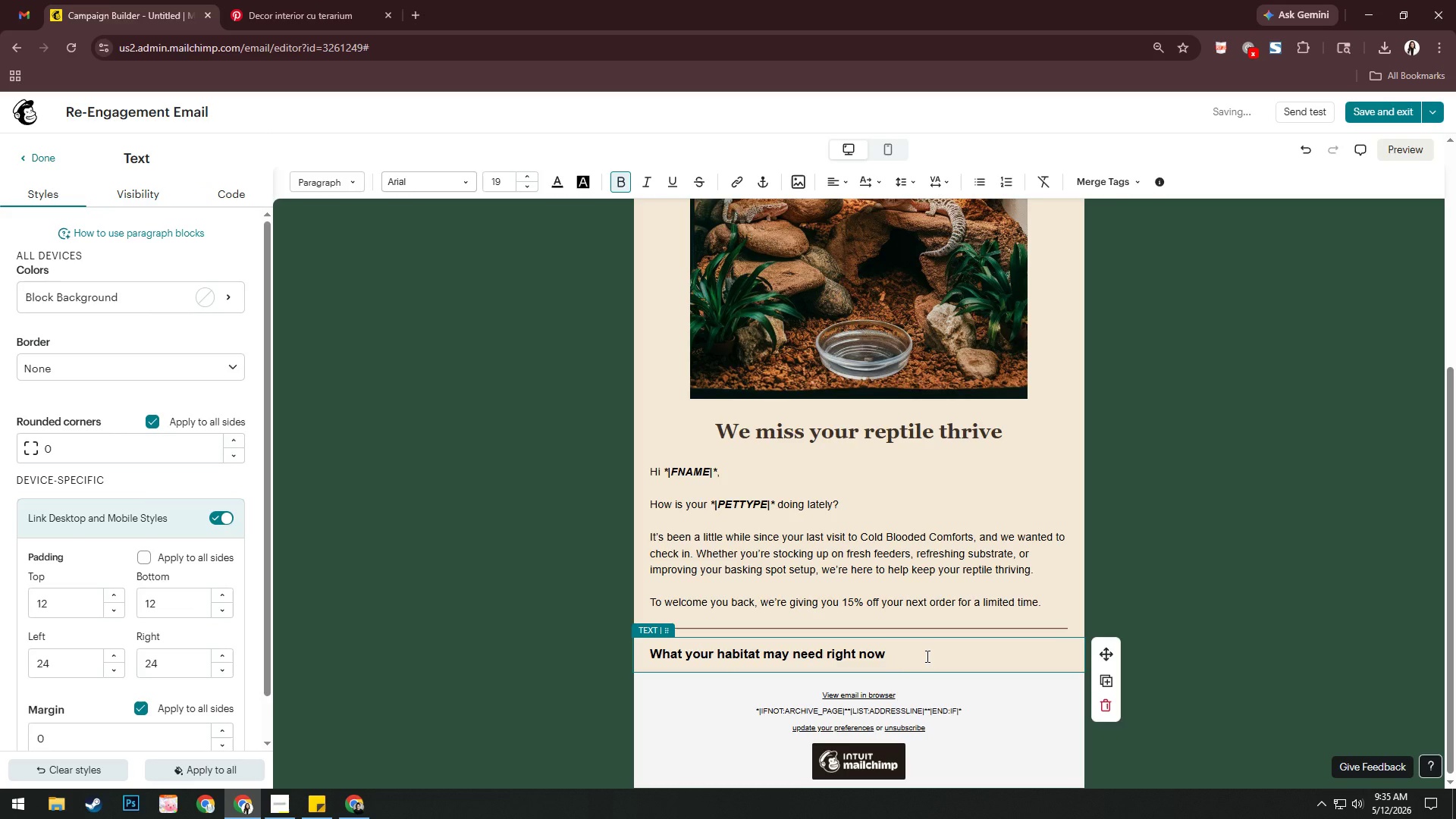 
key(Control+A)
 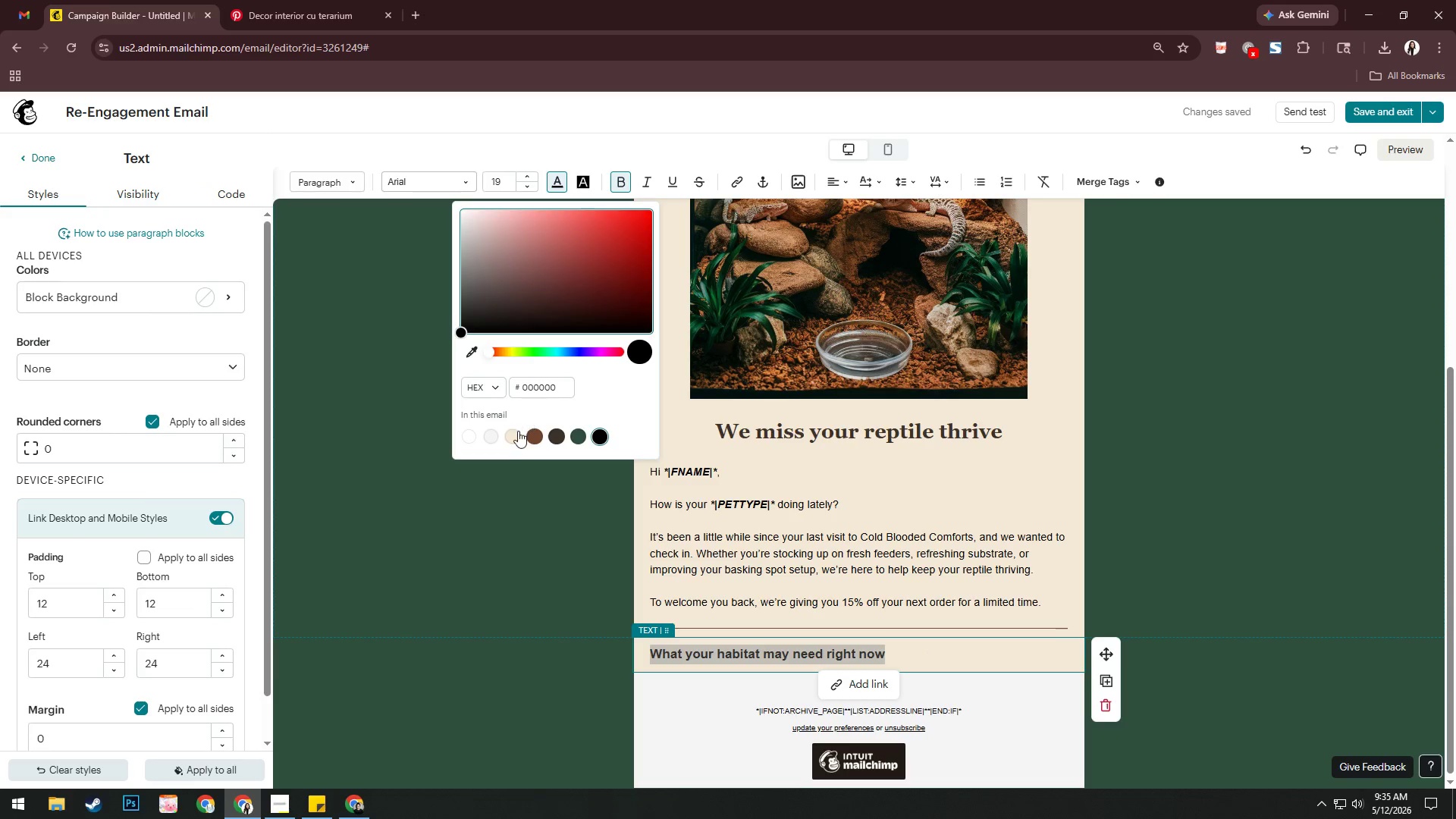 
left_click([533, 438])
 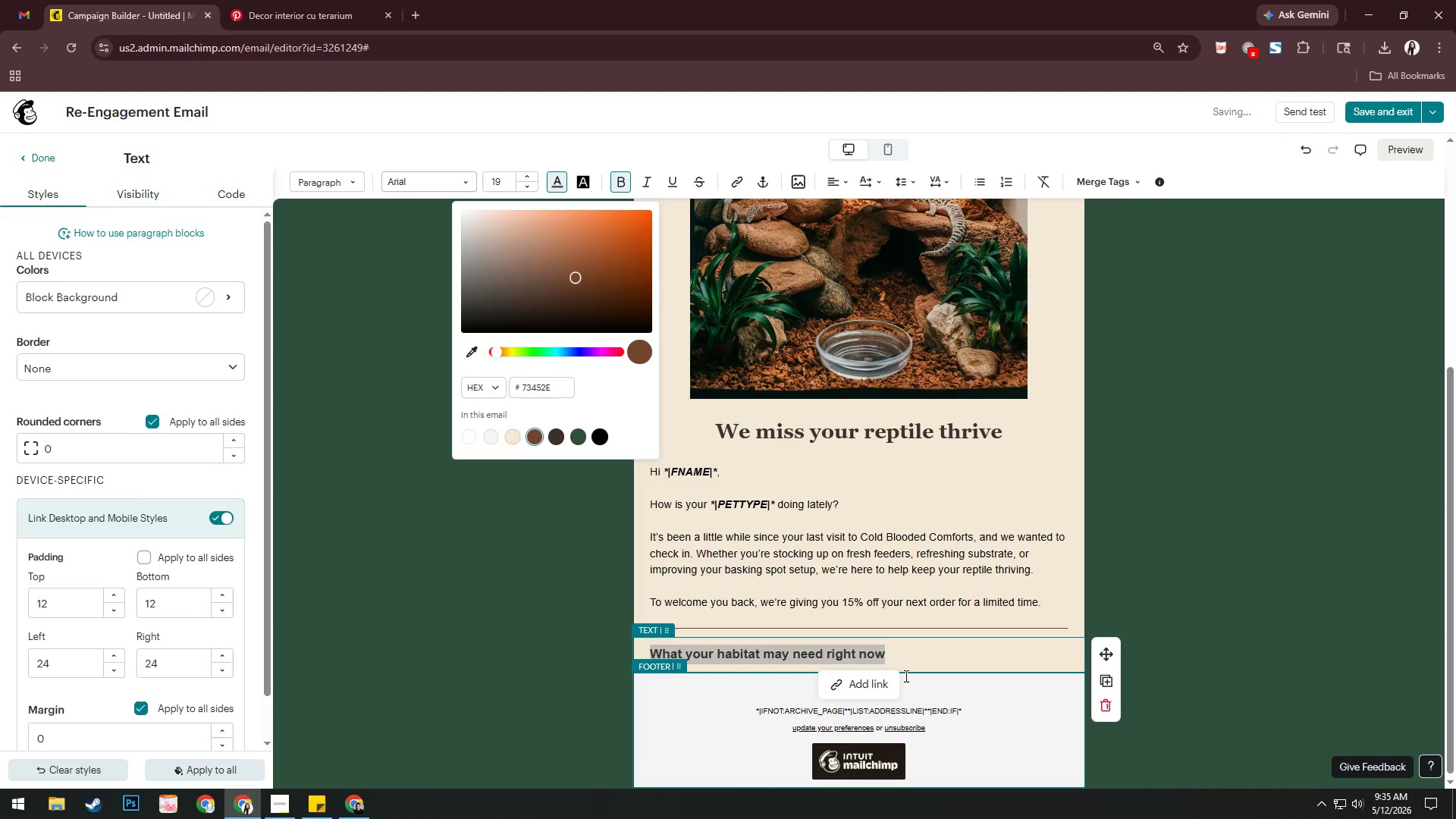 
left_click([907, 654])
 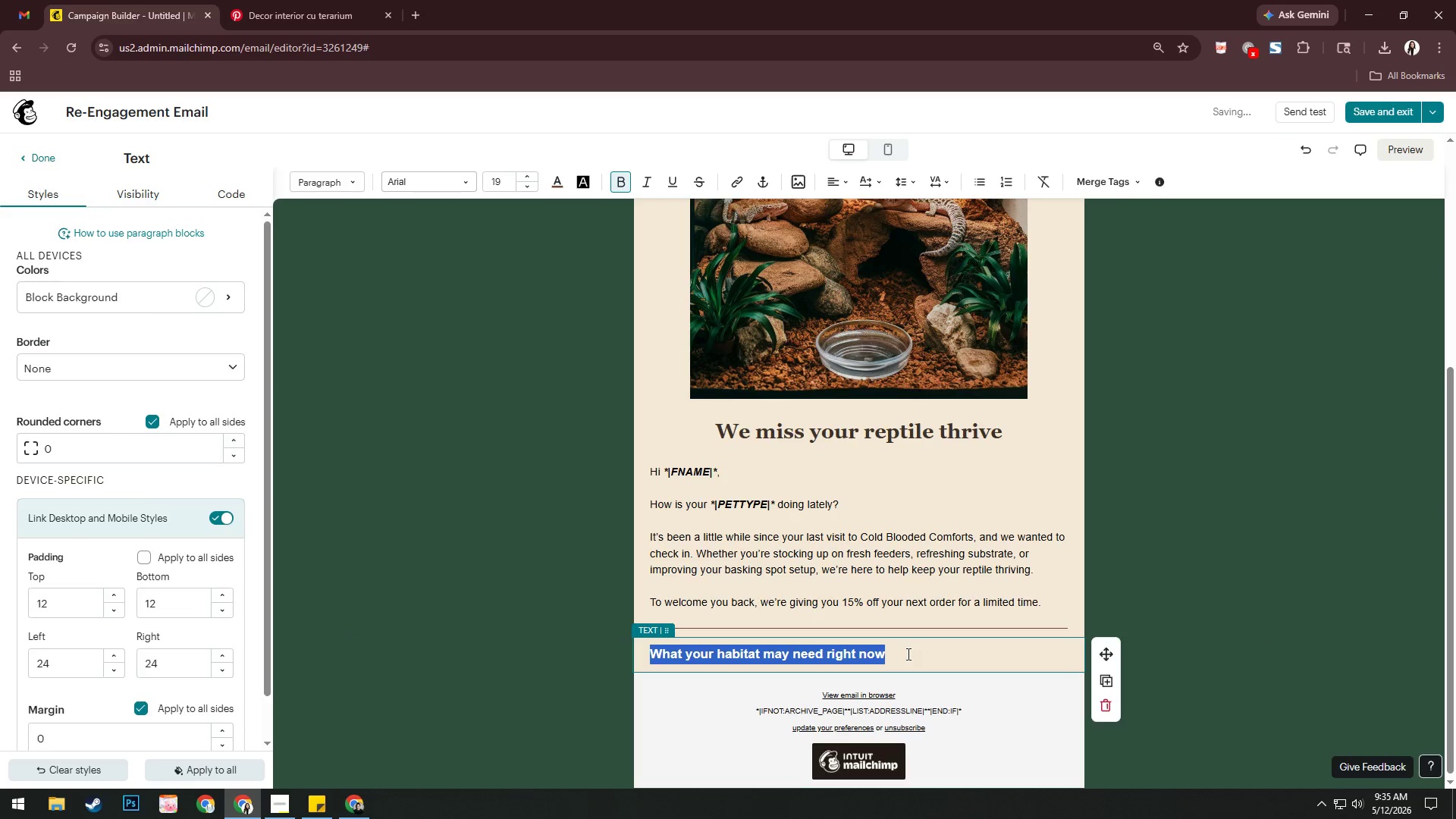 
left_click([907, 654])
 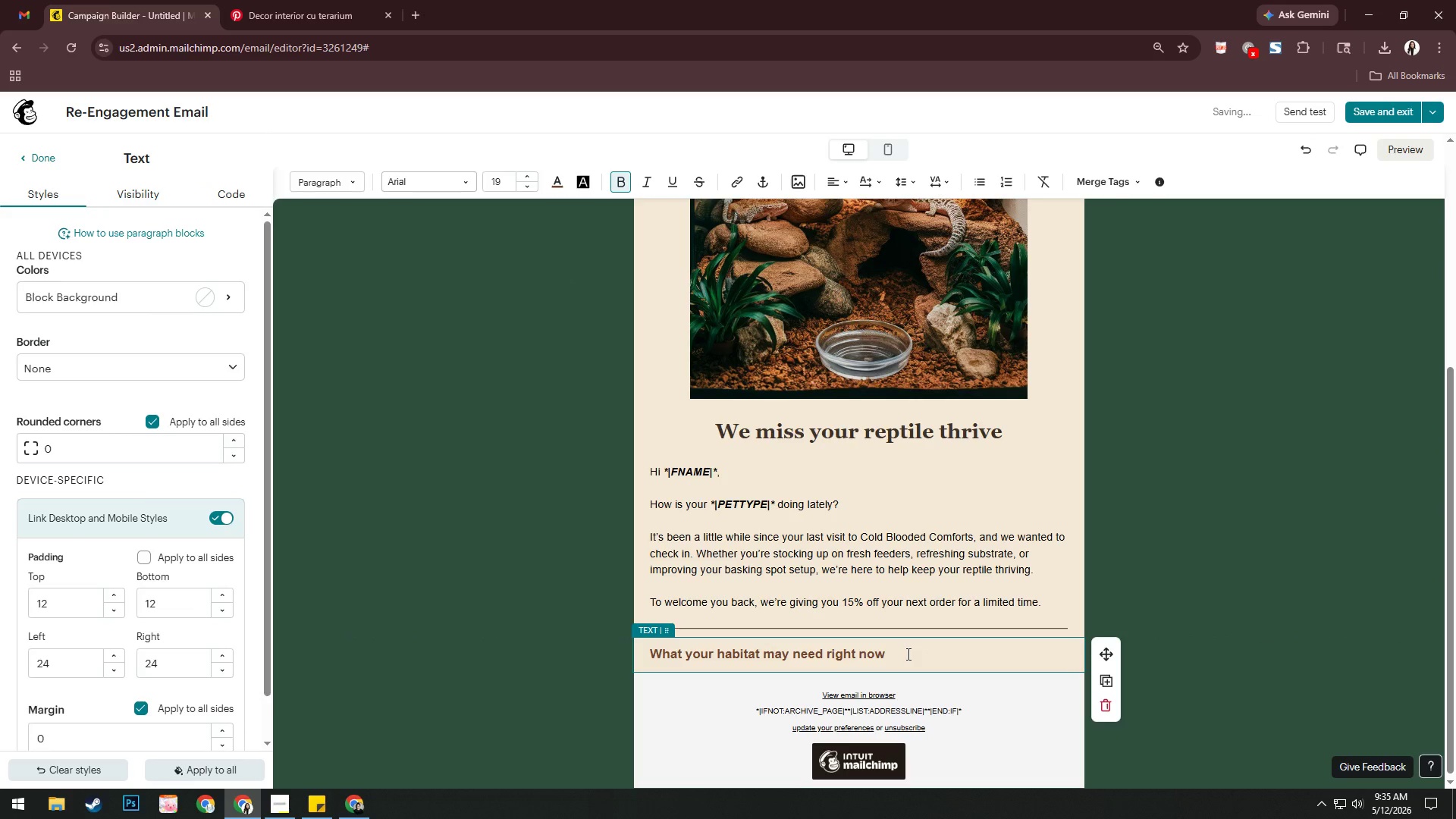 
key(Enter)
 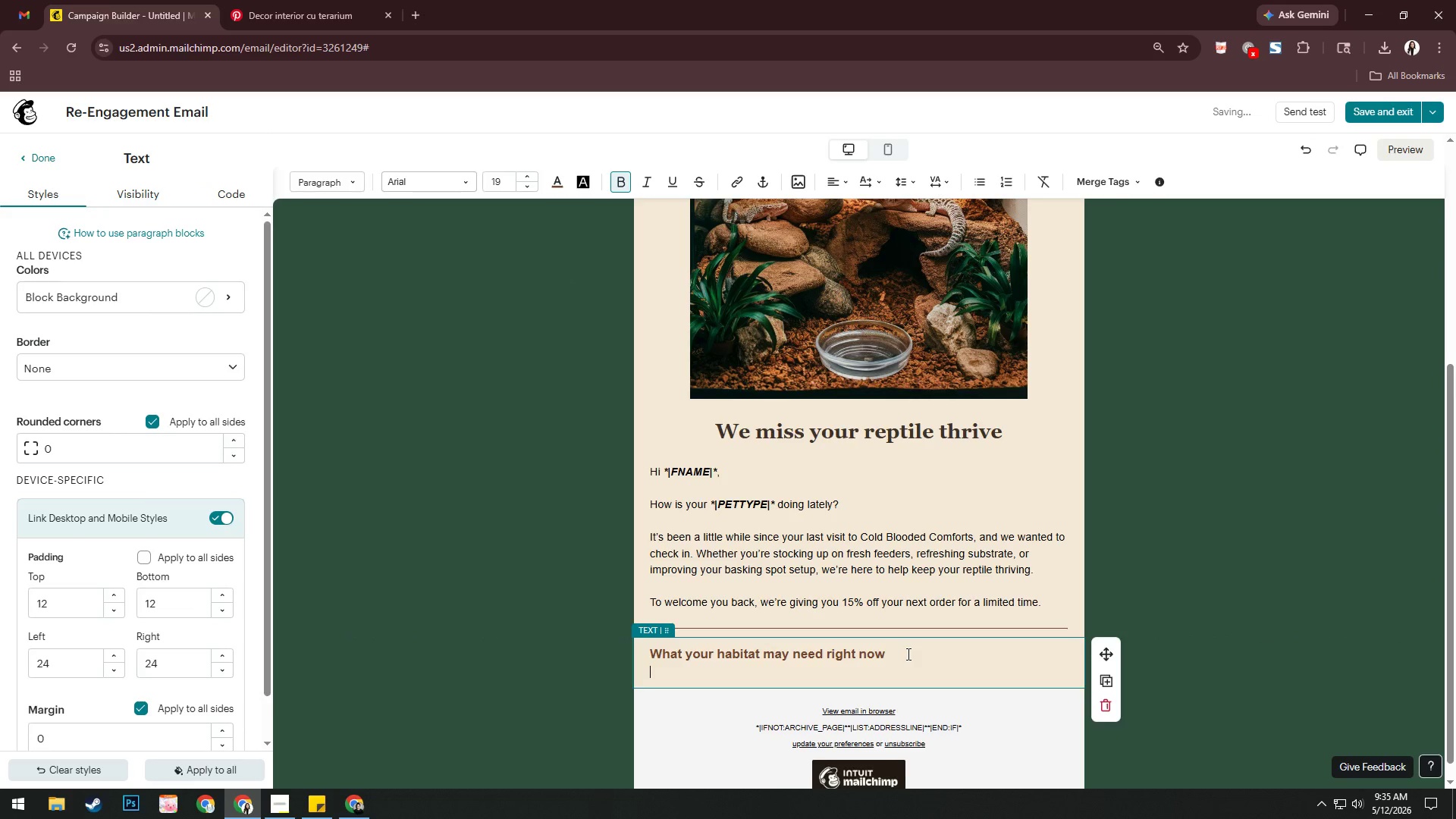 
key(Enter)
 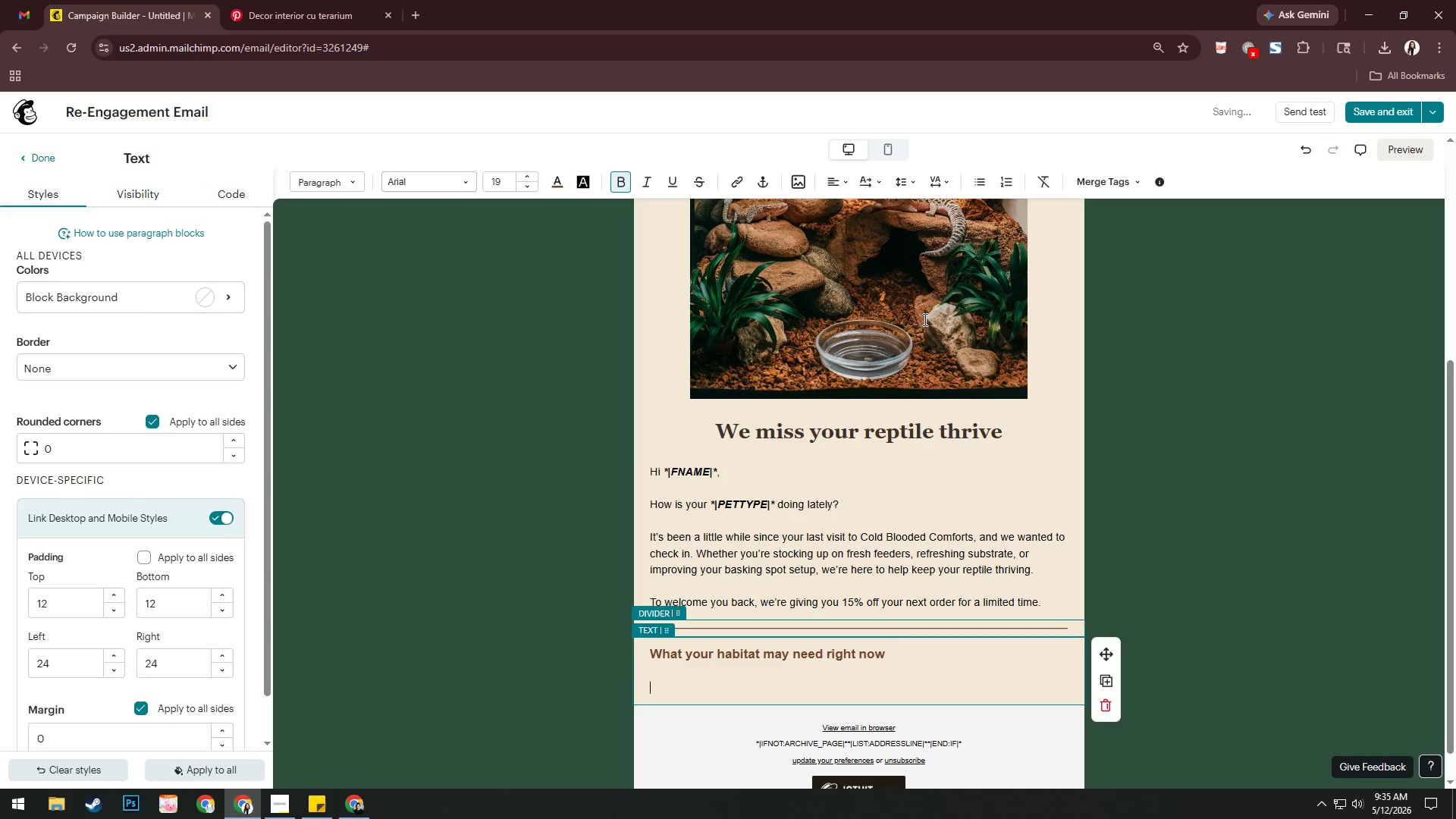 
left_click([981, 184])
 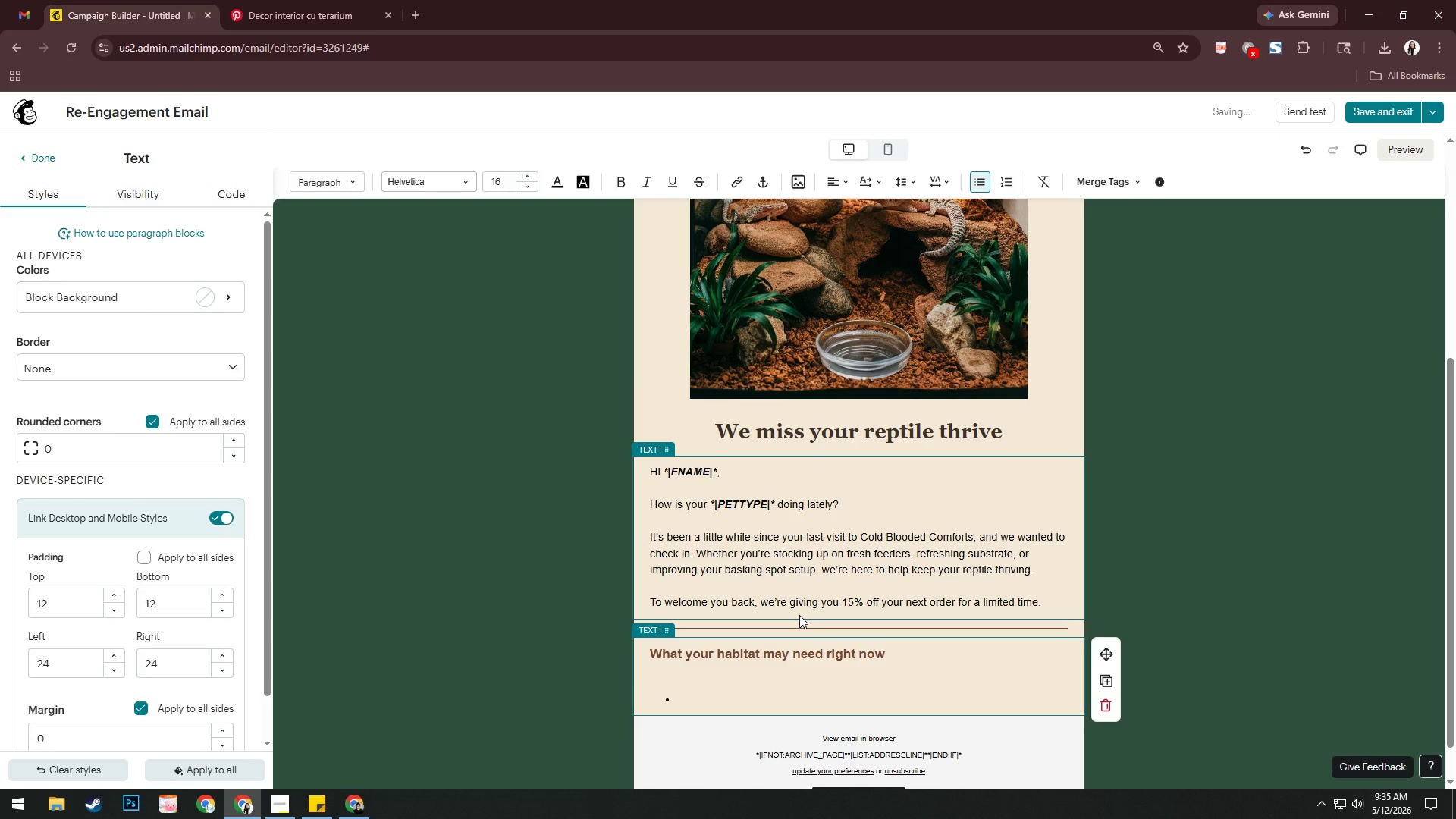 
type(Fresh live)
 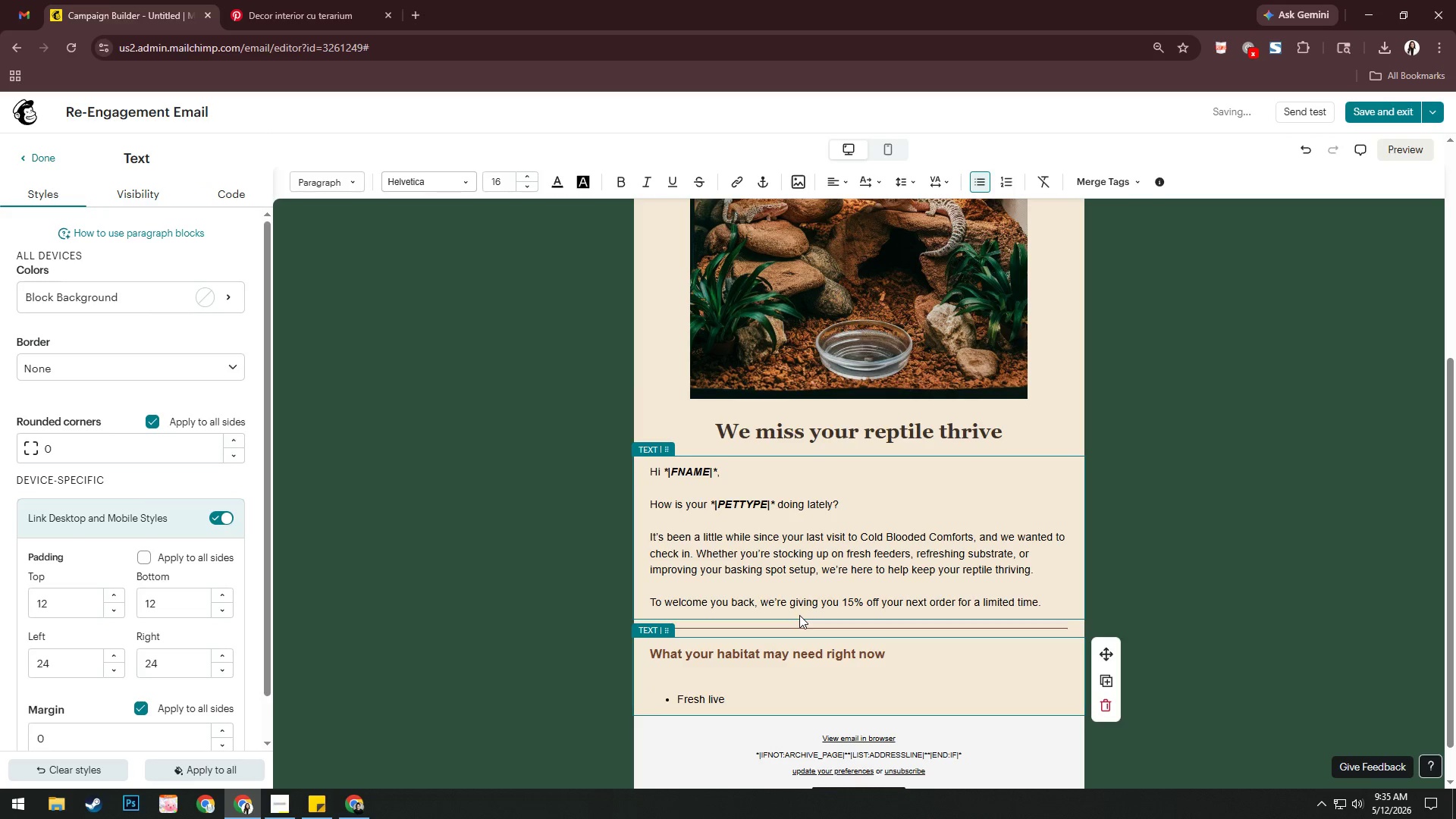 
key(Control+ControlLeft)
 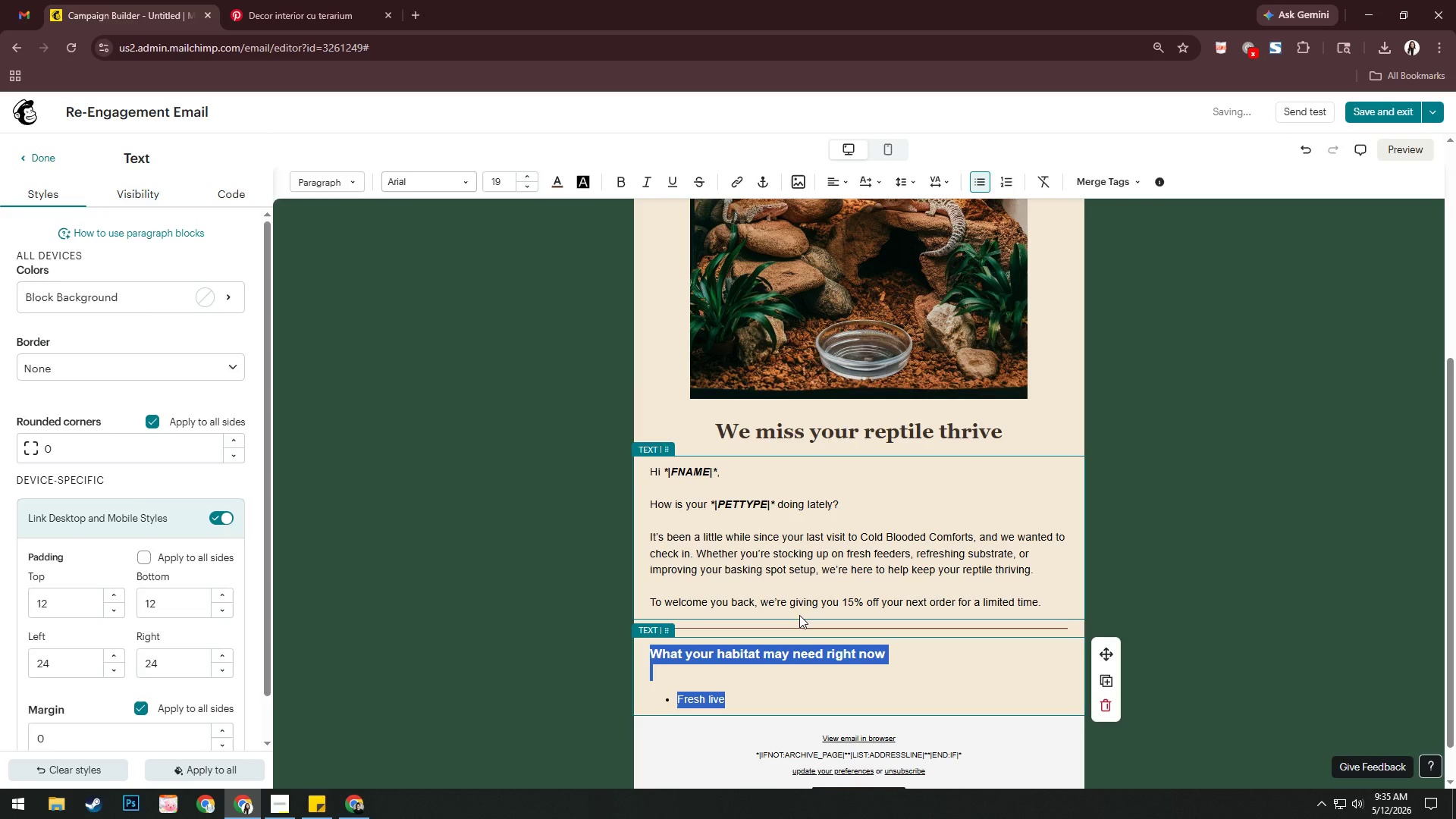 
key(Control+A)
 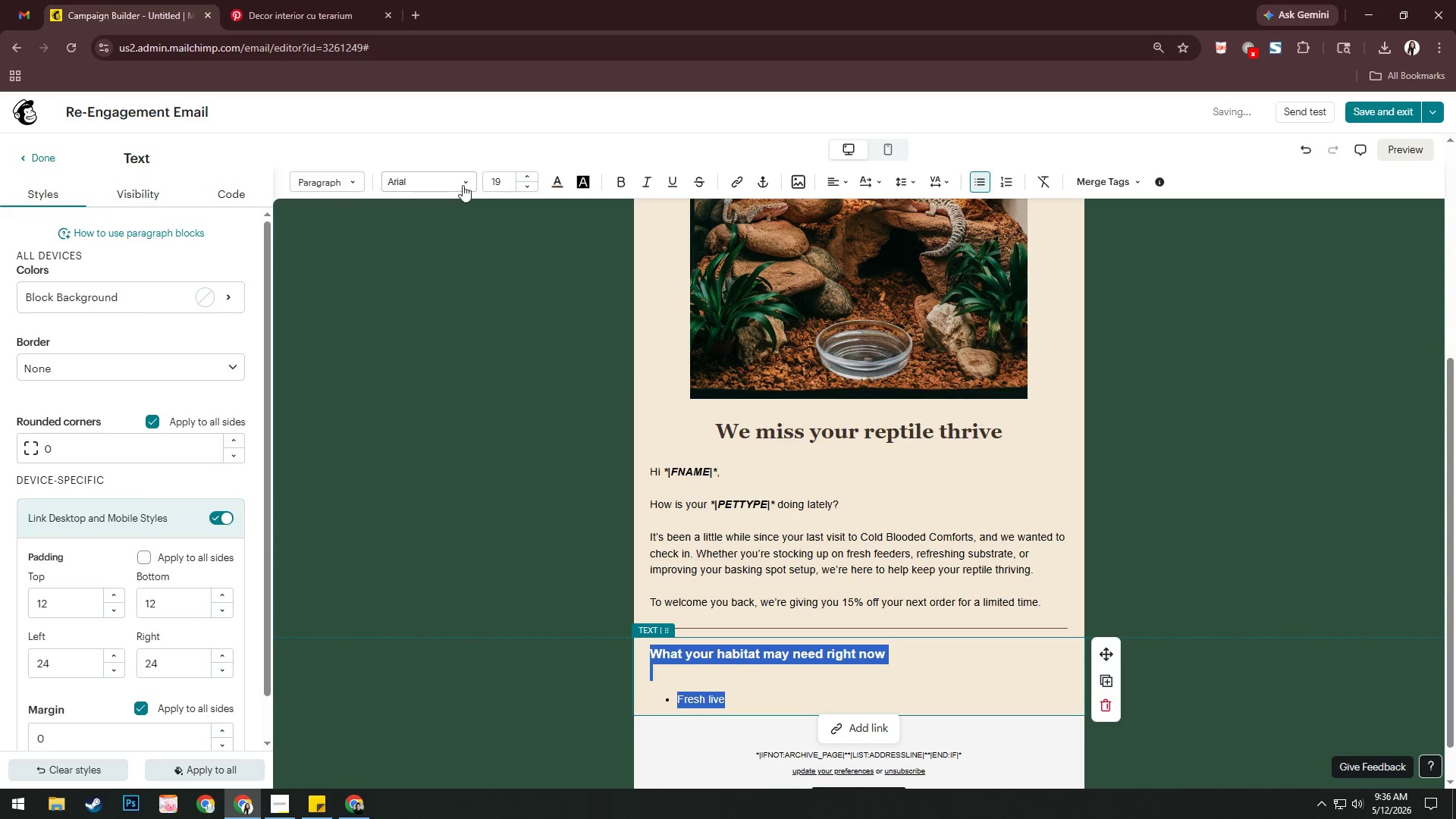 
left_click([441, 180])
 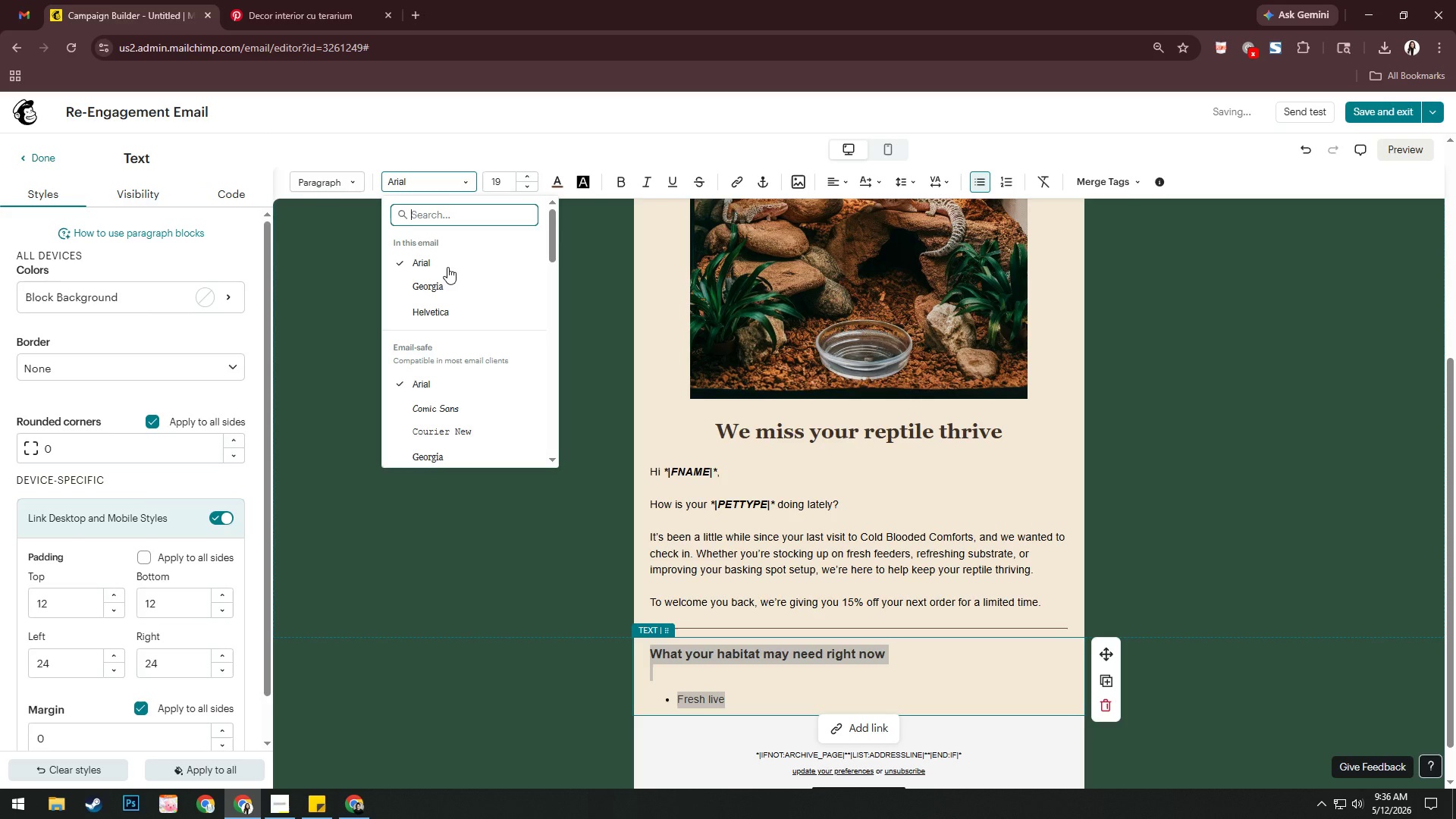 
left_click([447, 266])
 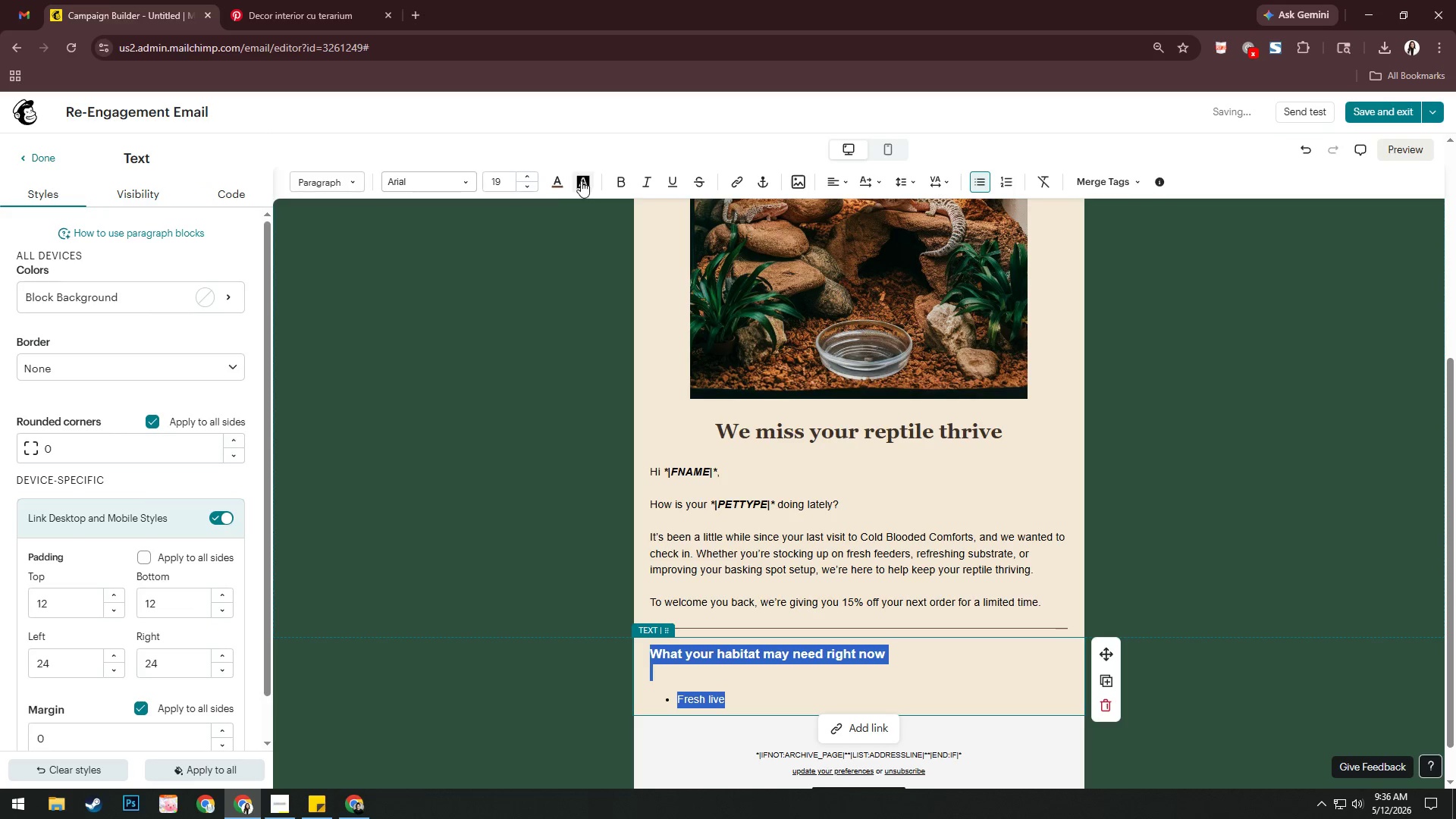 
left_click([561, 184])
 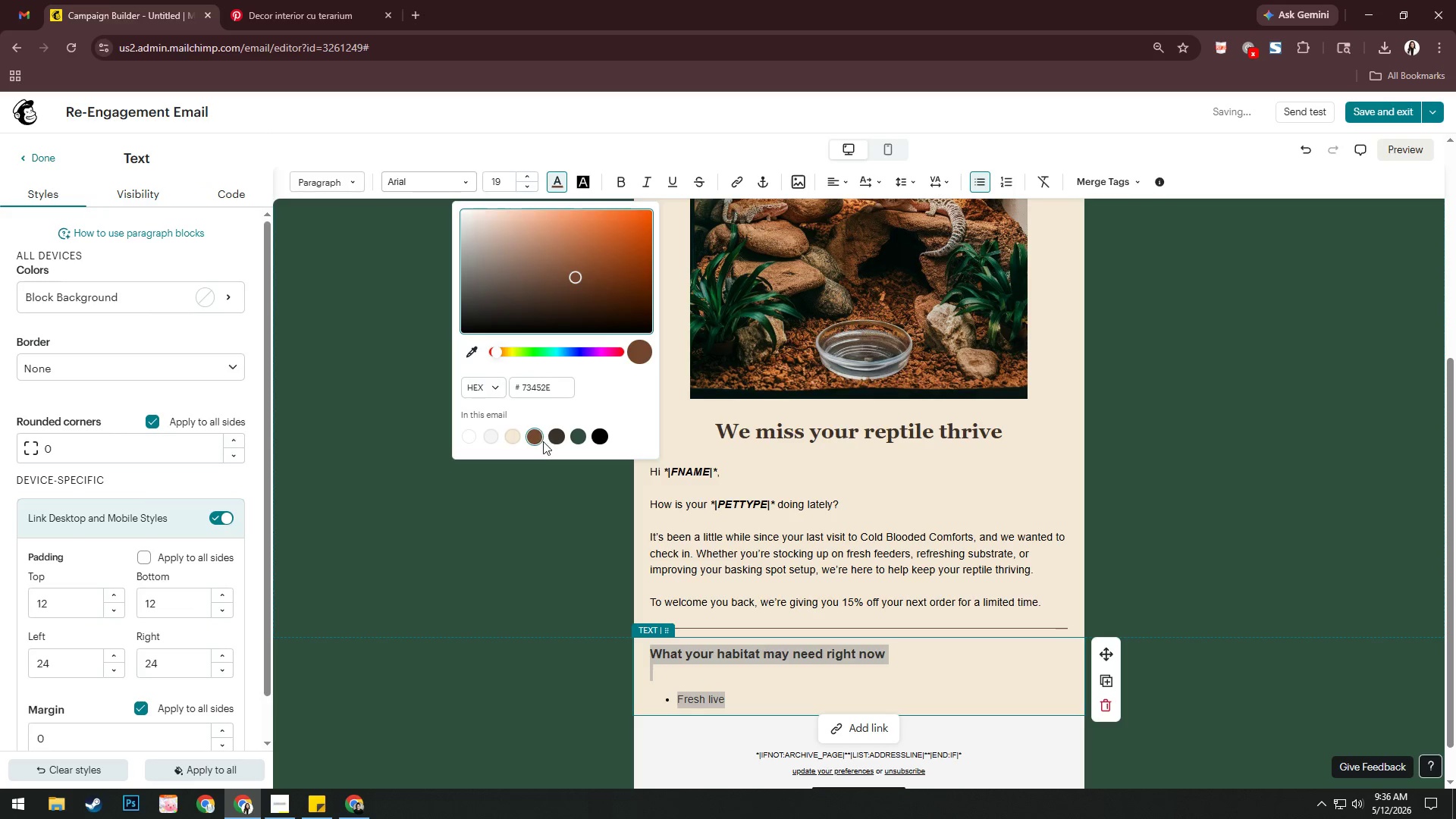 
left_click([534, 436])
 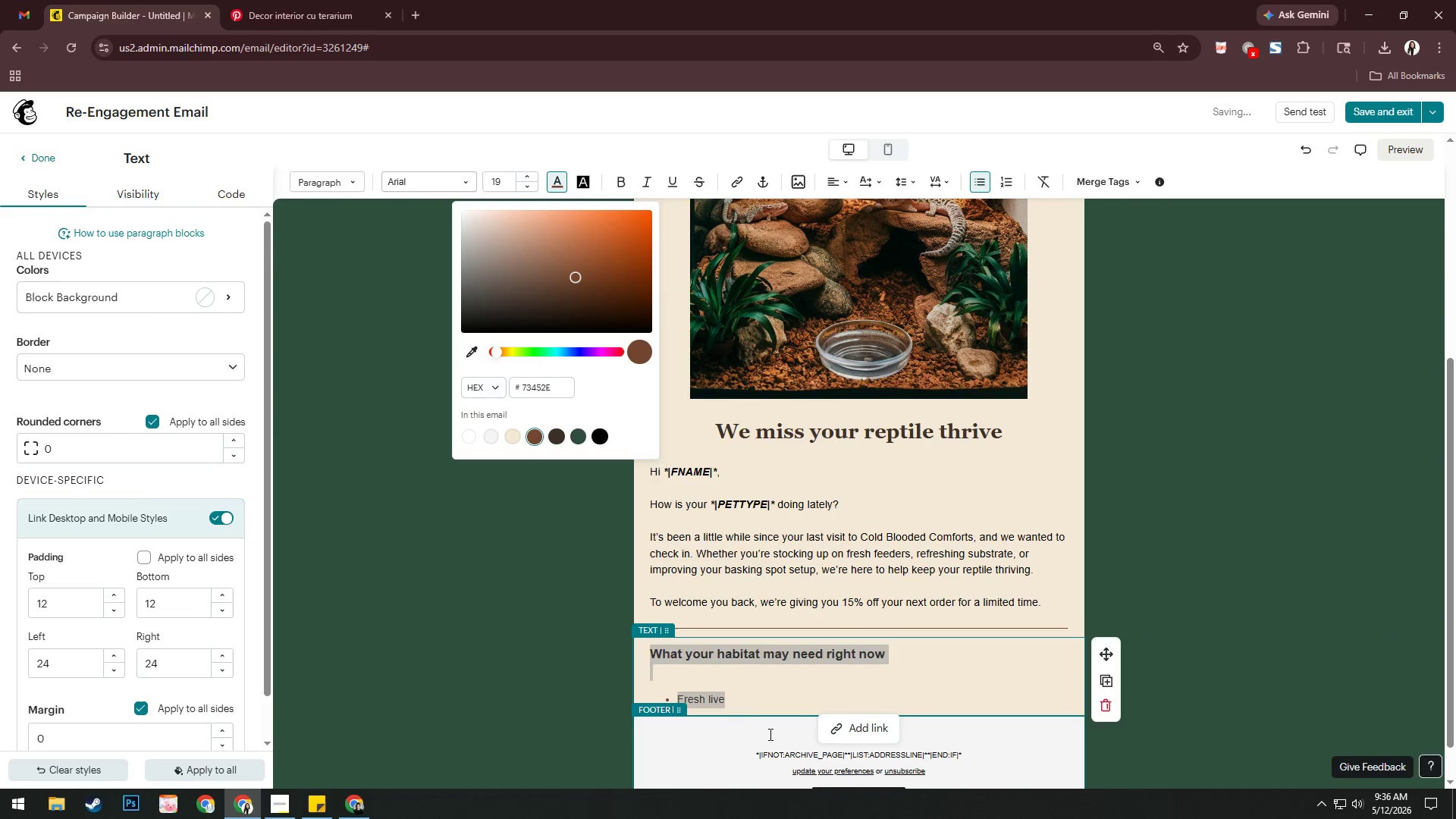 
left_click([755, 700])
 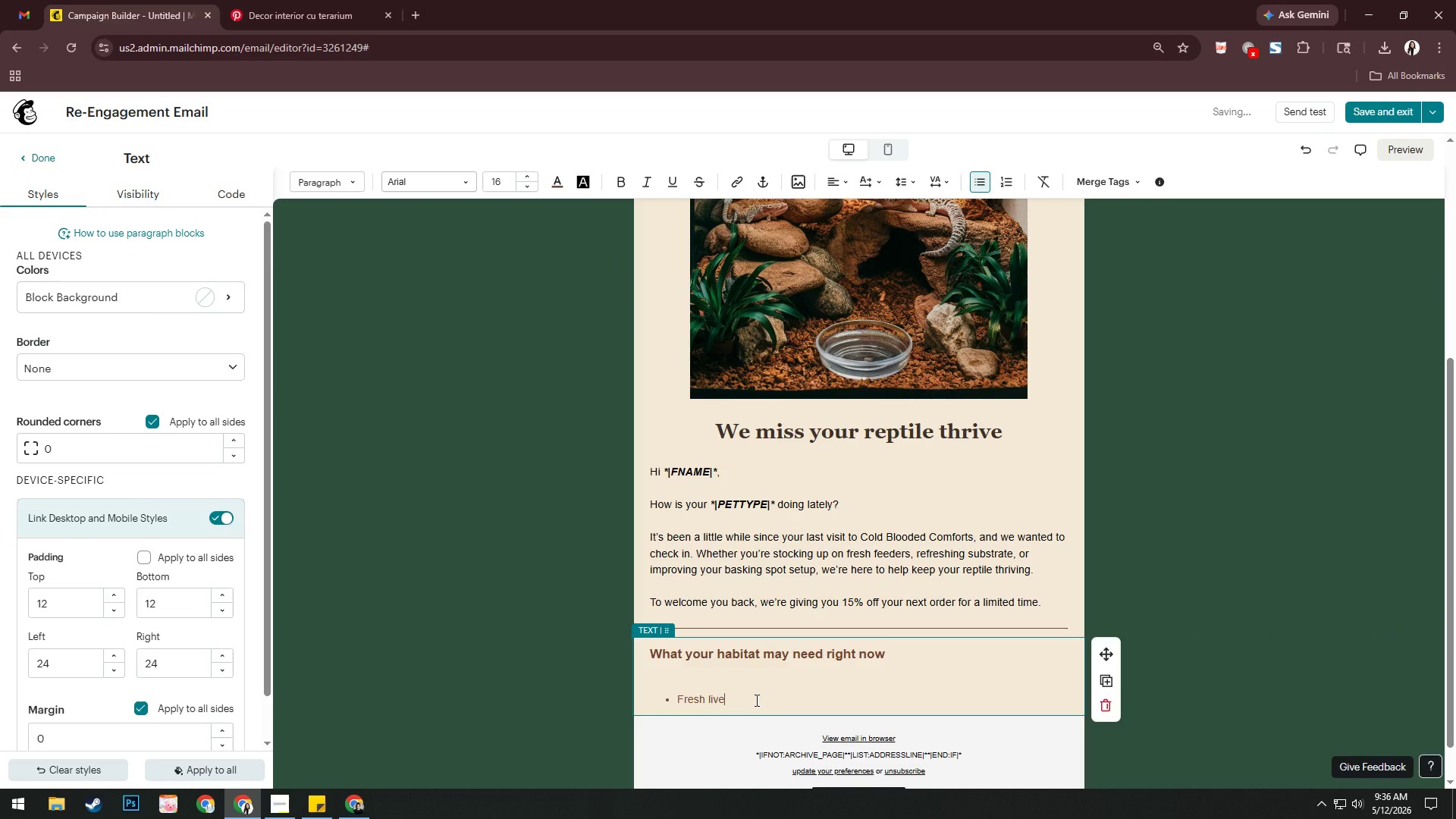 
type( feeders fot )
key(Backspace)
key(Backspace)
type(r healthy feeeding)
key(Backspace)
key(Backspace)
key(Backspace)
key(Backspace)
key(Backspace)
type(ding routines)
 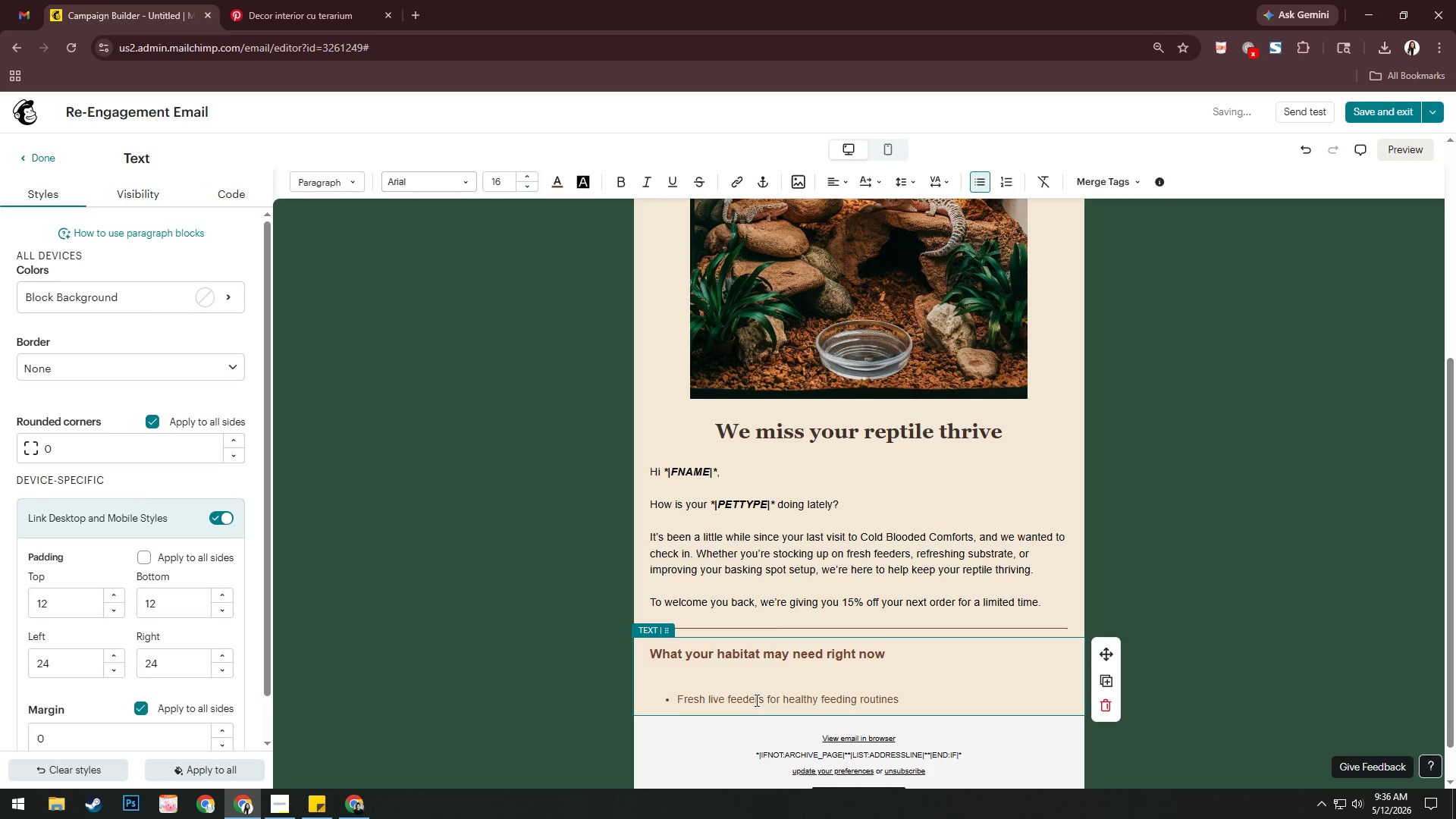 
key(Enter)
 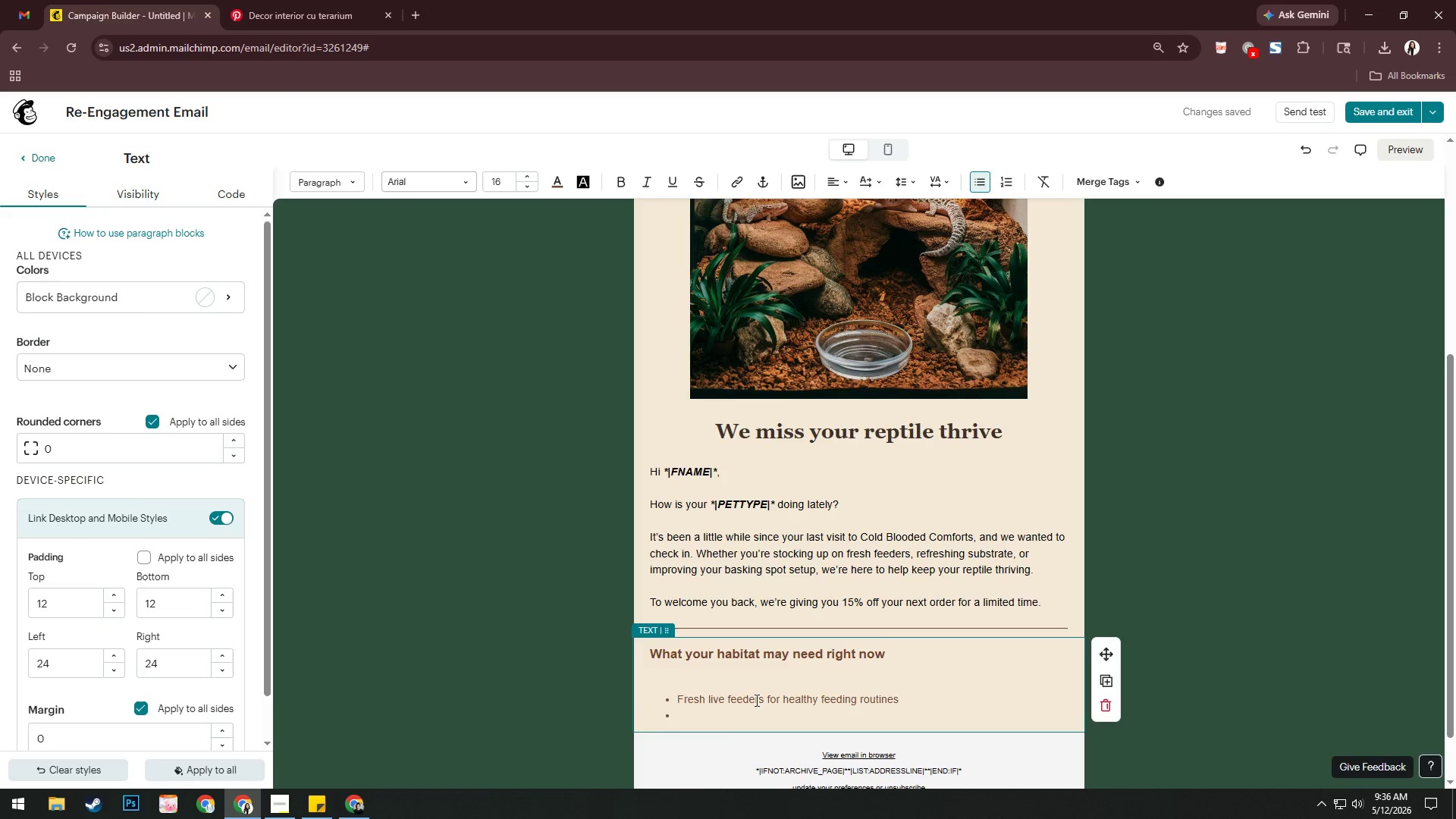 
wait(10.67)
 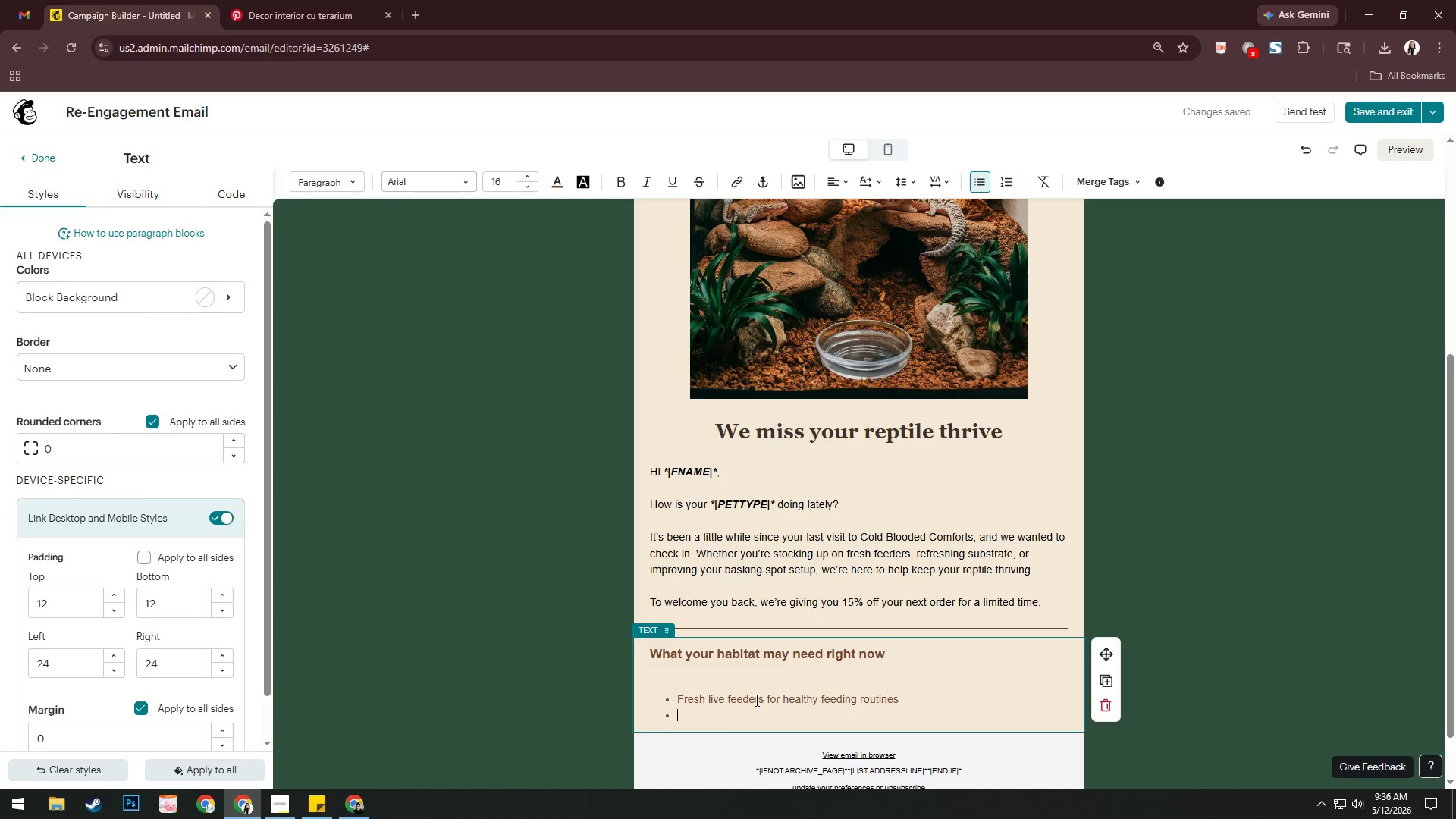 
type(New climbing decor and vivarium )
 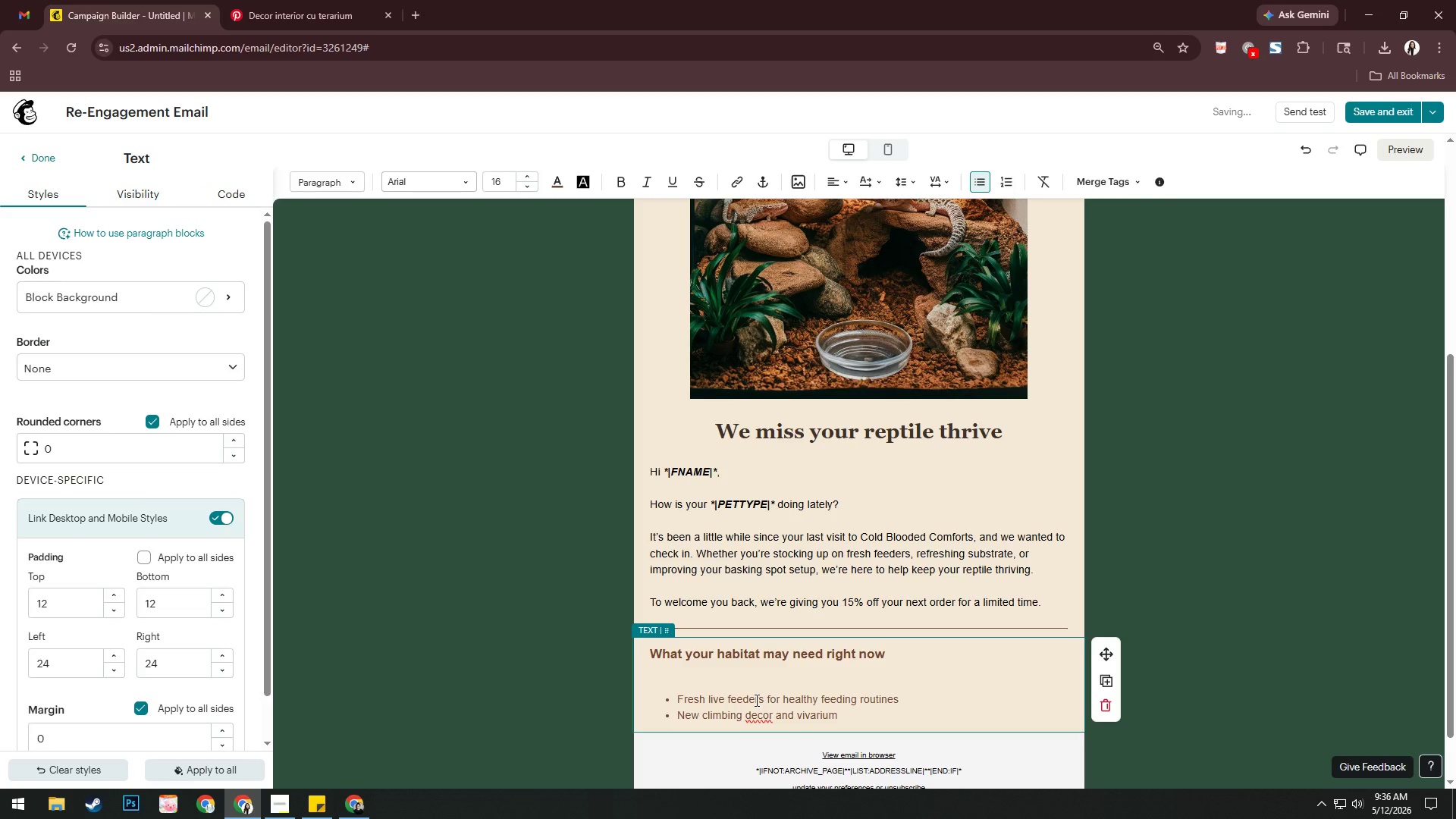 
right_click([758, 717])
 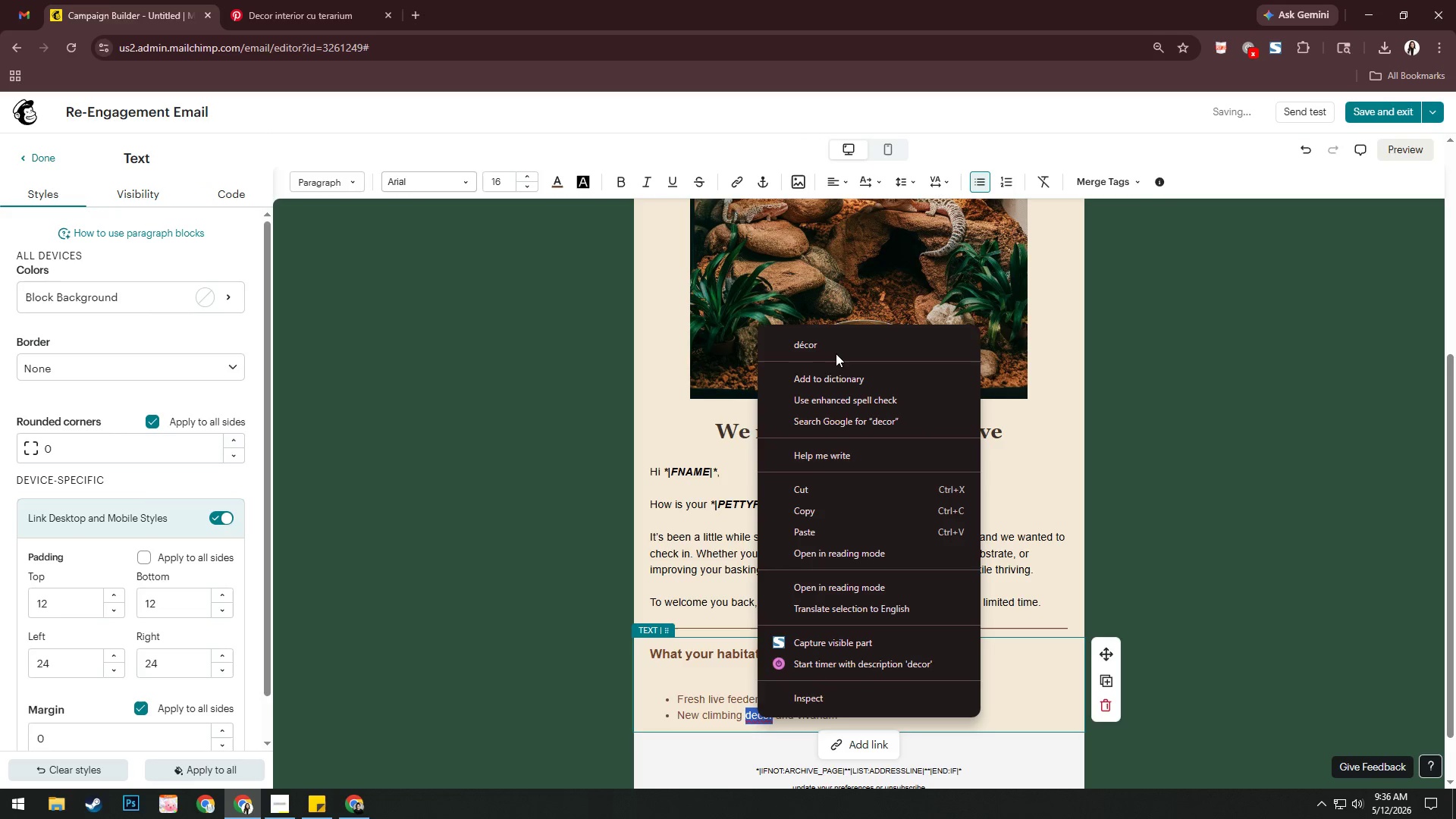 
left_click([836, 350])
 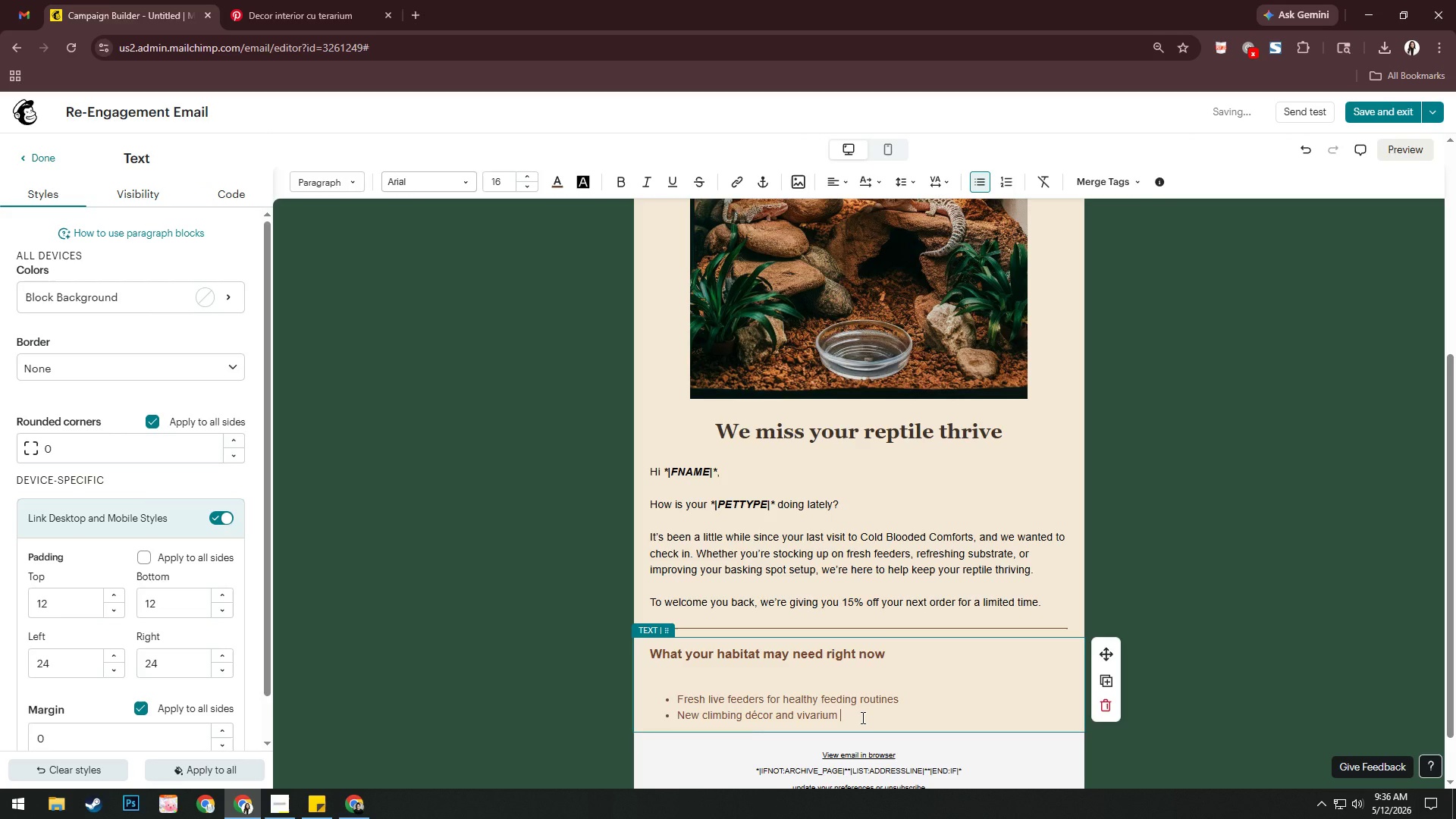 
type(upgrade)
 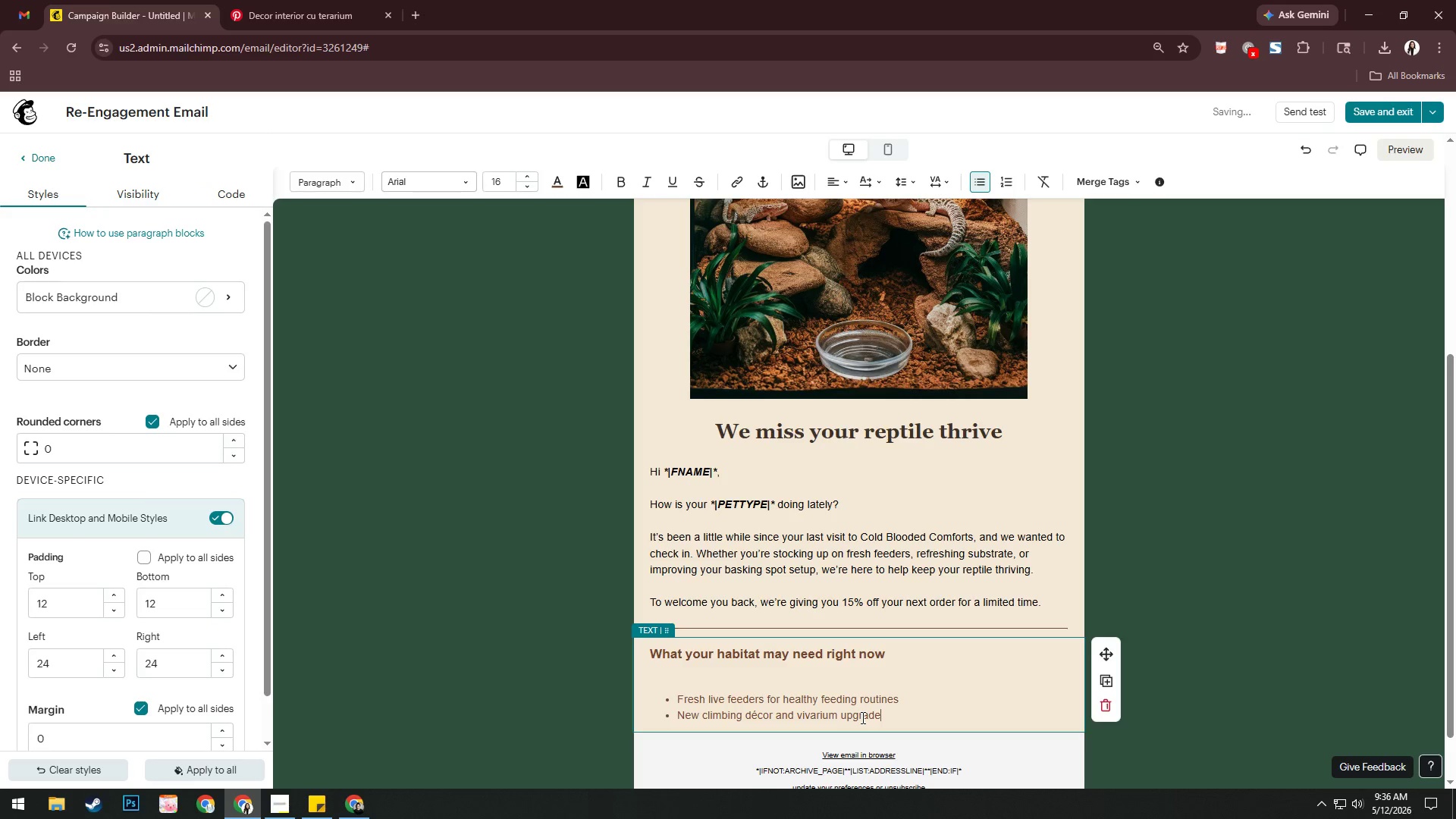 
key(Enter)
 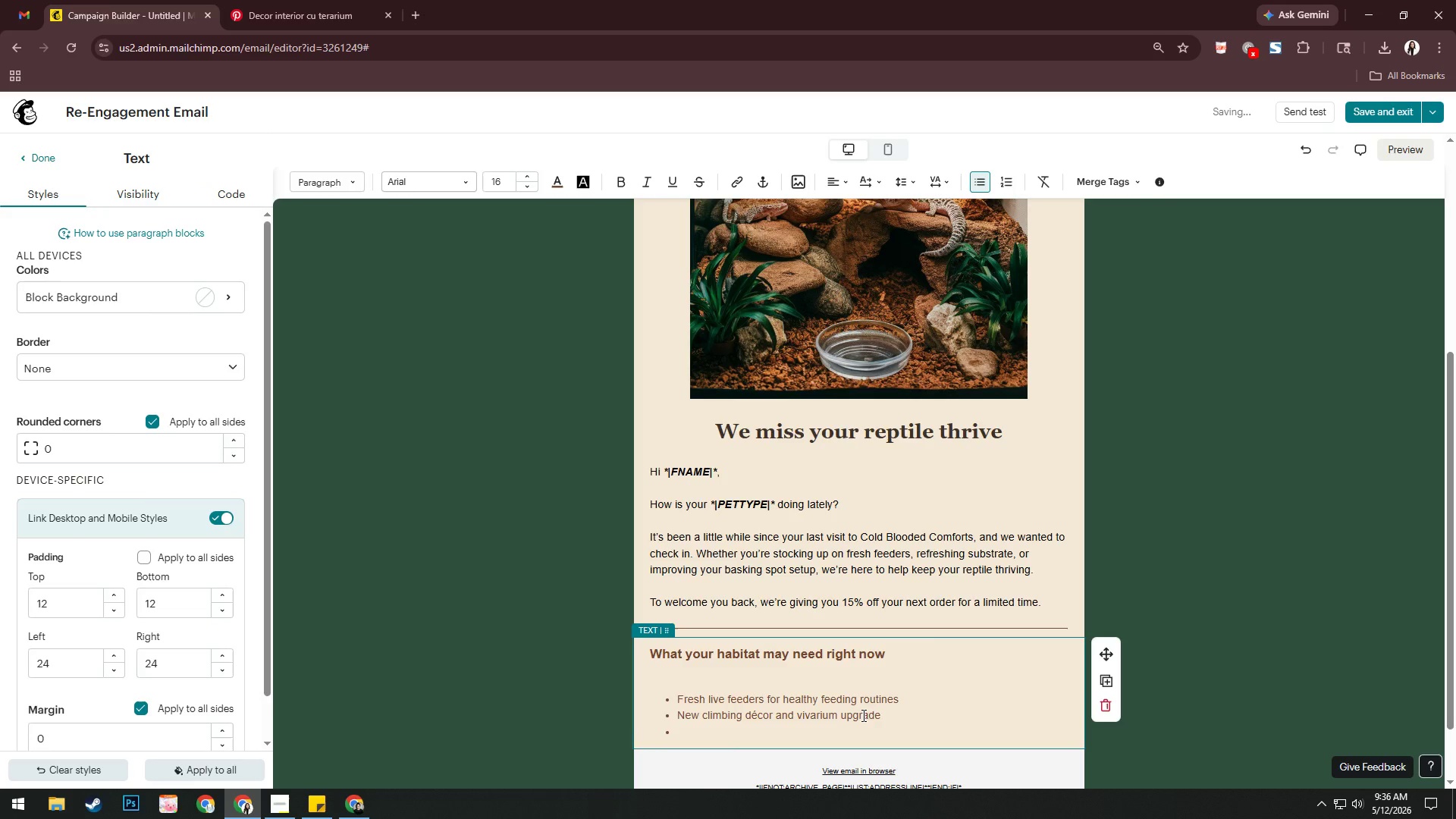 
scroll: coordinate [1009, 566], scroll_direction: down, amount: 4.0
 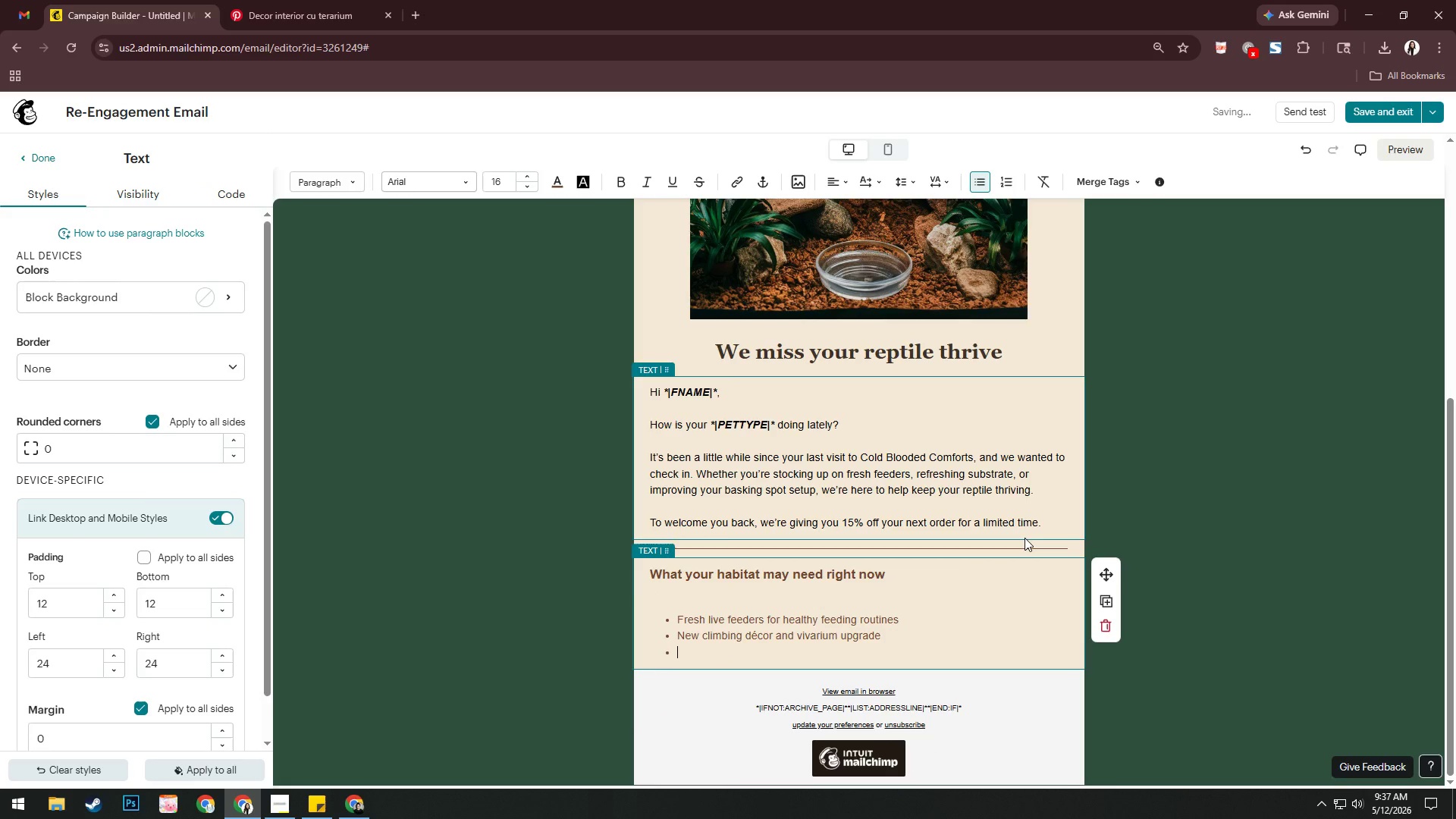 
type(Heat lamps and basking spot maintenace)
key(Backspace)
key(Backspace)
type(bce)
key(Backspace)
key(Backspace)
key(Backspace)
type(nce)
 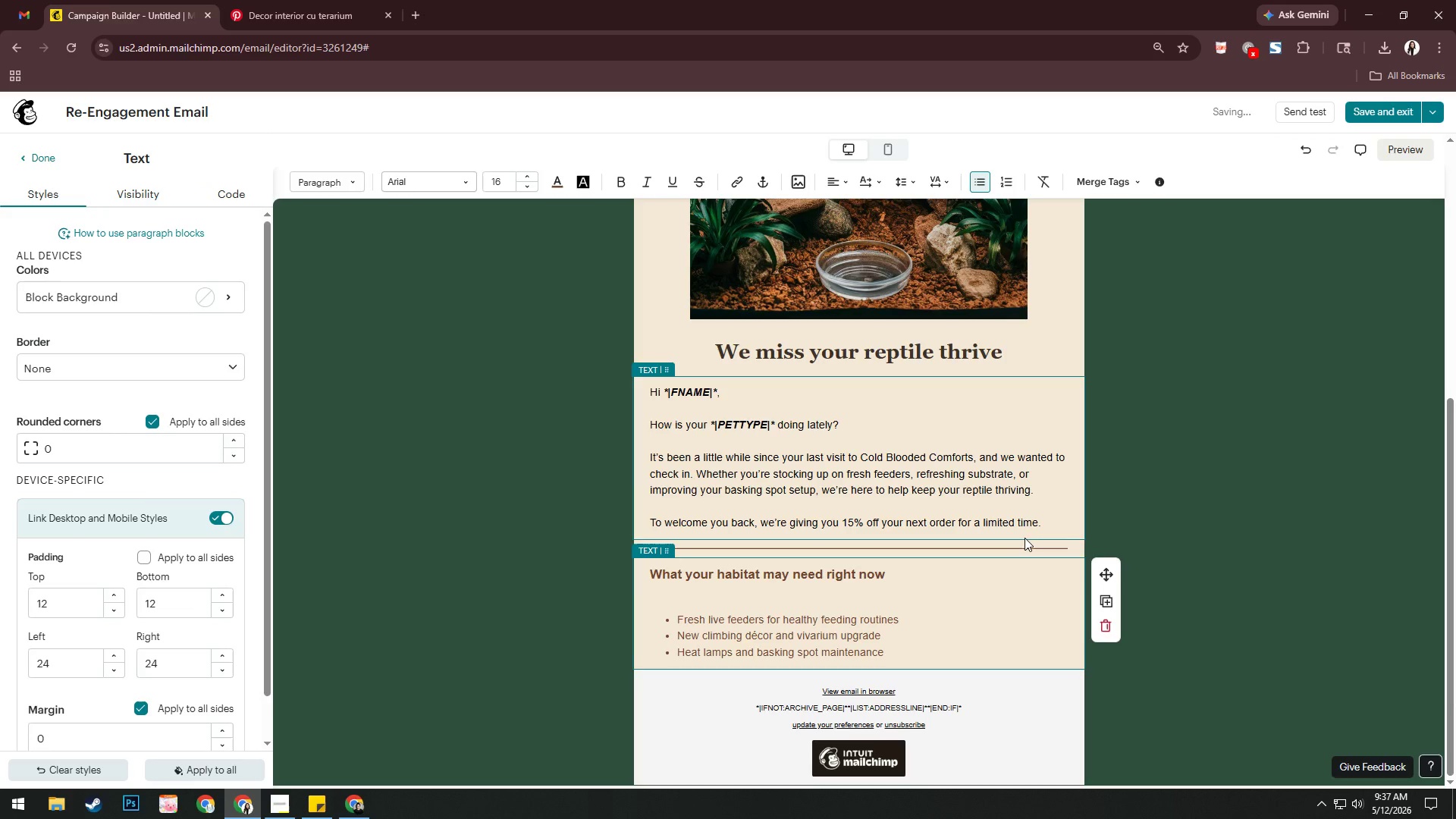 
key(Enter)
 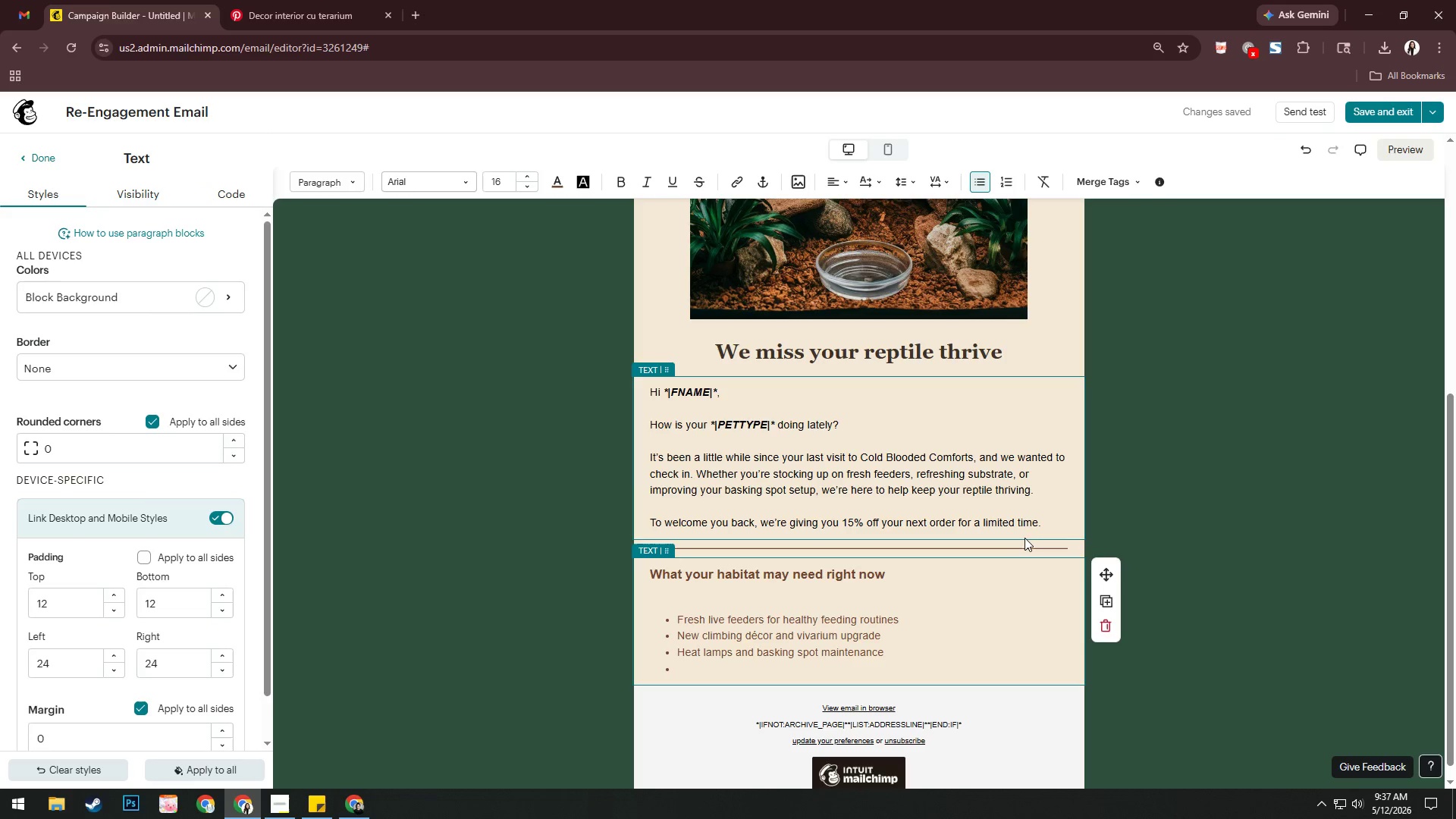 
wait(10.83)
 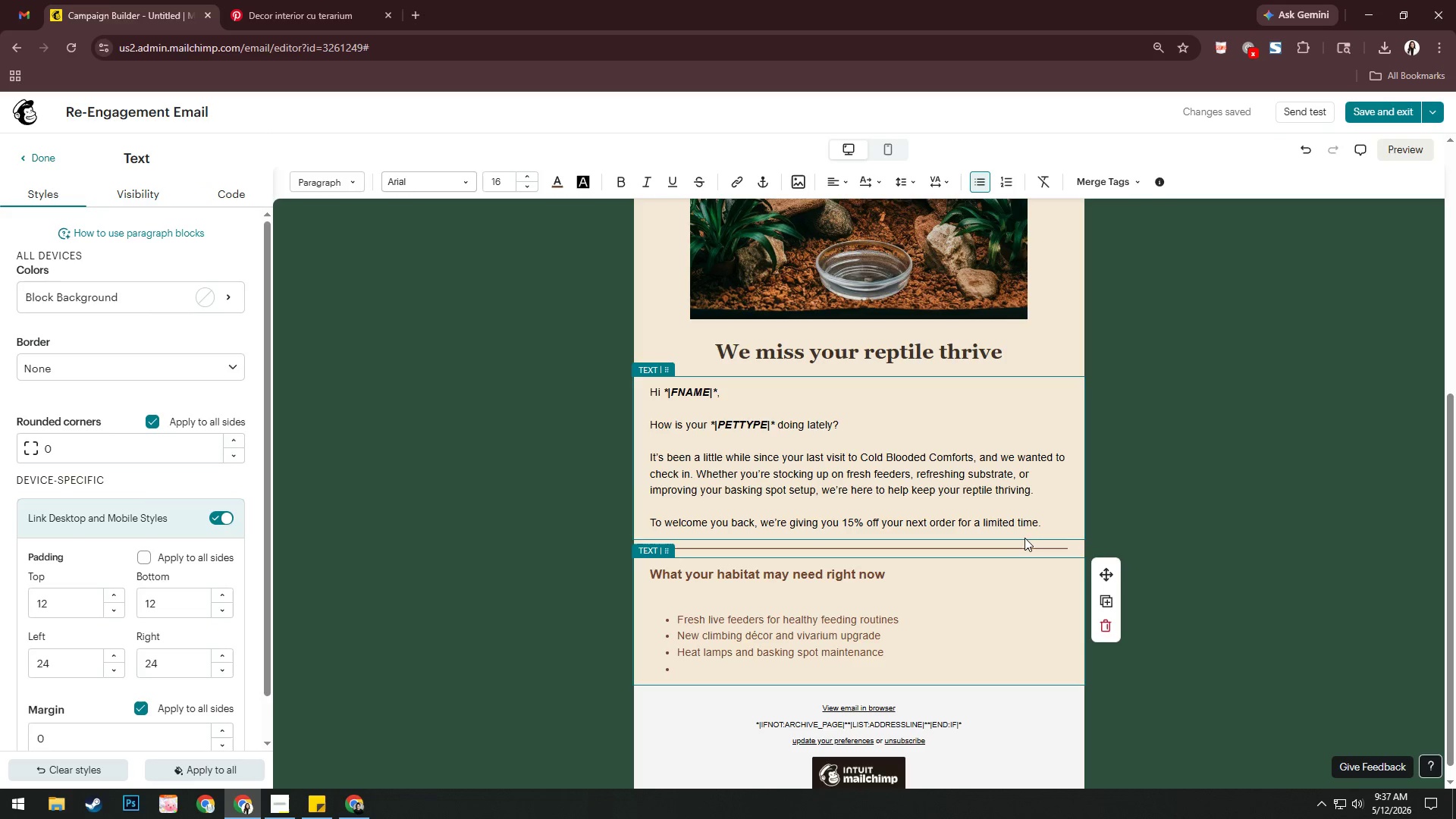 
type(Humidity support for tropical species )
key(Backspace)
 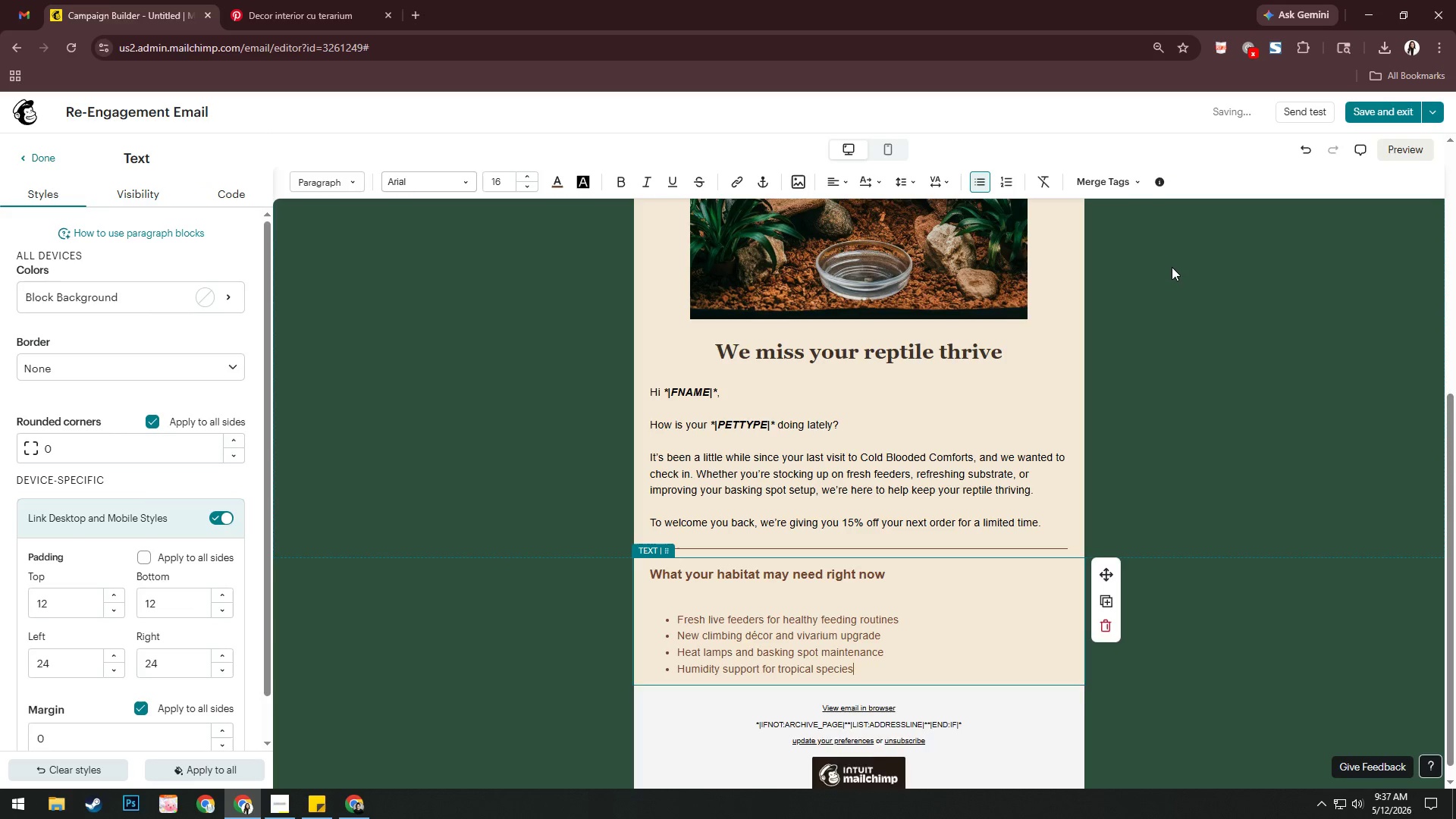 
key(Enter)
 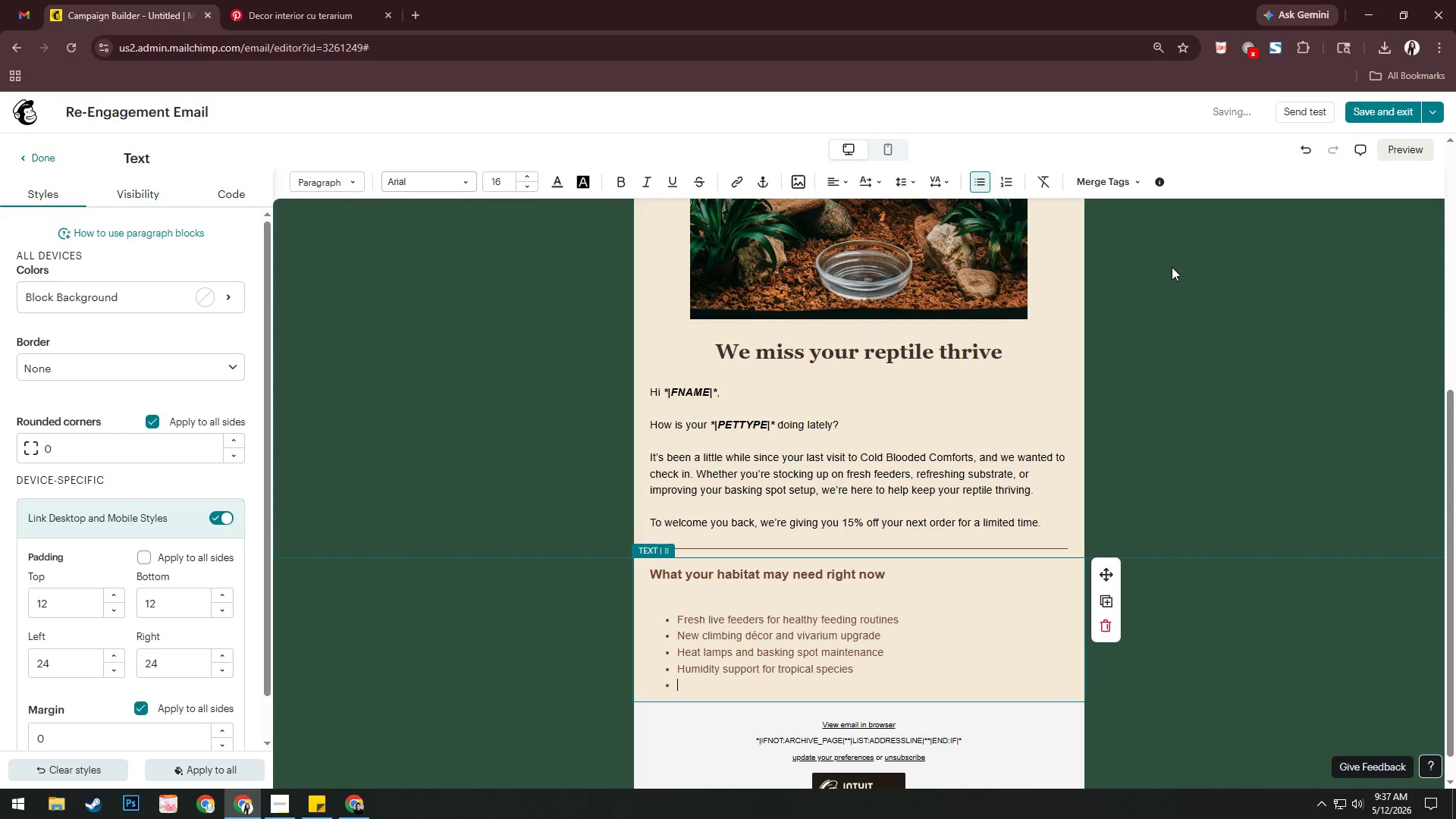 
type(Premium substrate replacements)
 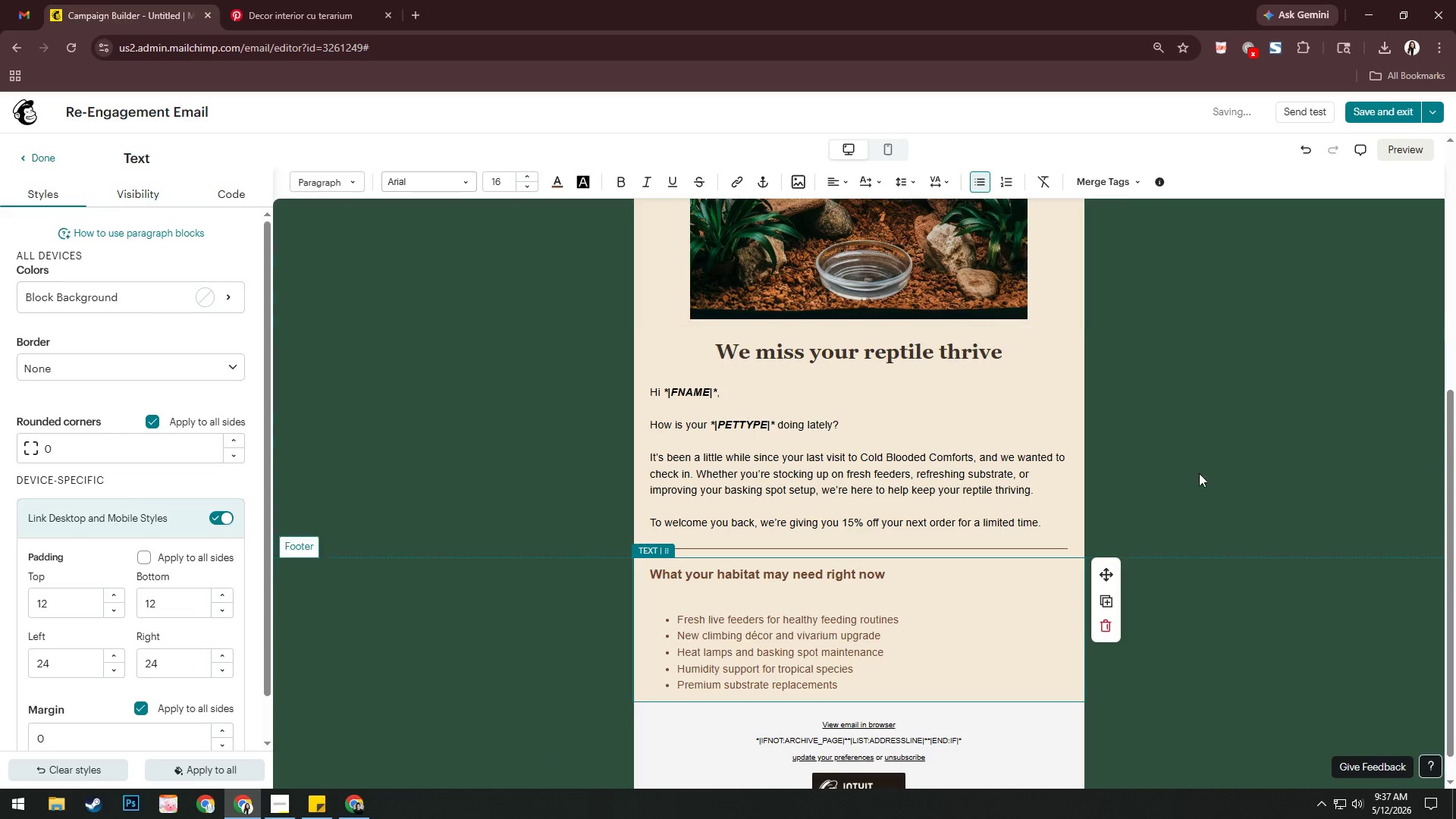 
left_click([1302, 477])
 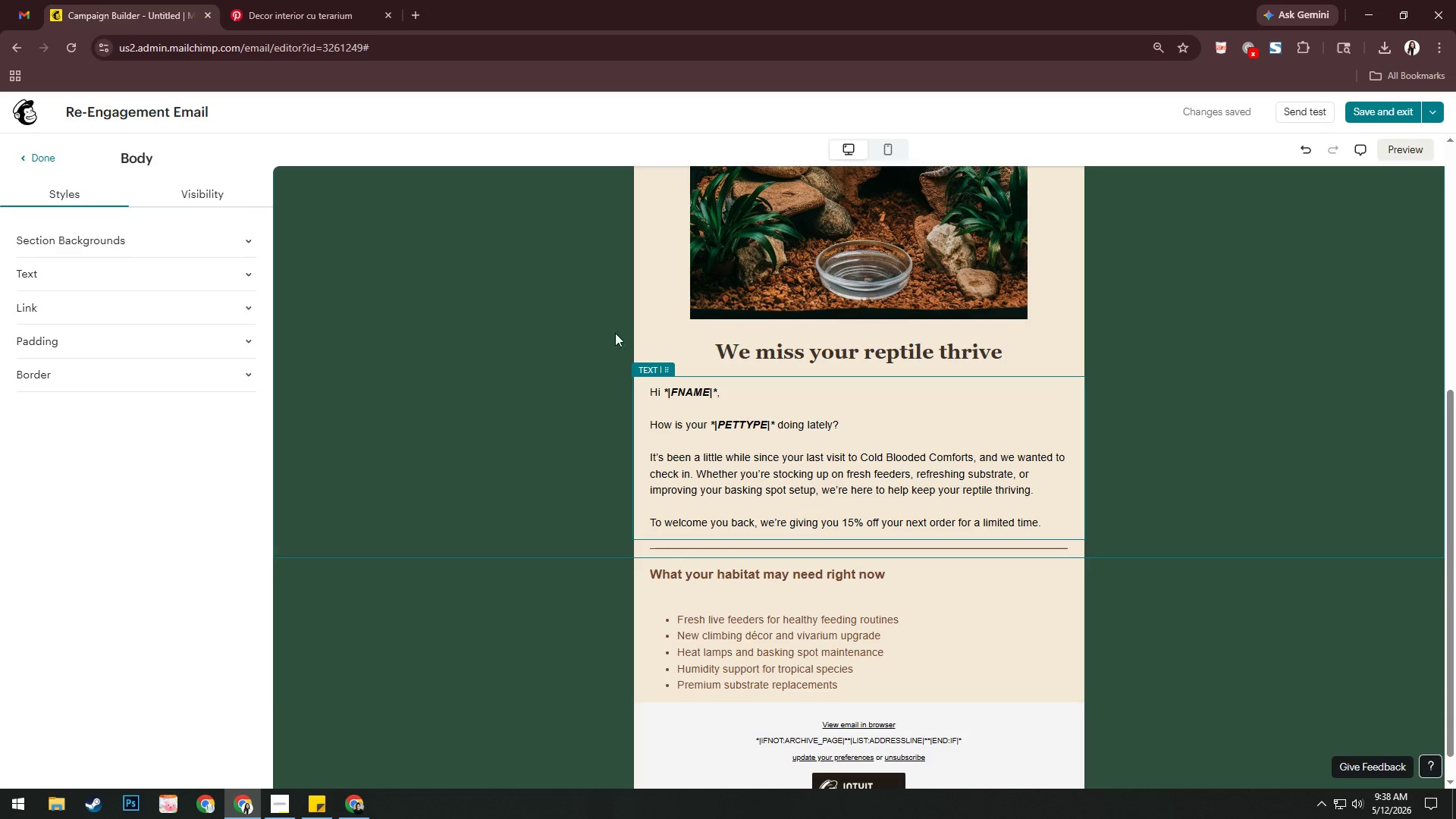 
wait(20.39)
 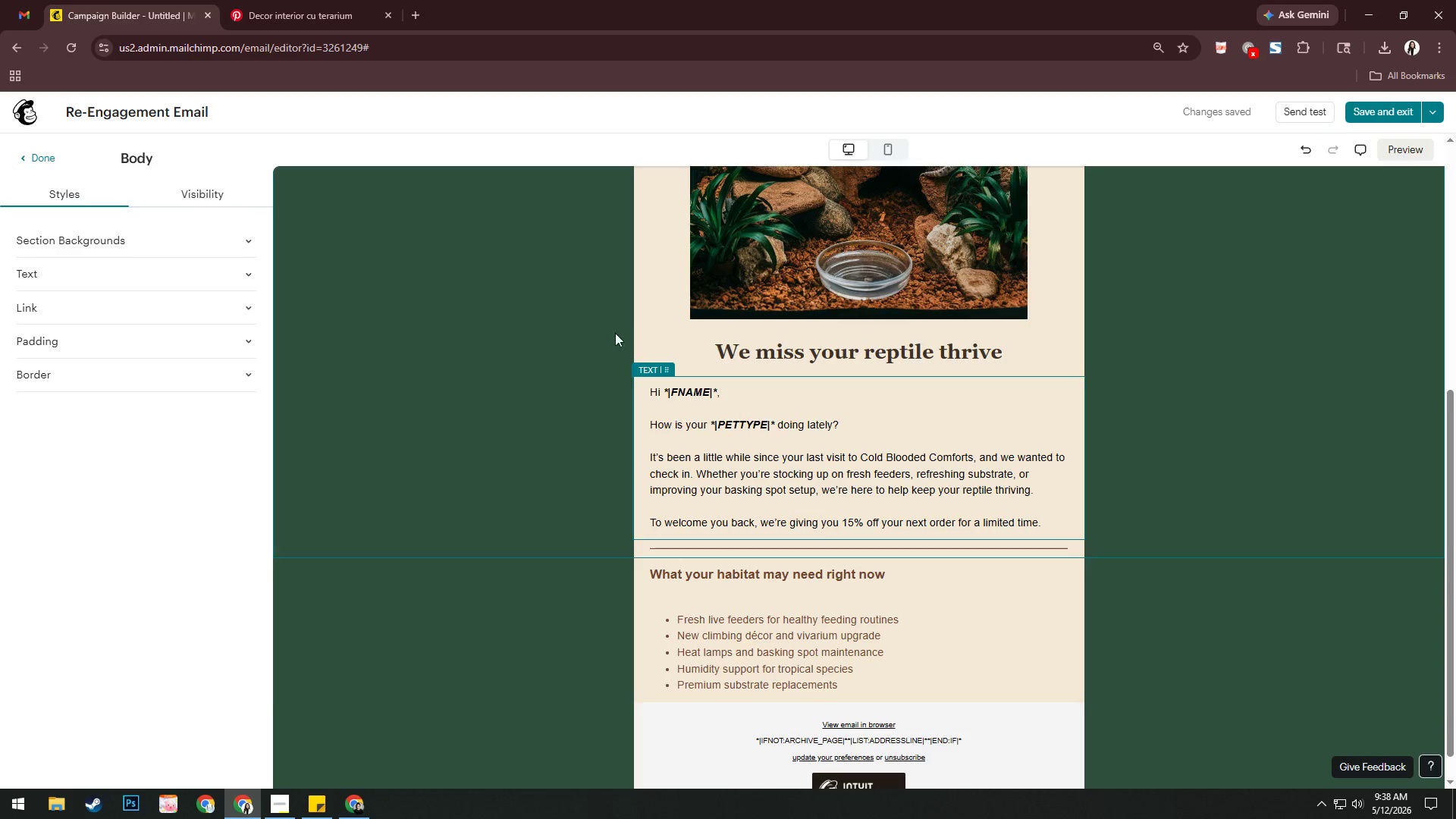 
left_click([34, 161])
 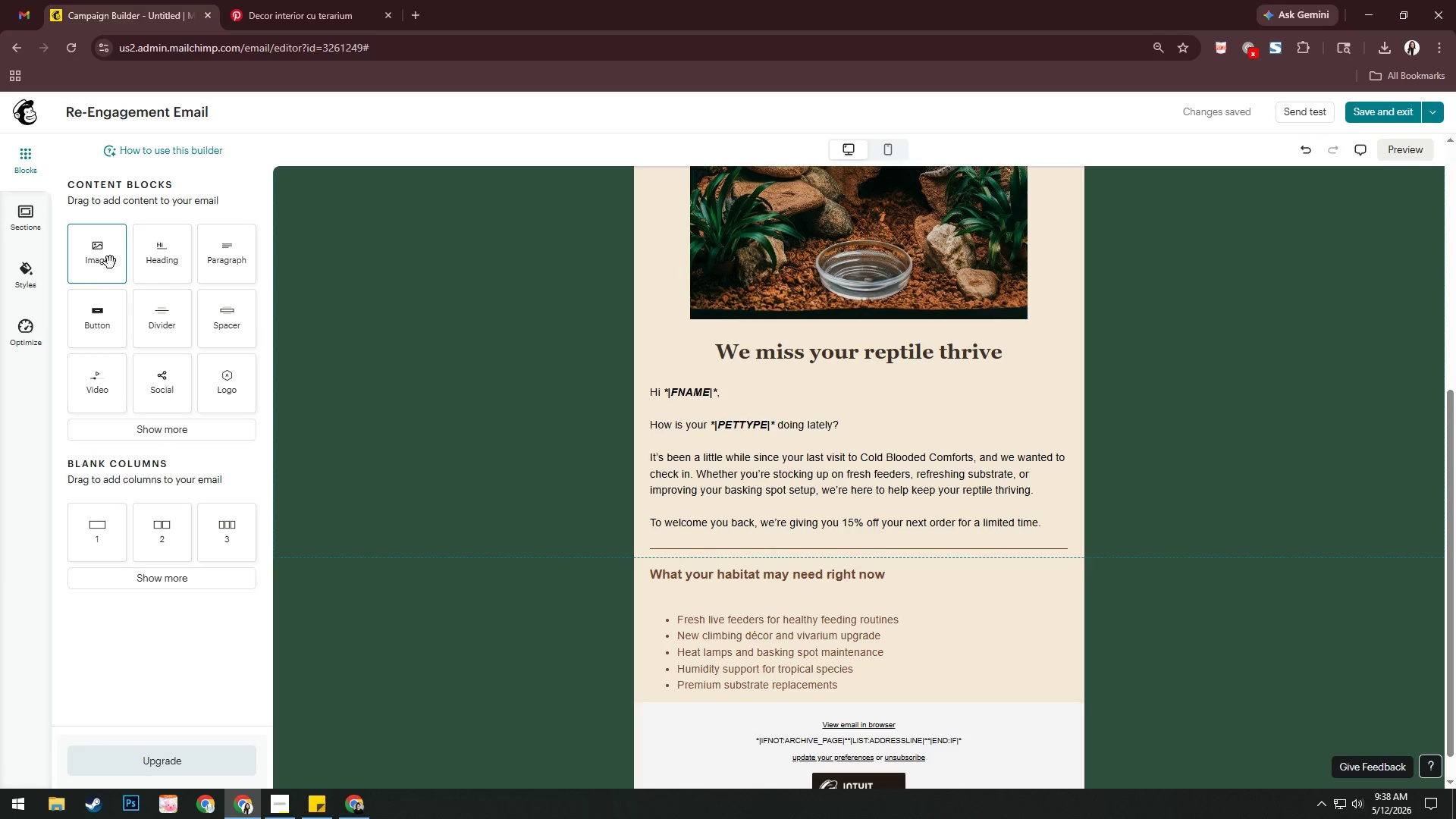 
left_click_drag(start_coordinate=[104, 319], to_coordinate=[871, 710])
 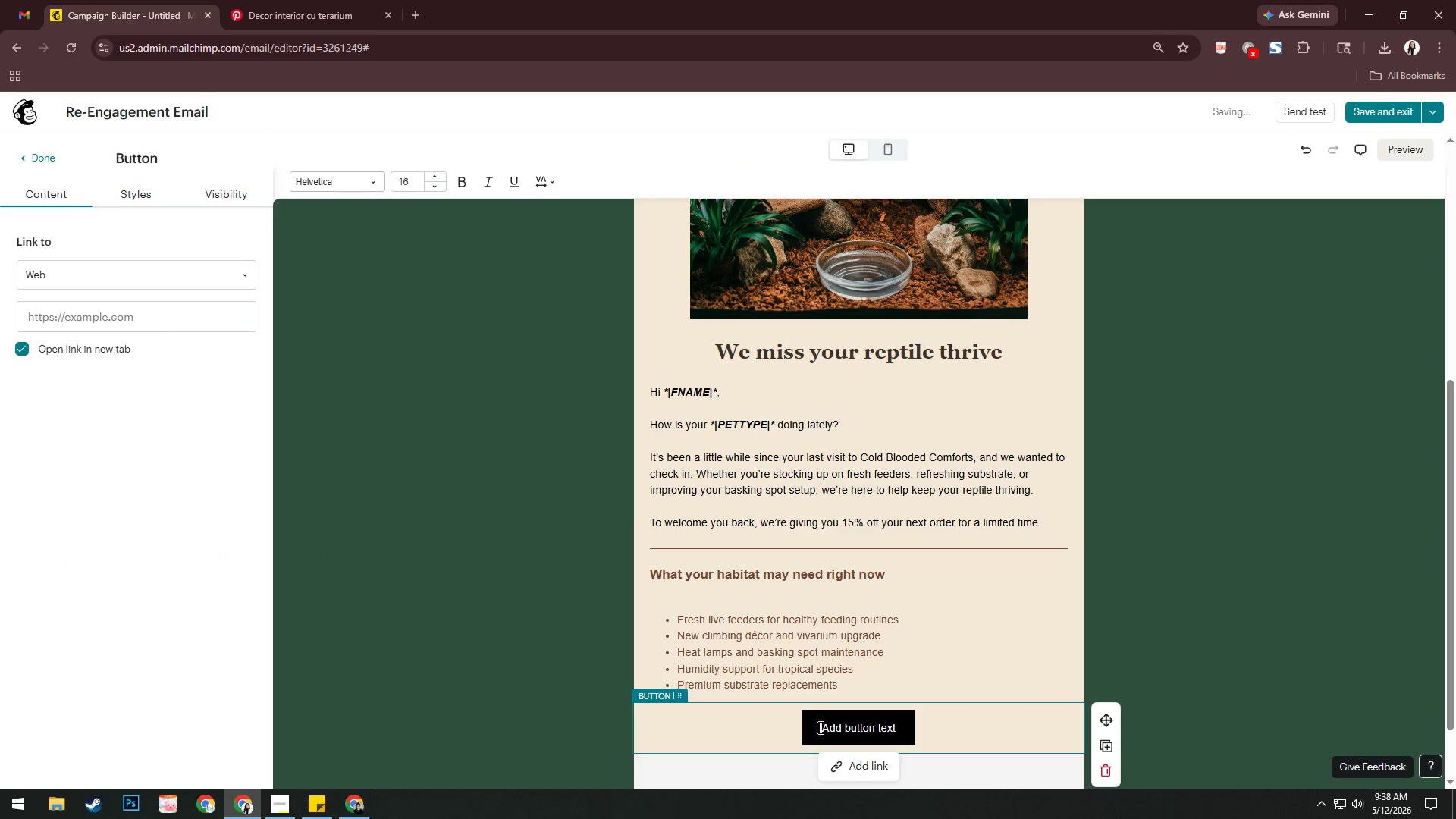 
scroll: coordinate [1238, 525], scroll_direction: down, amount: 4.0
 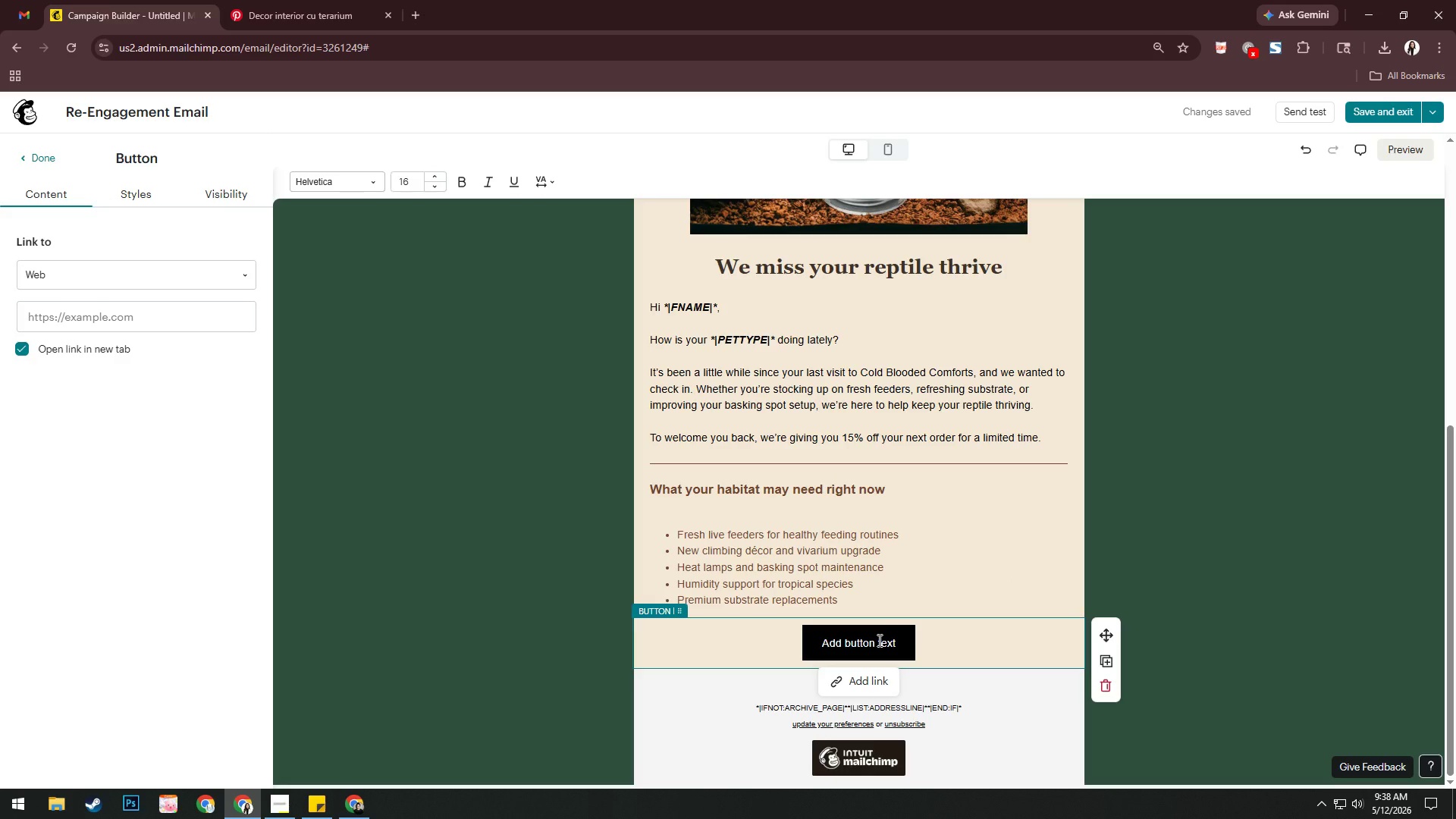 
wait(25.49)
 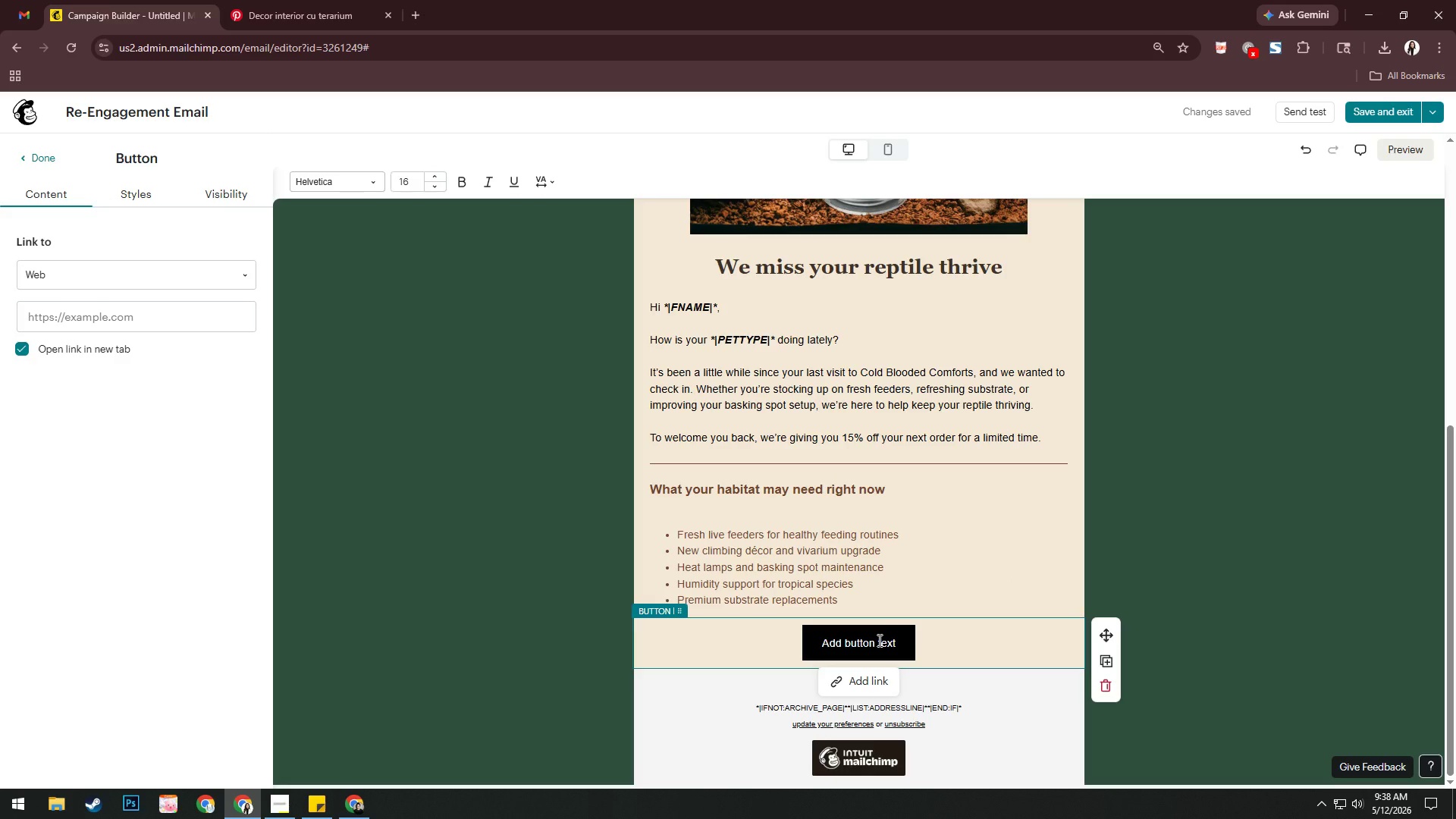 
left_click([878, 640])
 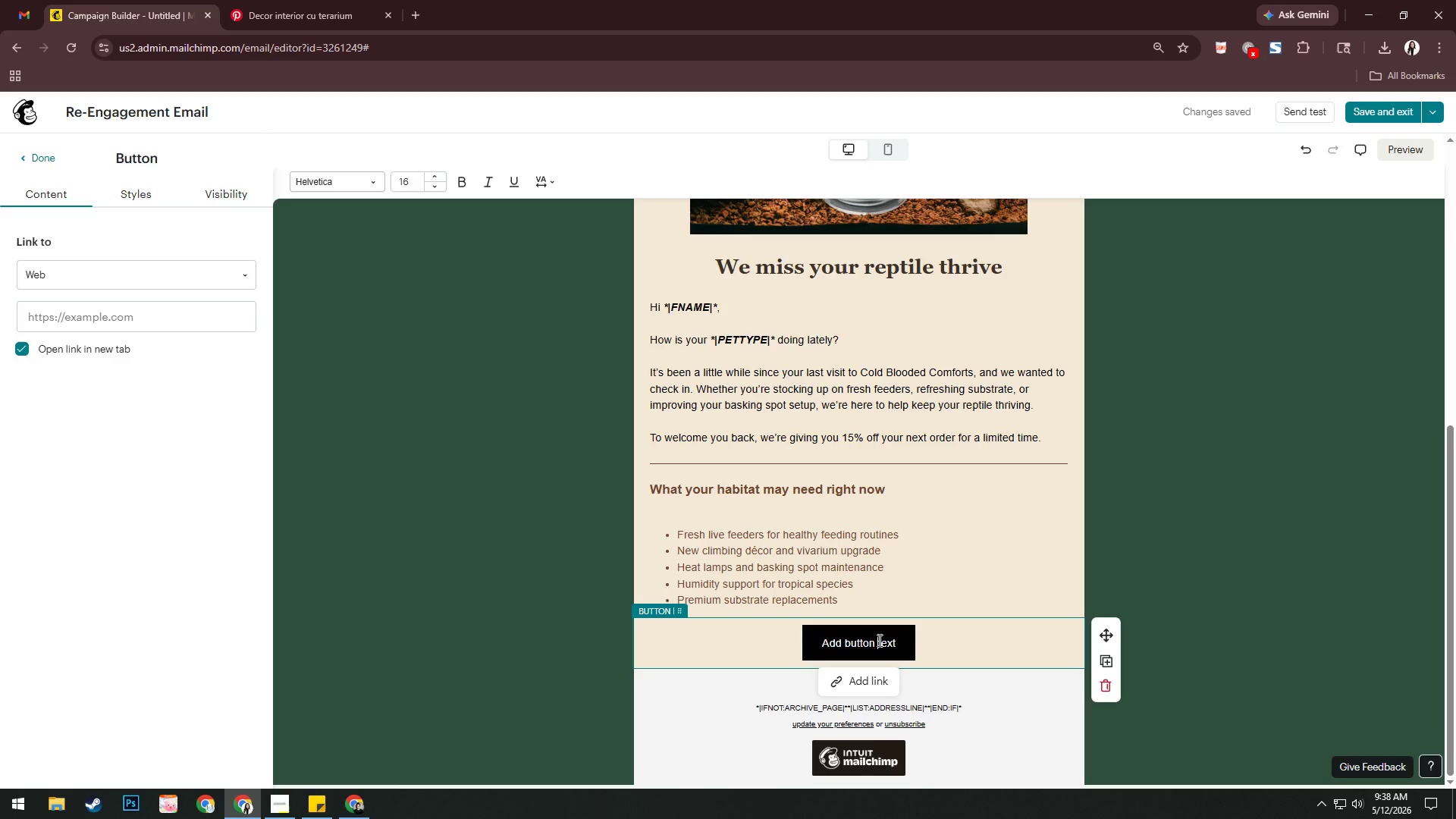 
key(Control+A)
 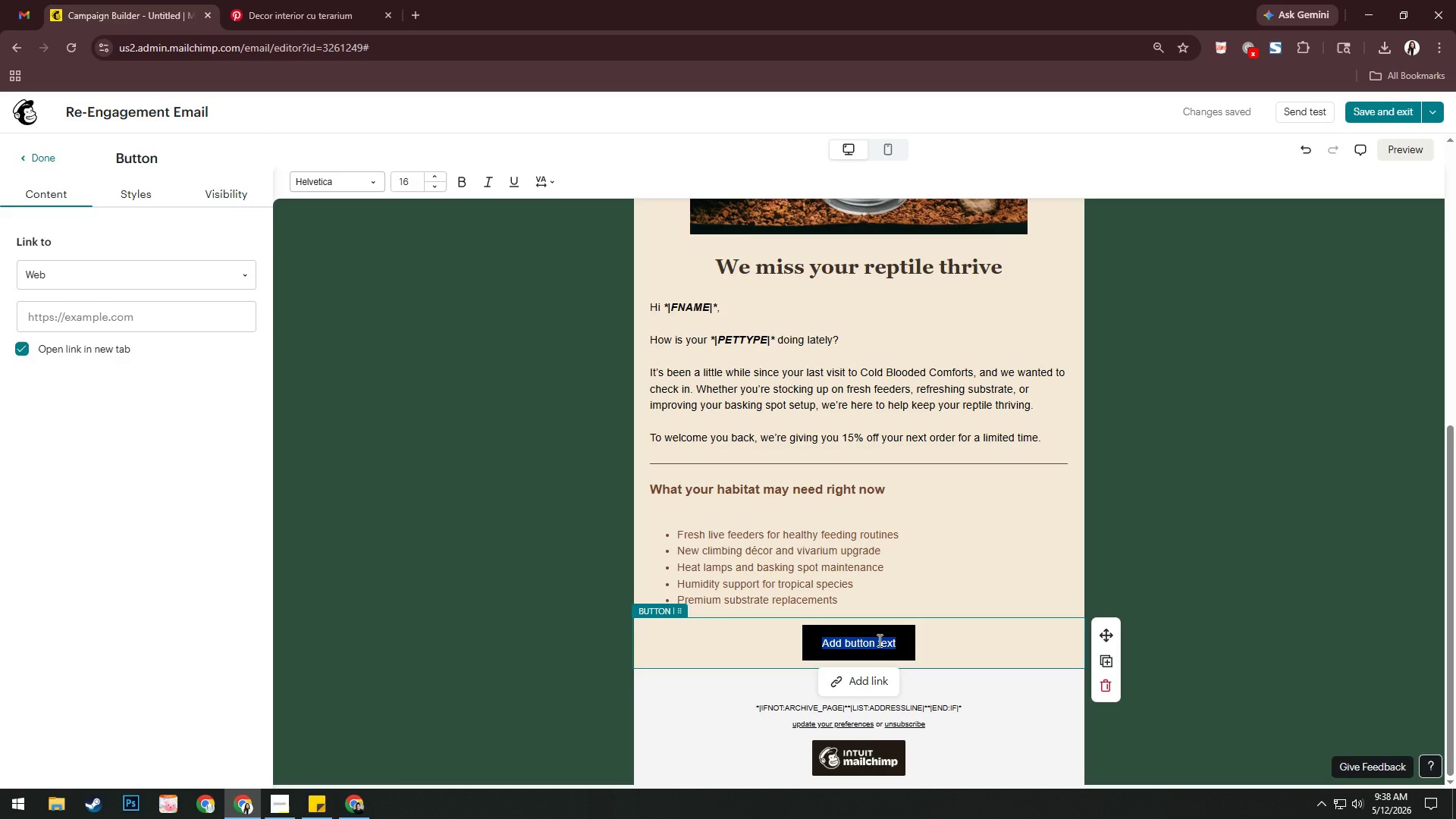 
type(Claim 15% off you)
 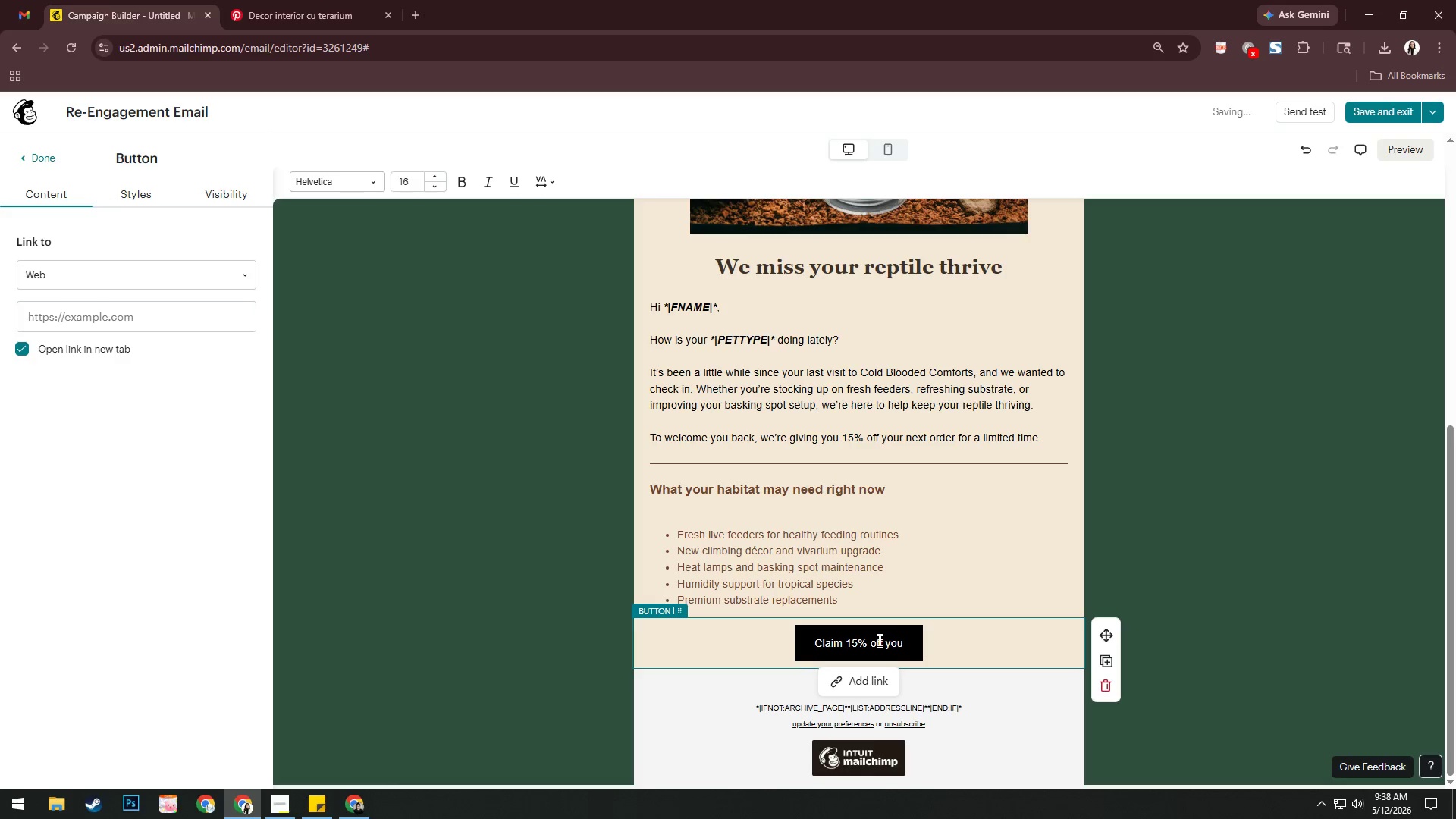 
key(Backspace)
key(Backspace)
key(Backspace)
key(Backspace)
key(Backspace)
key(Backspace)
key(Backspace)
type(Off Your Next Order)
 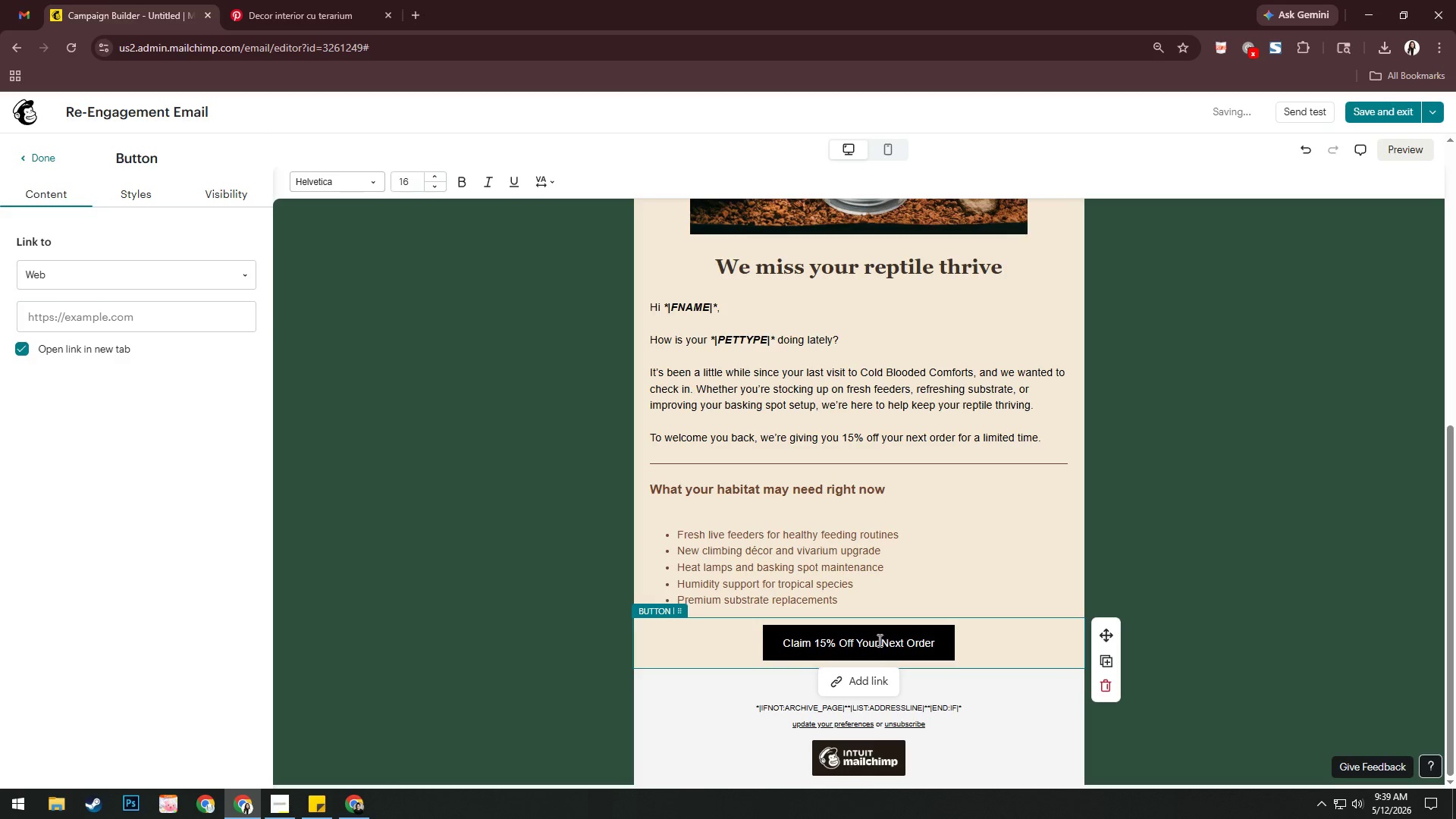 
left_click([860, 679])
 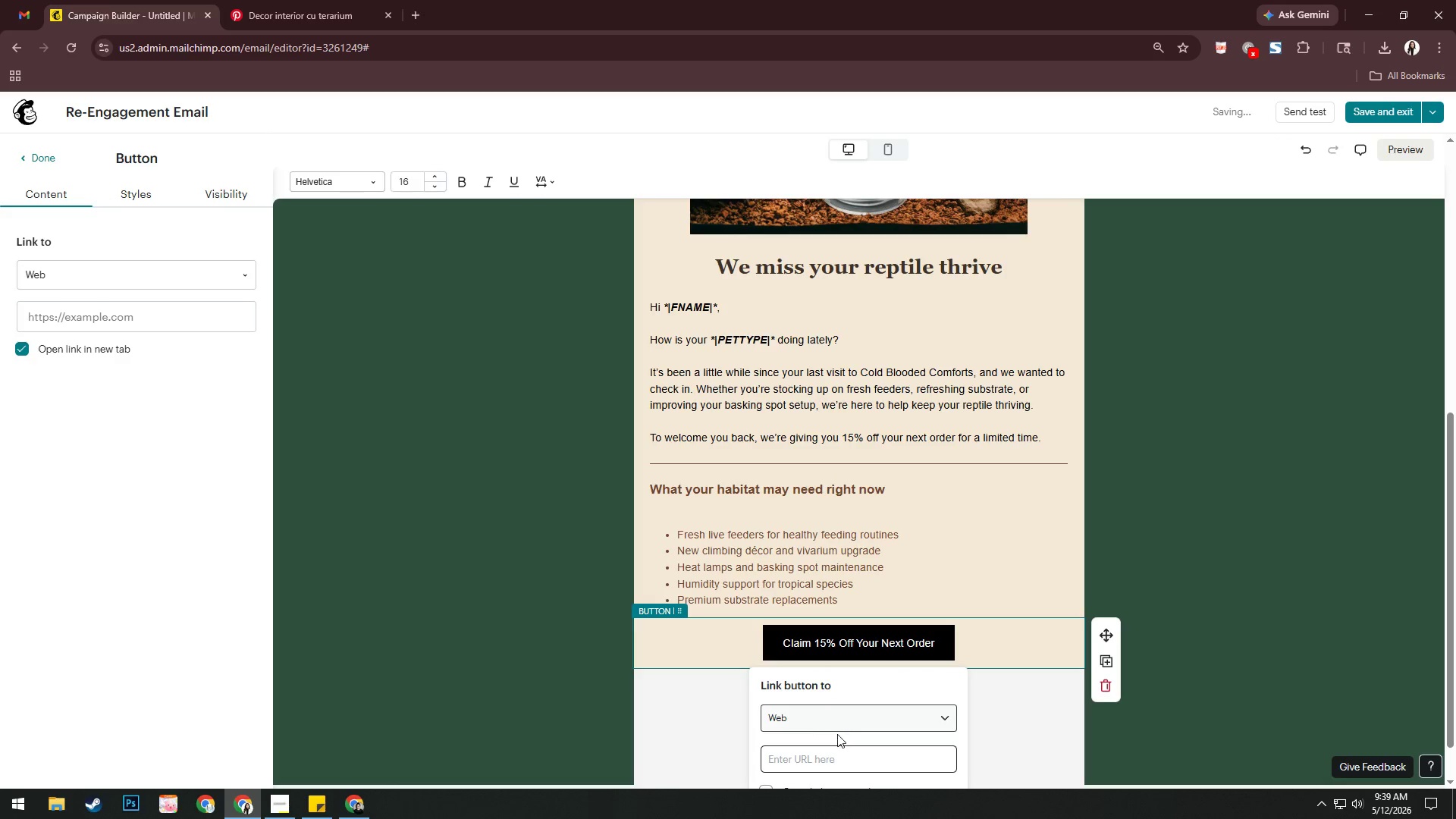 
scroll: coordinate [952, 510], scroll_direction: down, amount: 3.0
 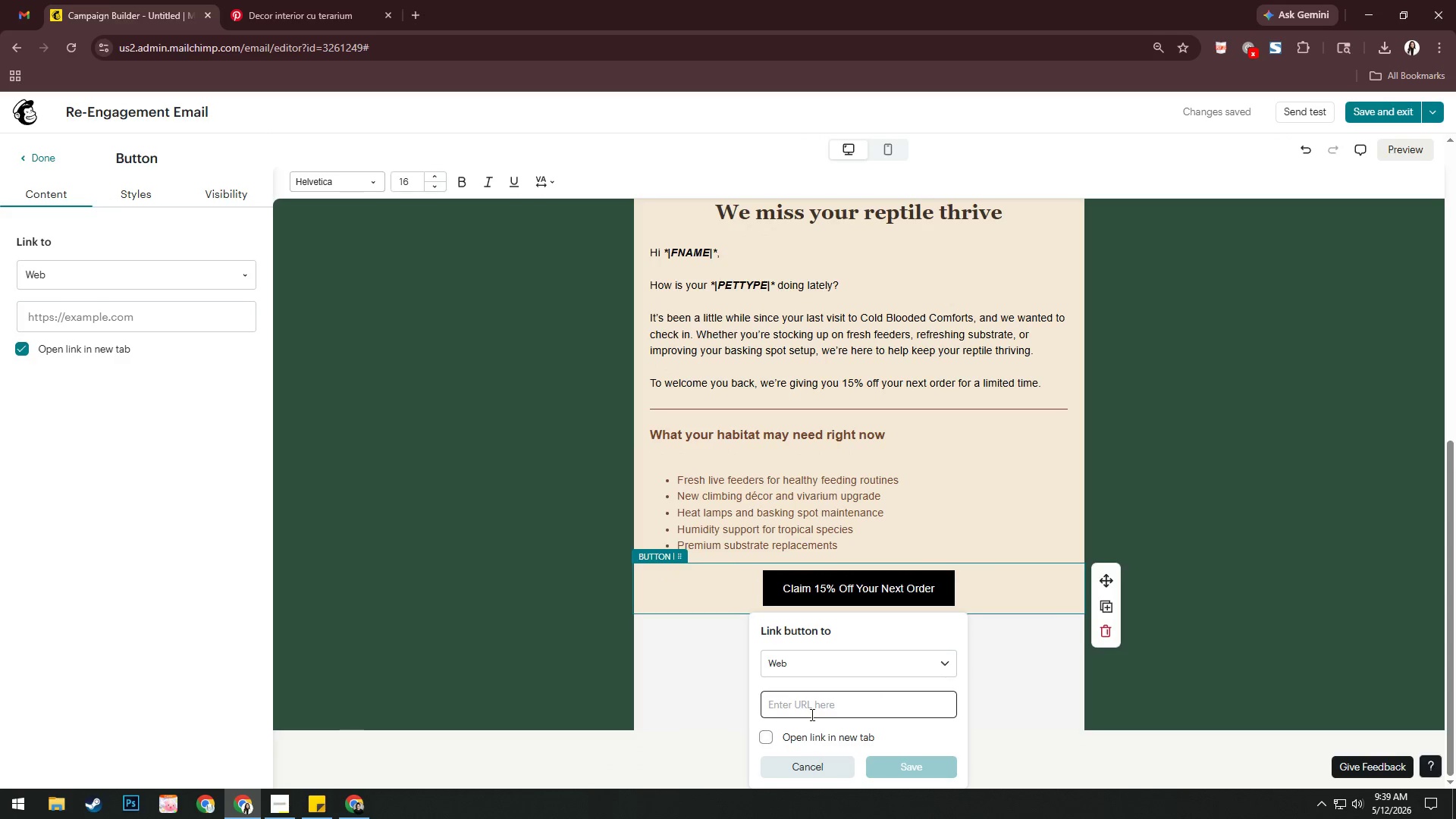 
left_click([812, 709])
 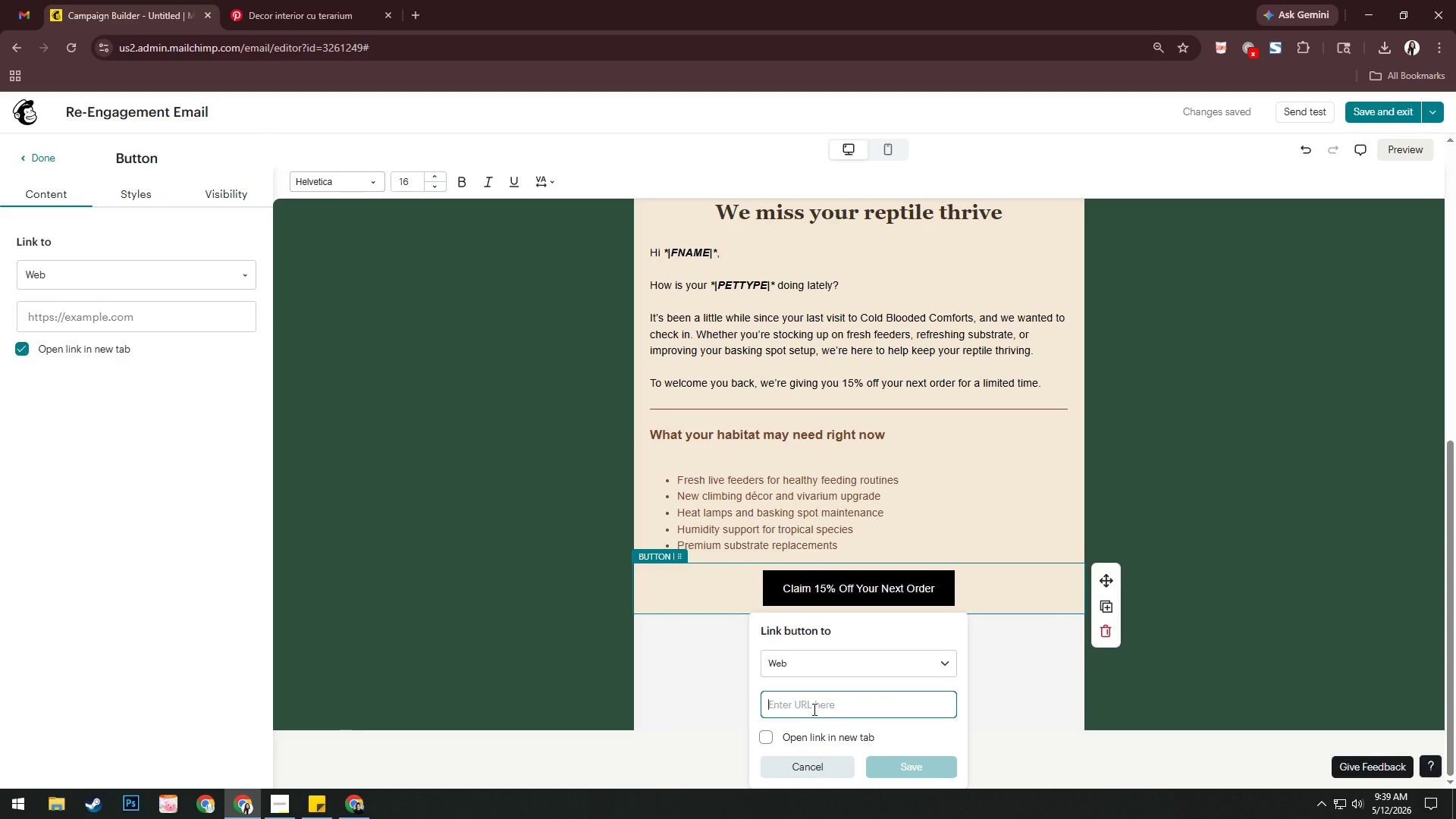 
type(https://example.com/shop)
 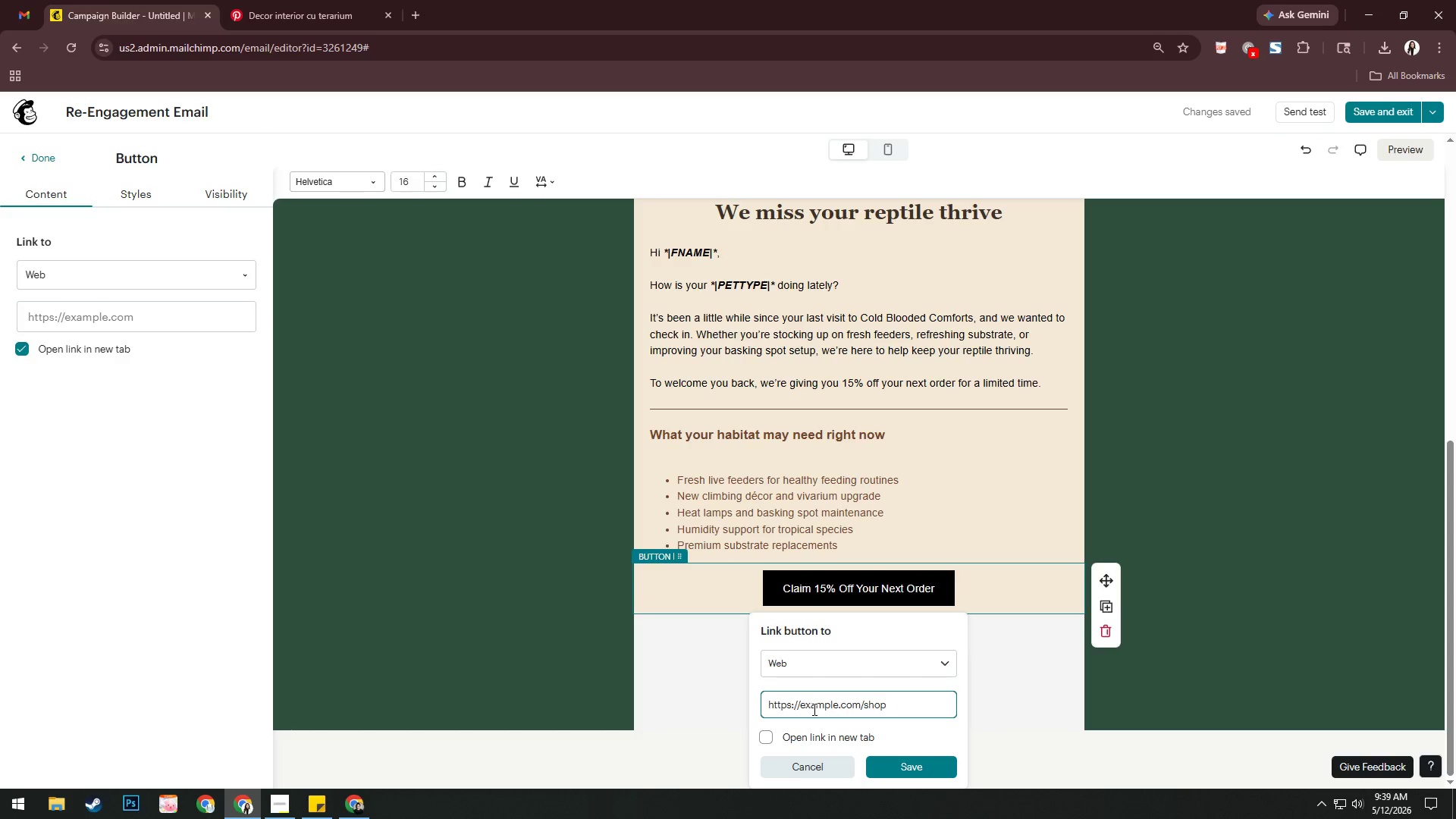 
left_click([943, 761])
 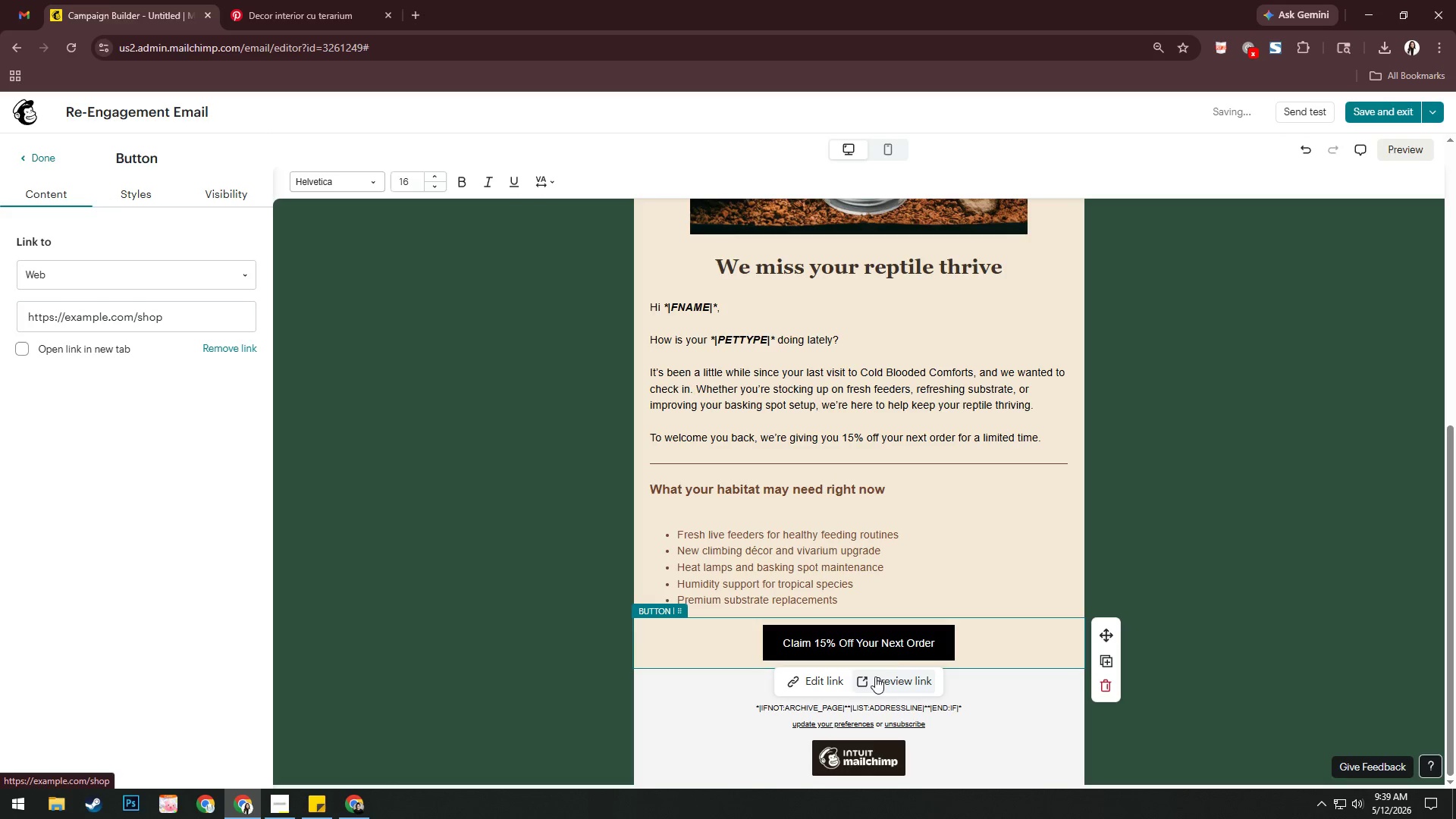 
left_click([994, 683])
 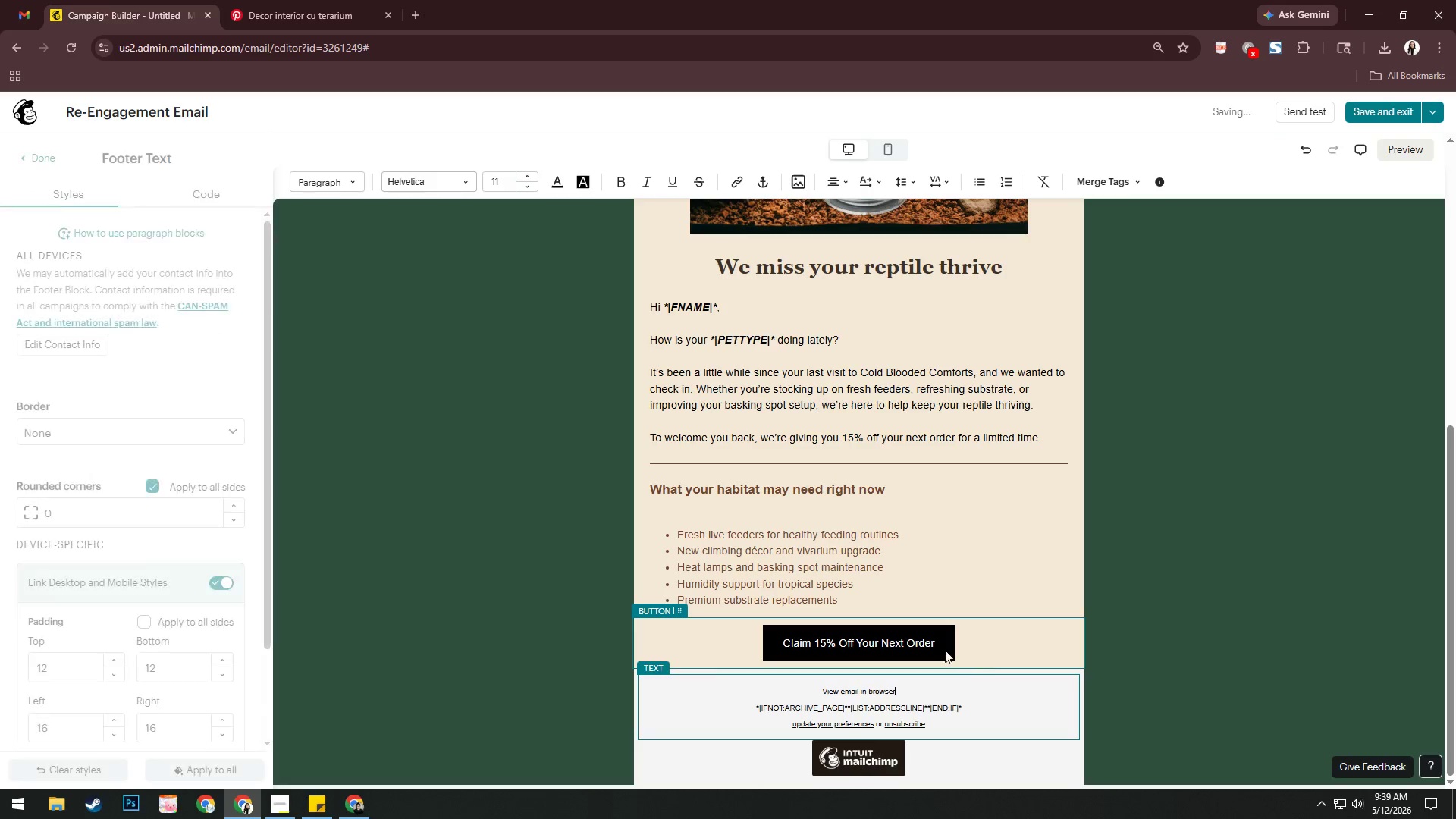 
left_click([945, 646])
 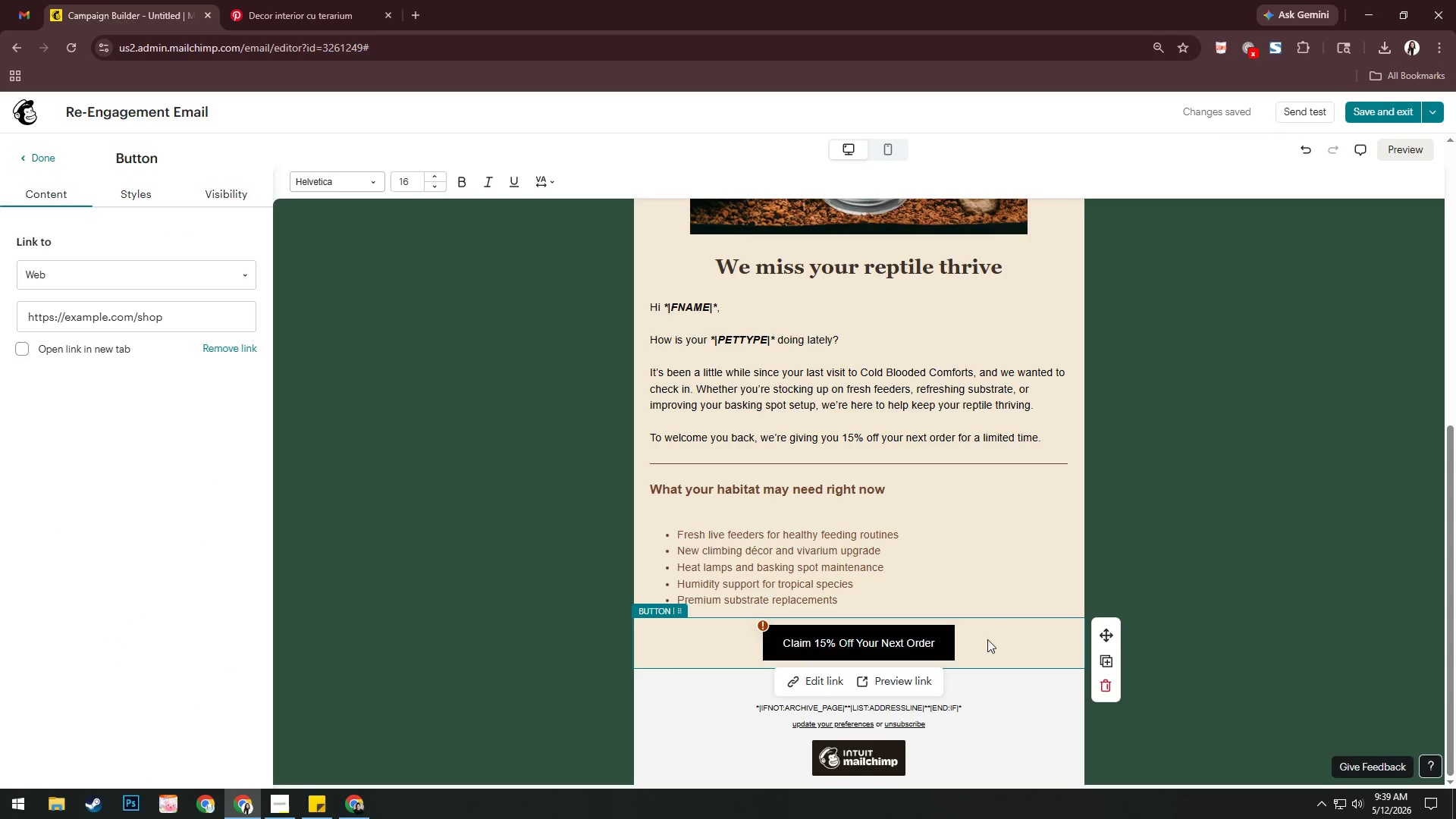 
wait(7.83)
 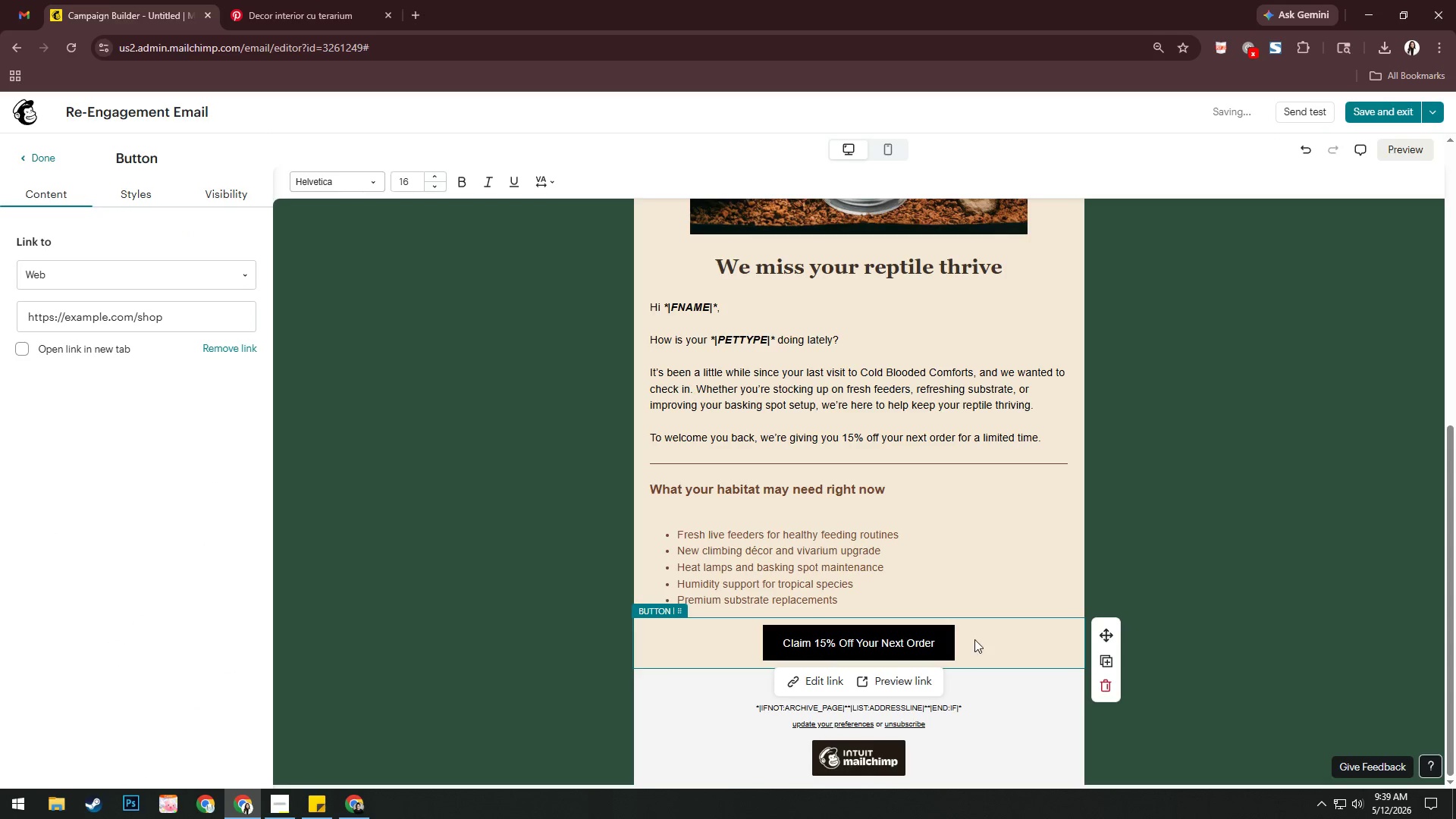 
left_click([151, 200])
 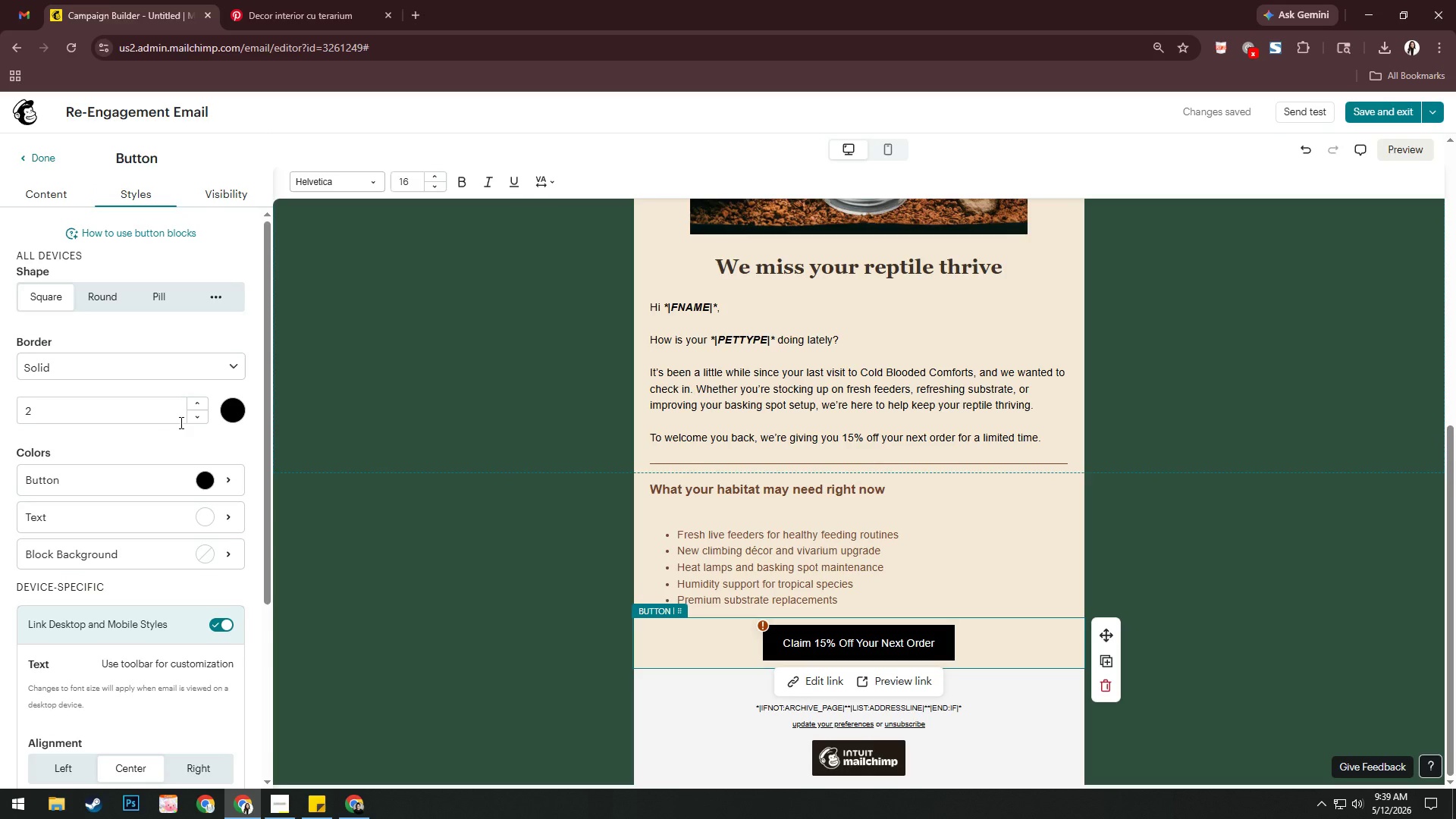 
wait(7.53)
 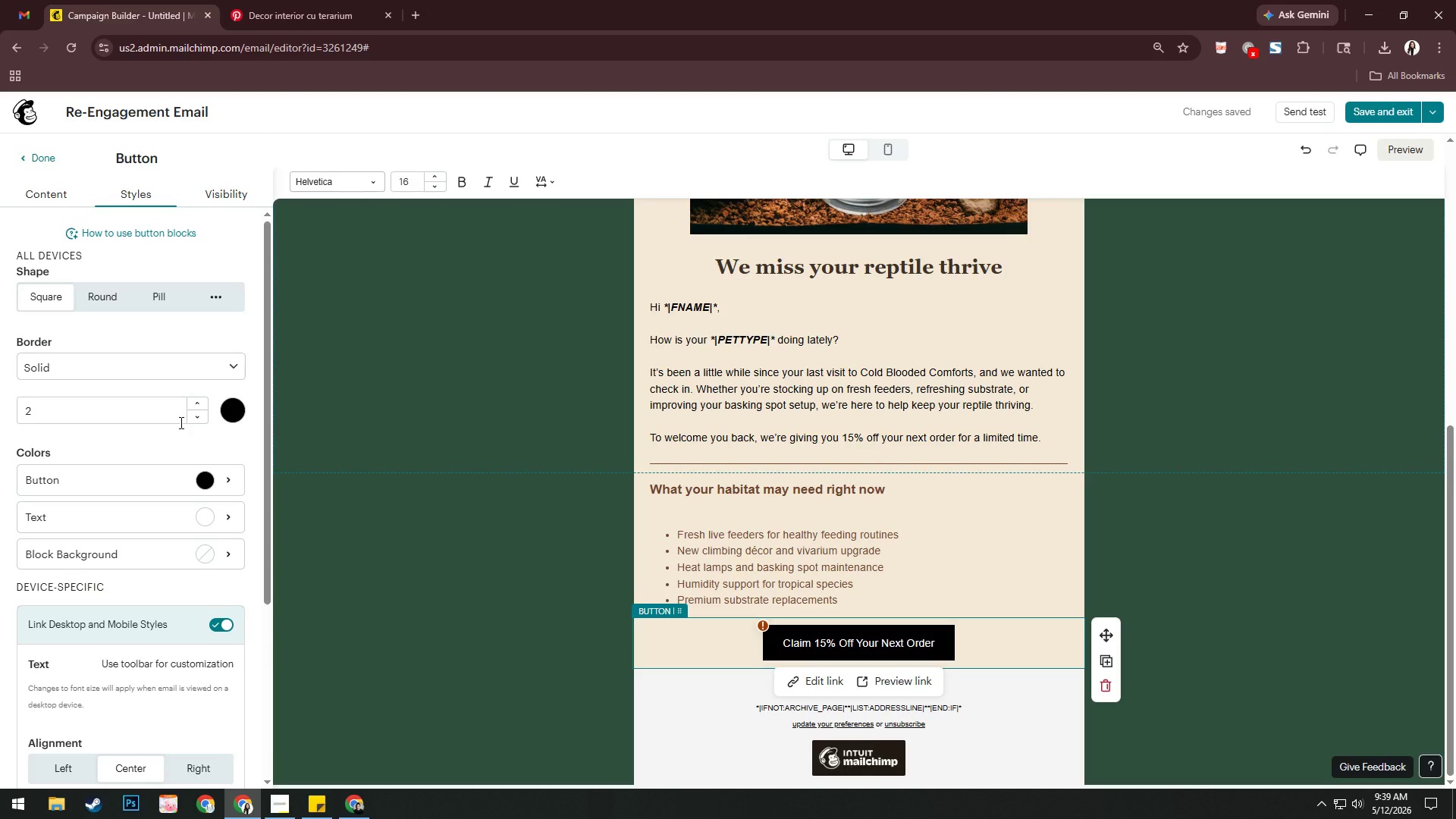 
left_click([40, 193])
 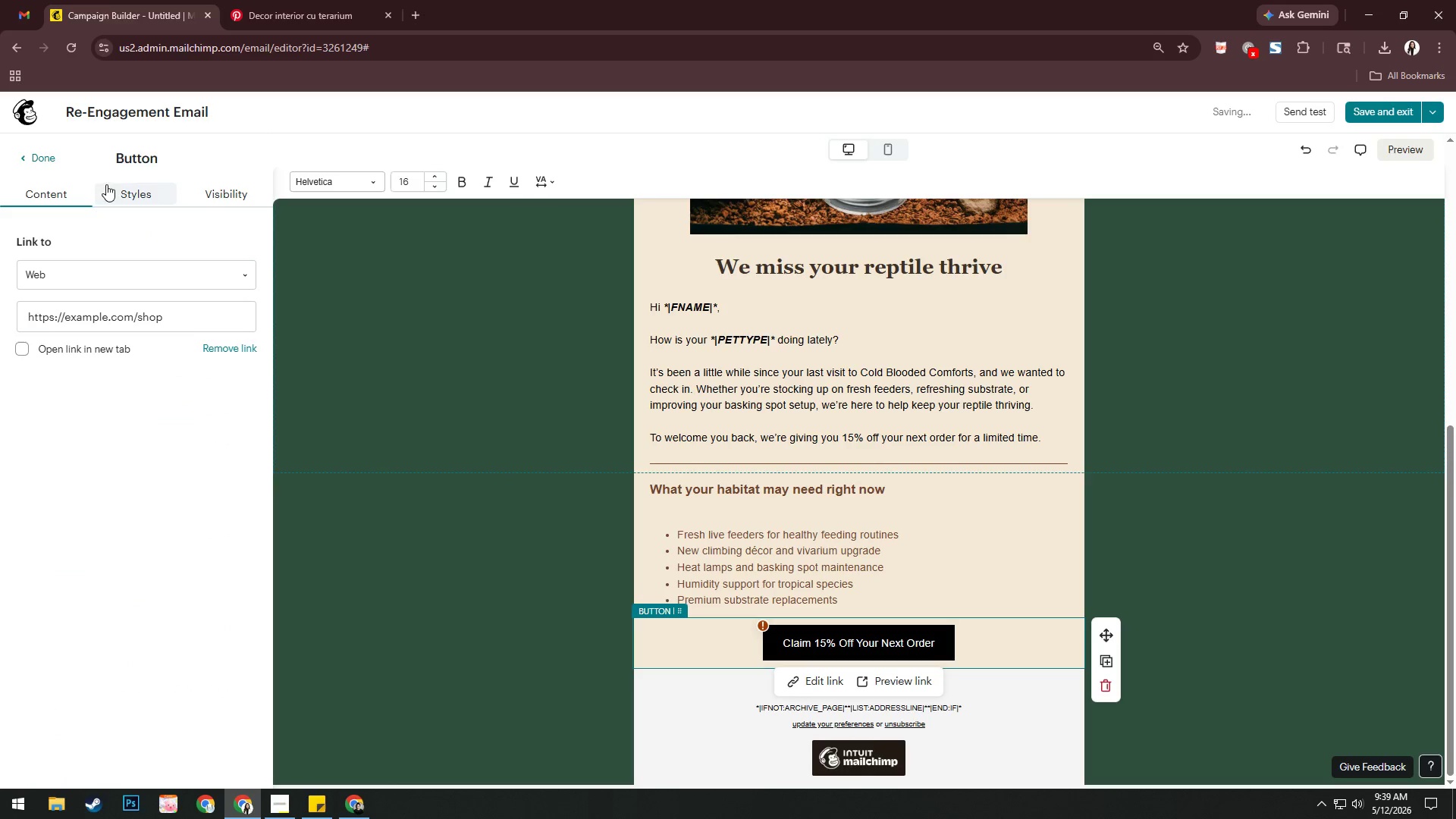 
left_click([125, 187])
 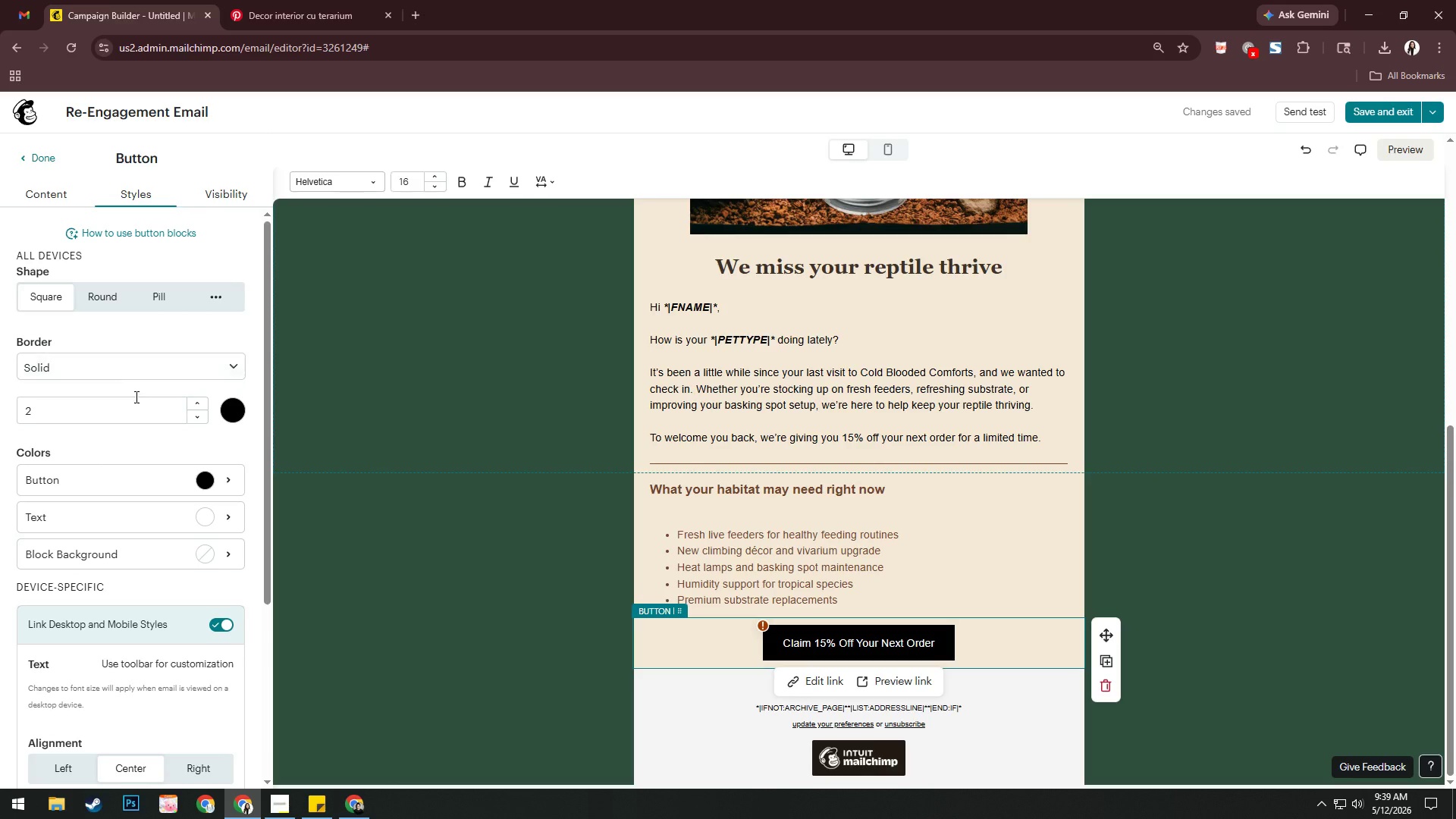 
scroll: coordinate [157, 423], scroll_direction: down, amount: 5.0
 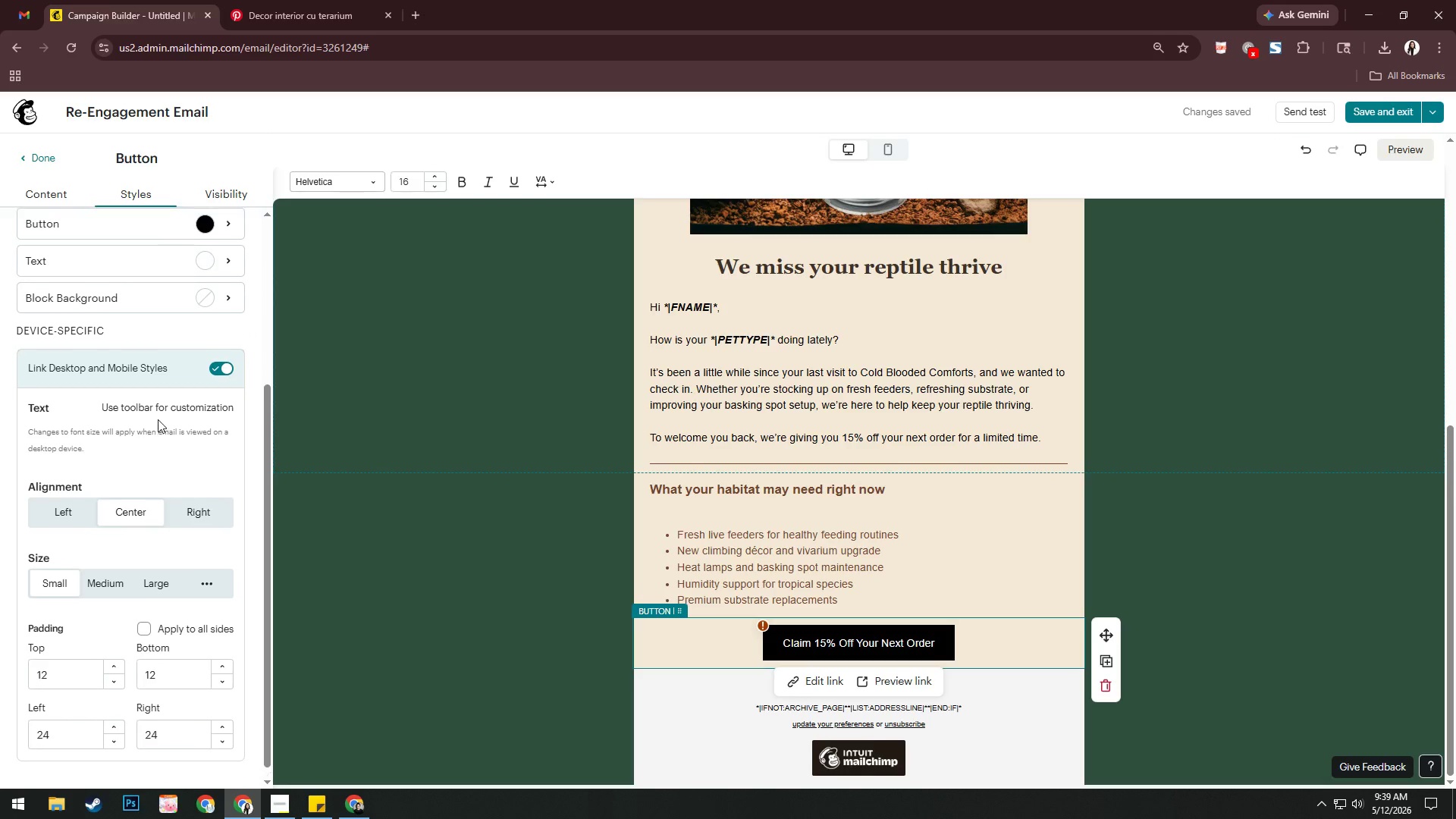 
scroll: coordinate [158, 420], scroll_direction: up, amount: 3.0
 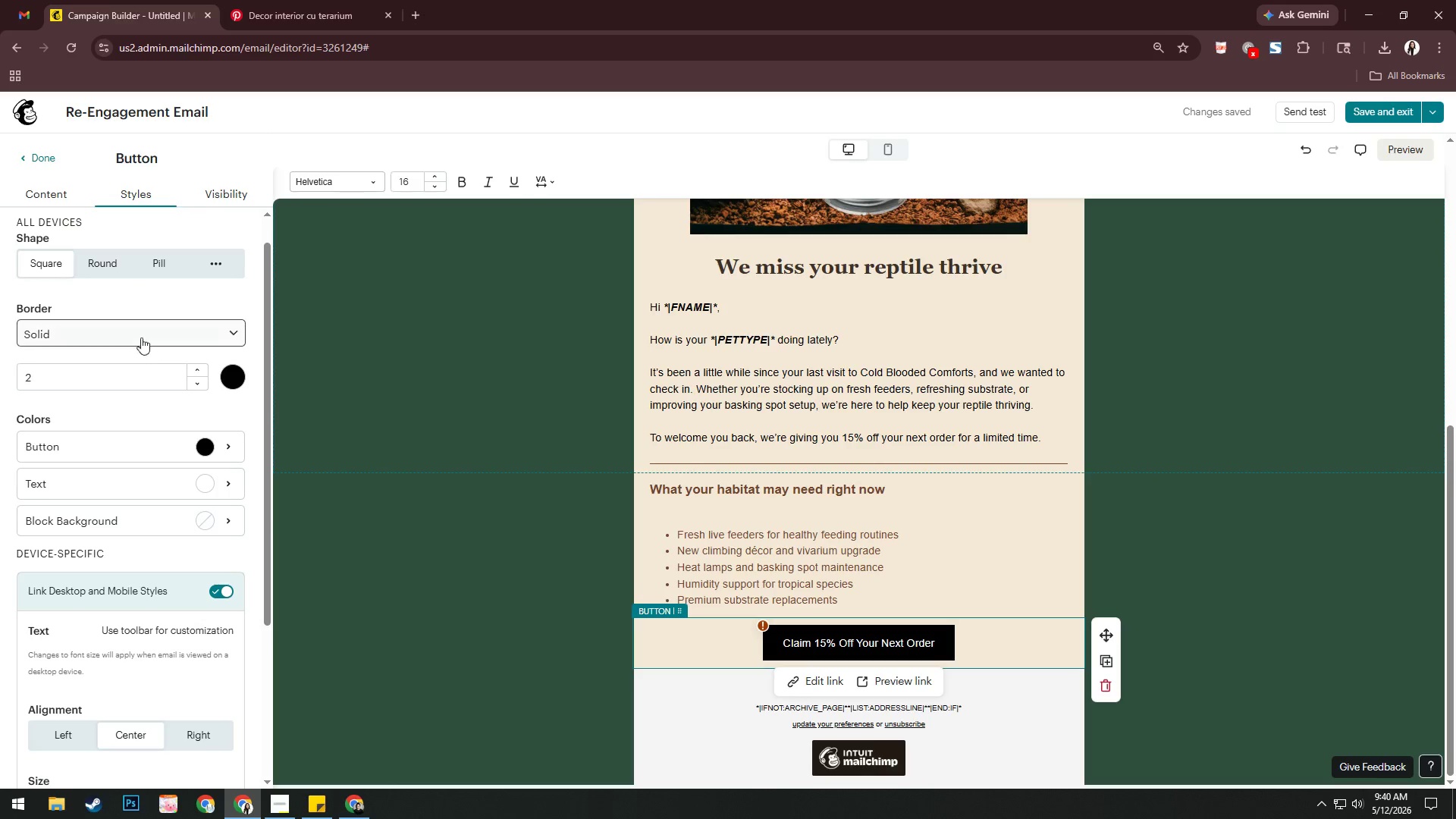 
wait(7.01)
 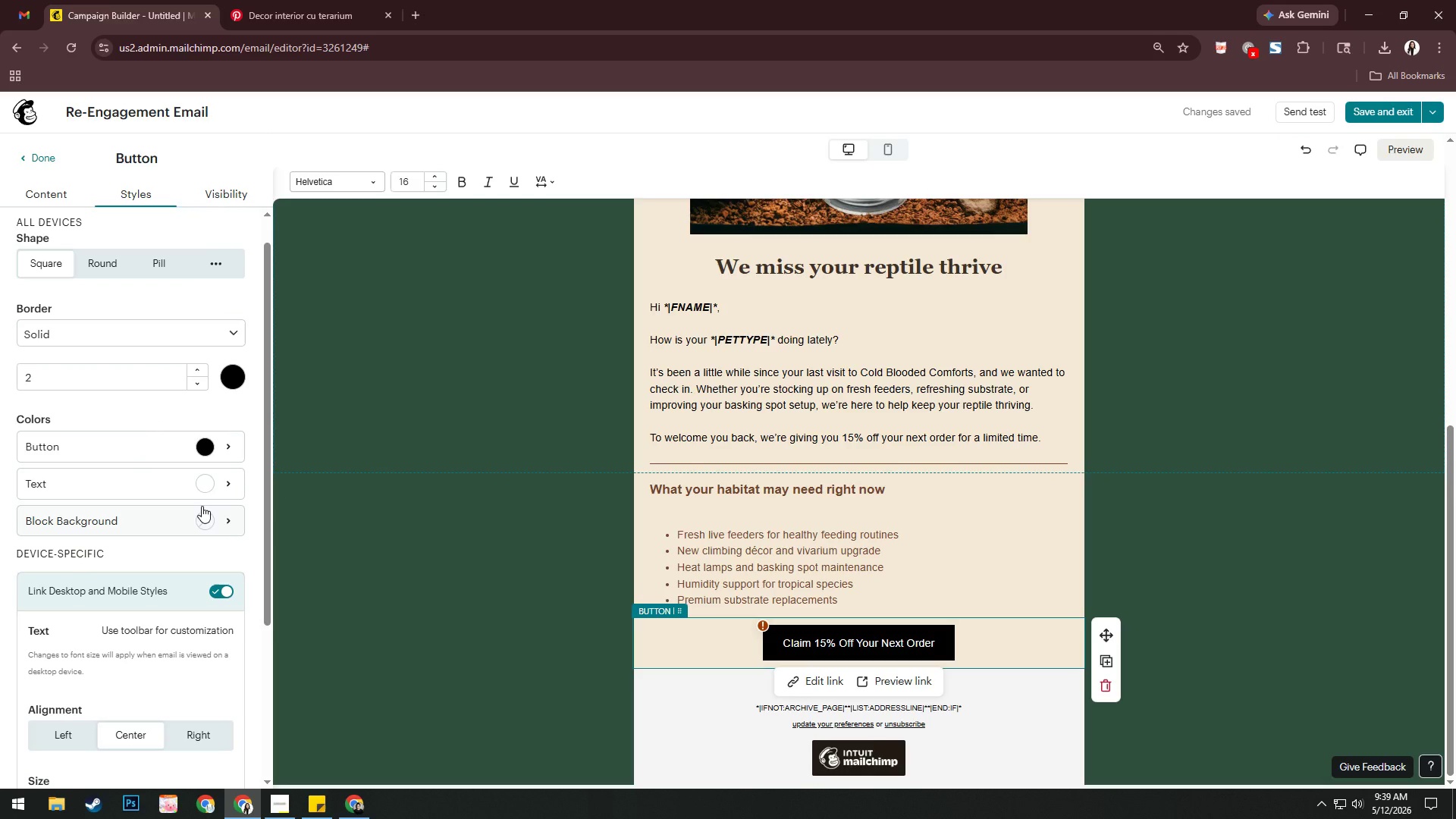 
left_click([231, 381])
 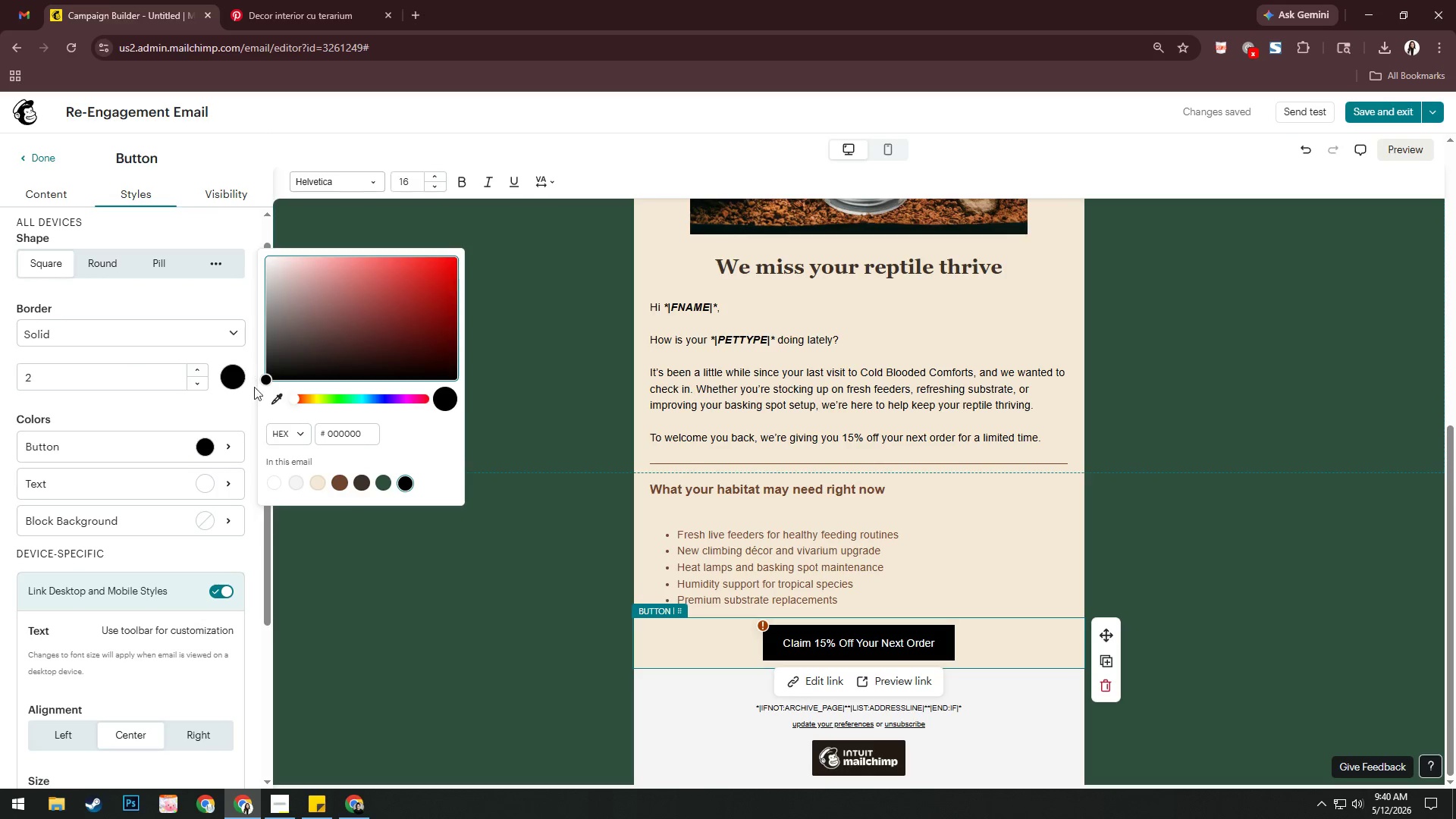 
left_click([350, 439])
 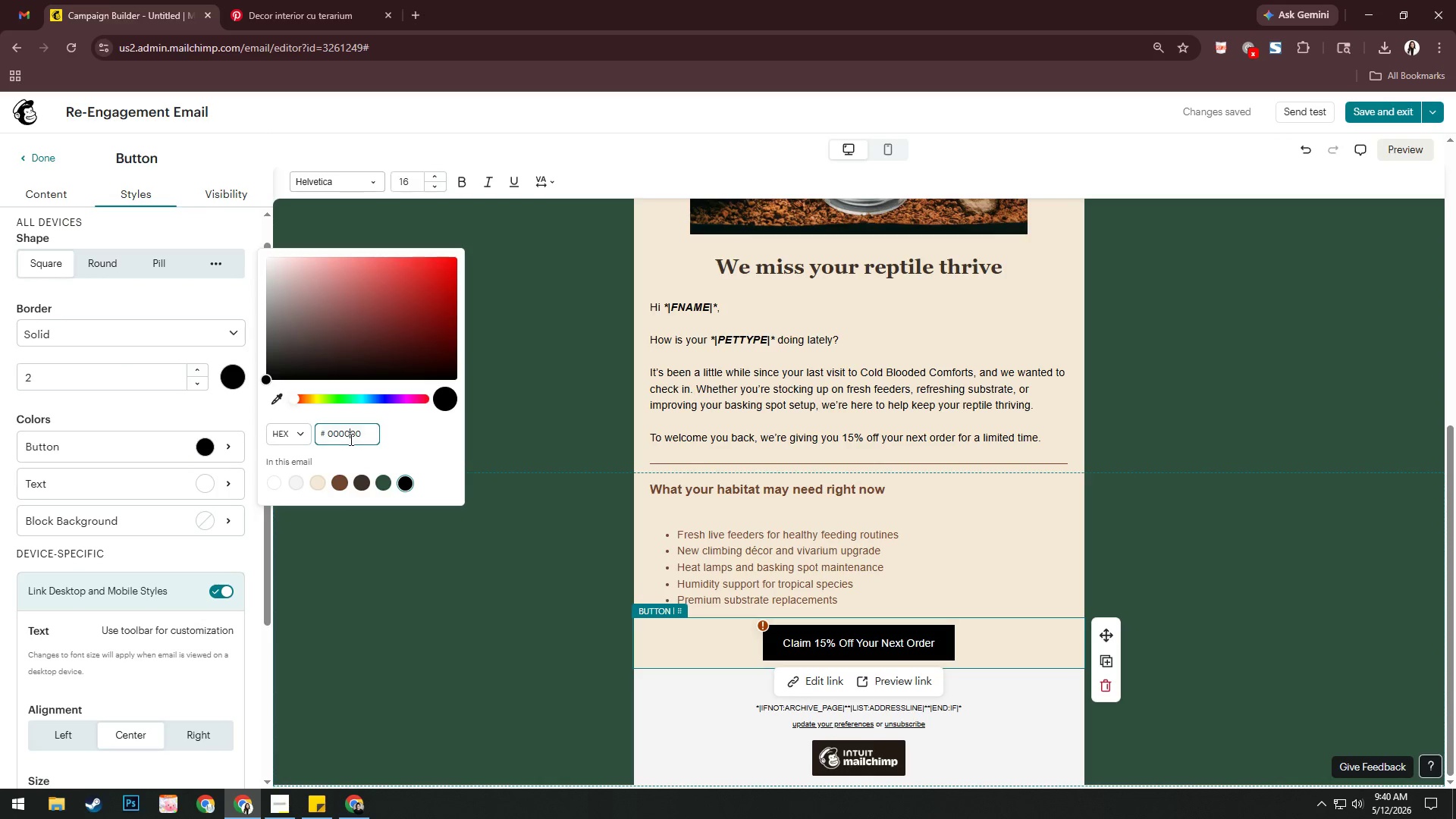 
key(Control+ControlLeft)
 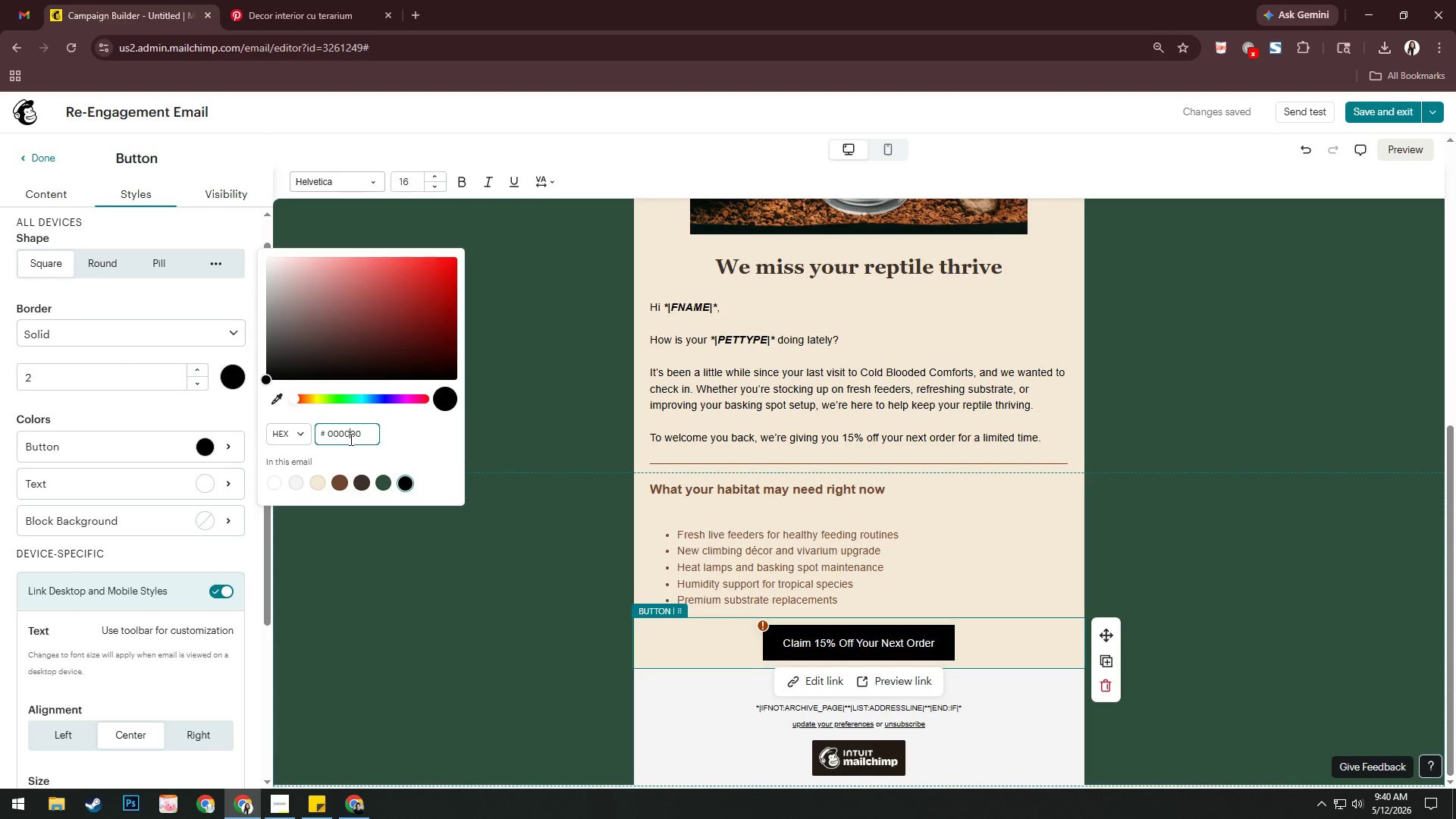 
key(Control+A)
 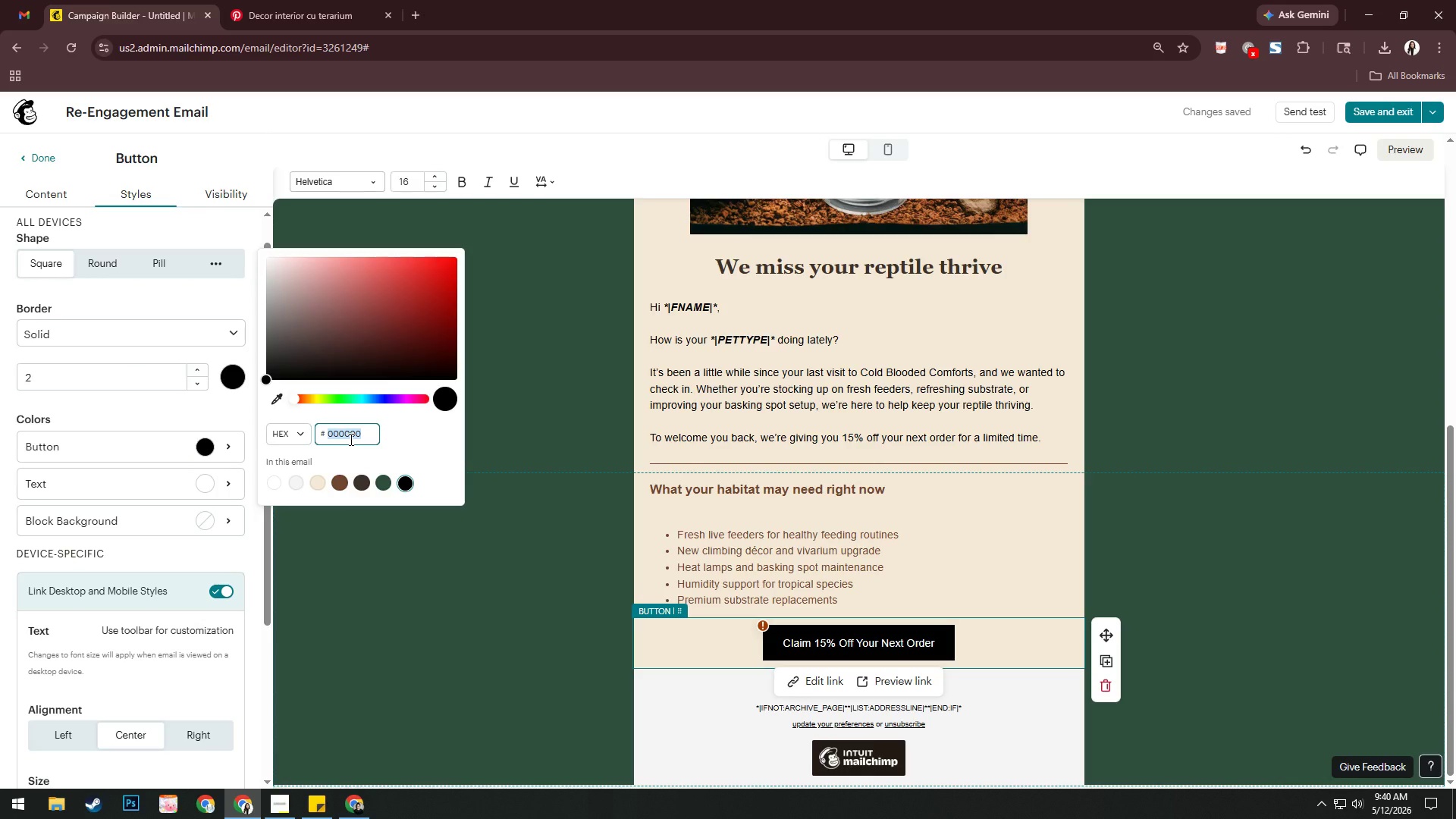 
key(D)
 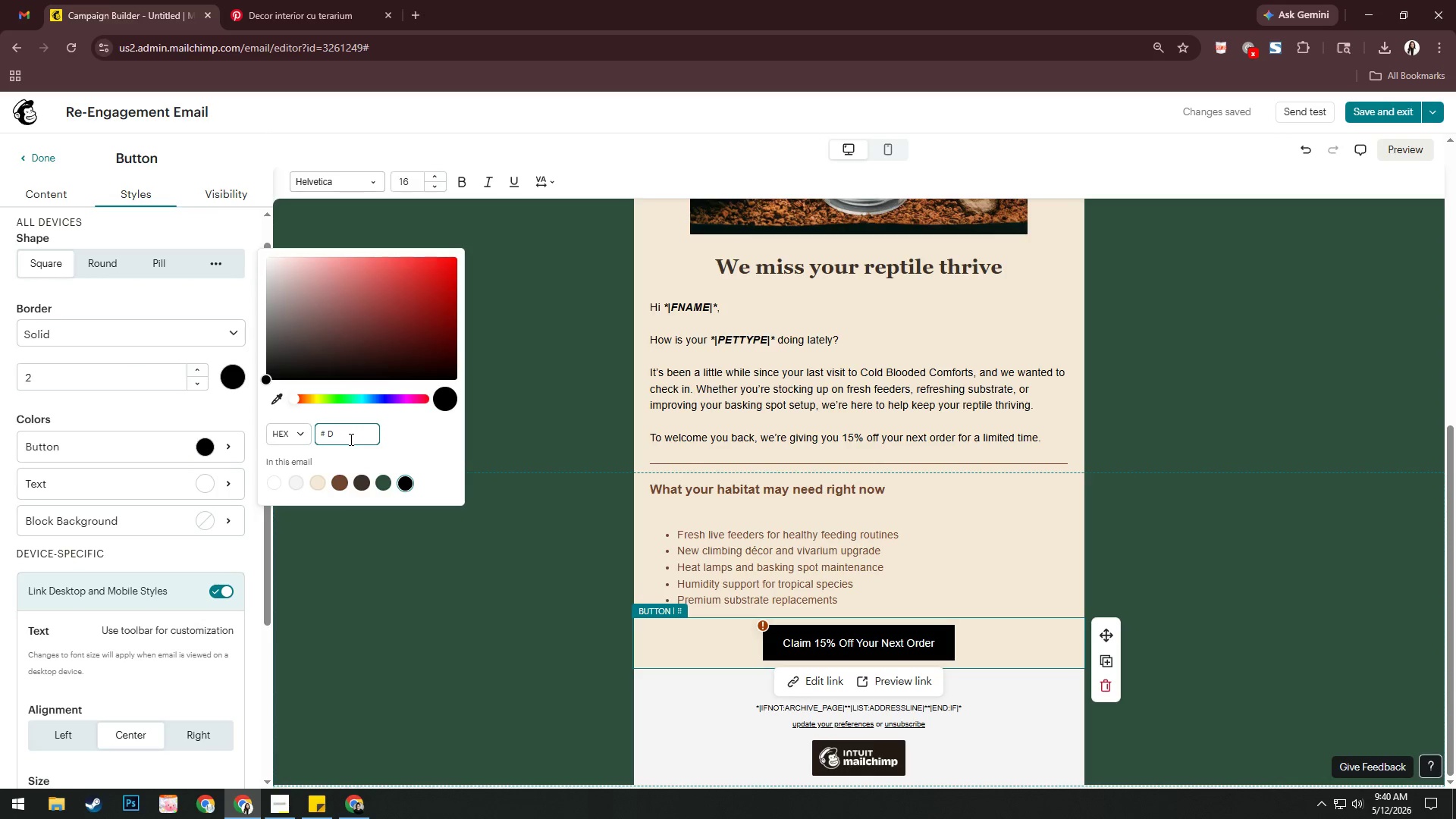 
key(Numpad9)
 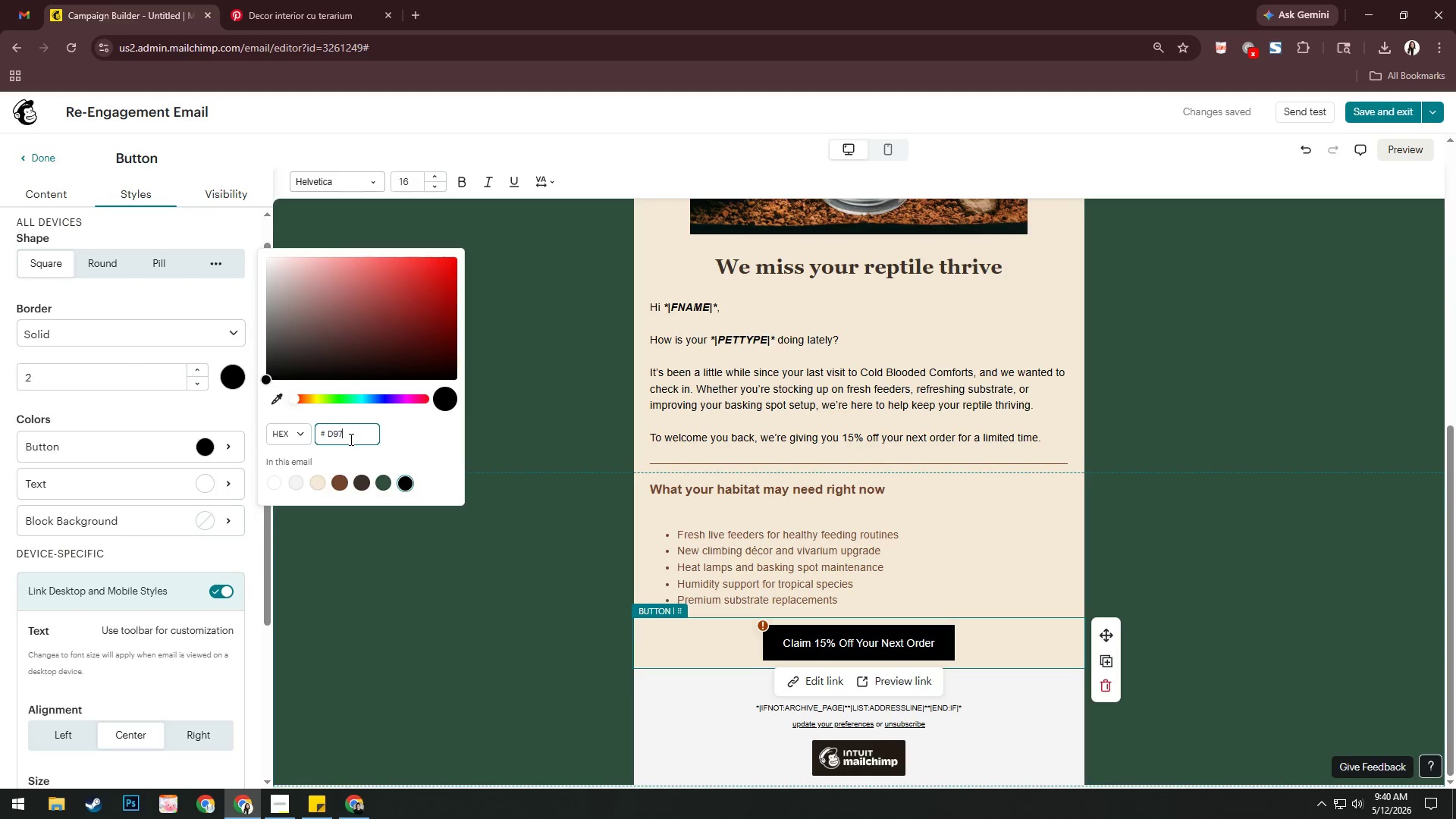 
key(Numpad7)
 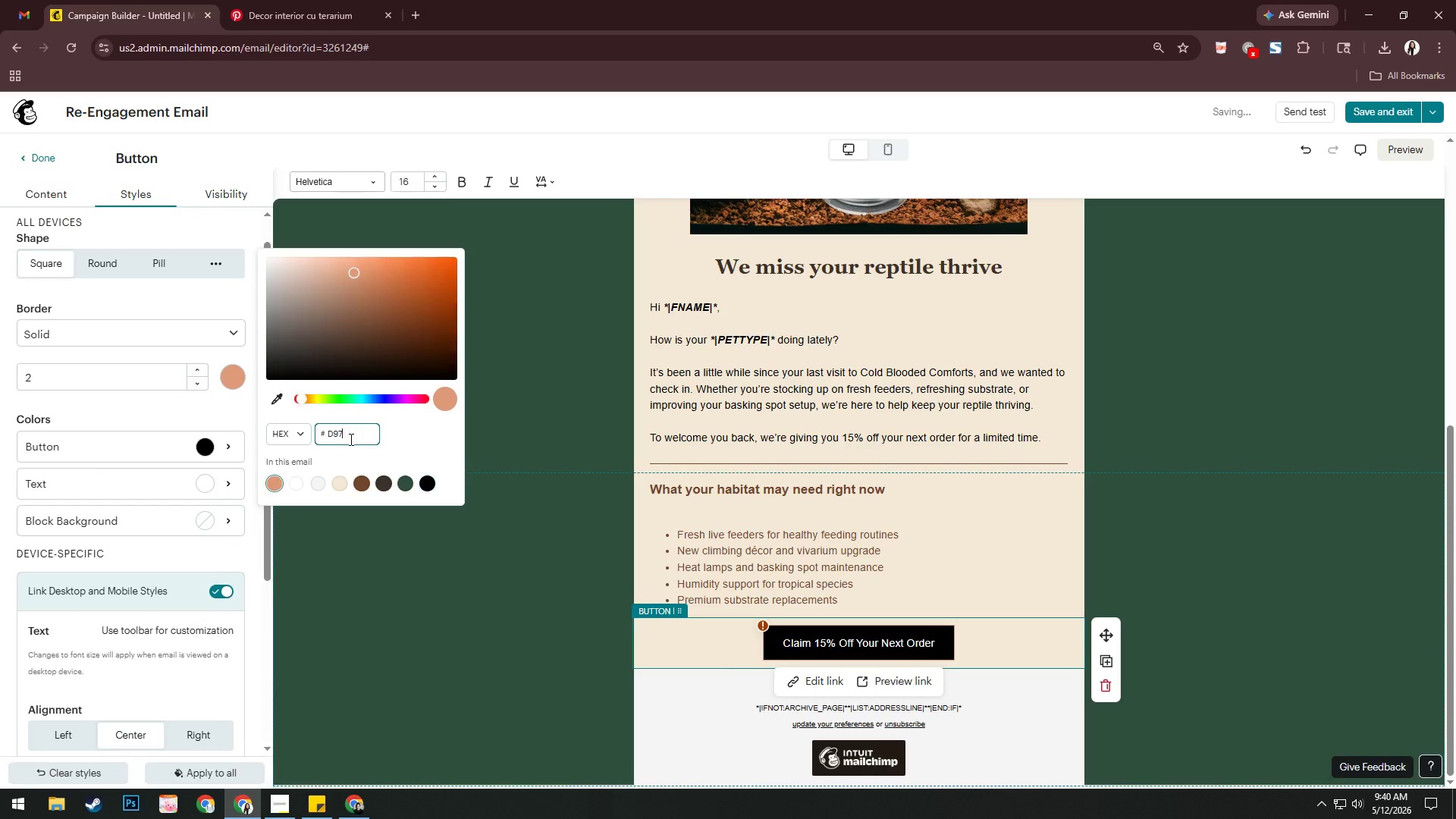 
key(Numpad7)
 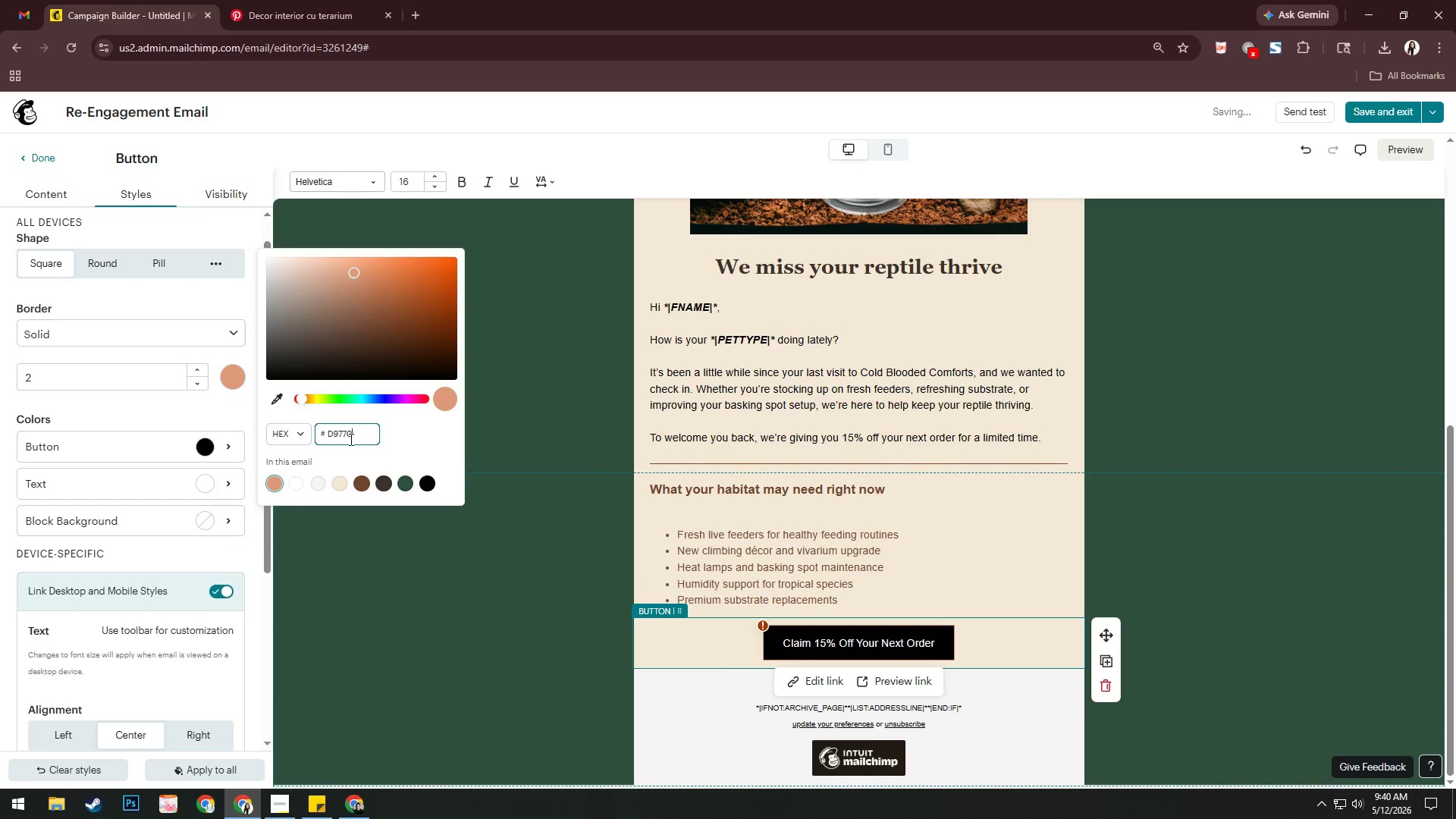 
key(Numpad0)
 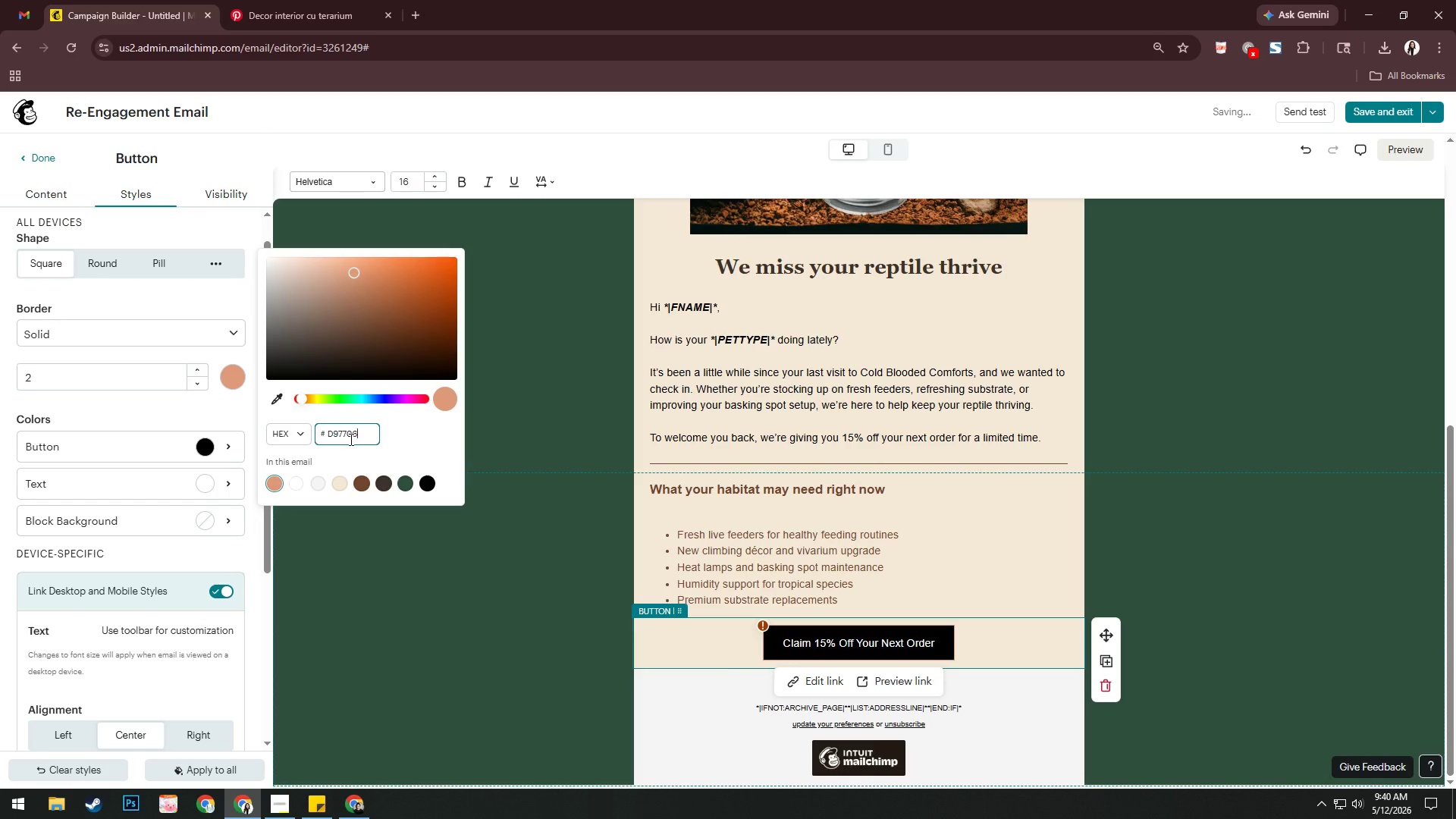 
key(Numpad6)
 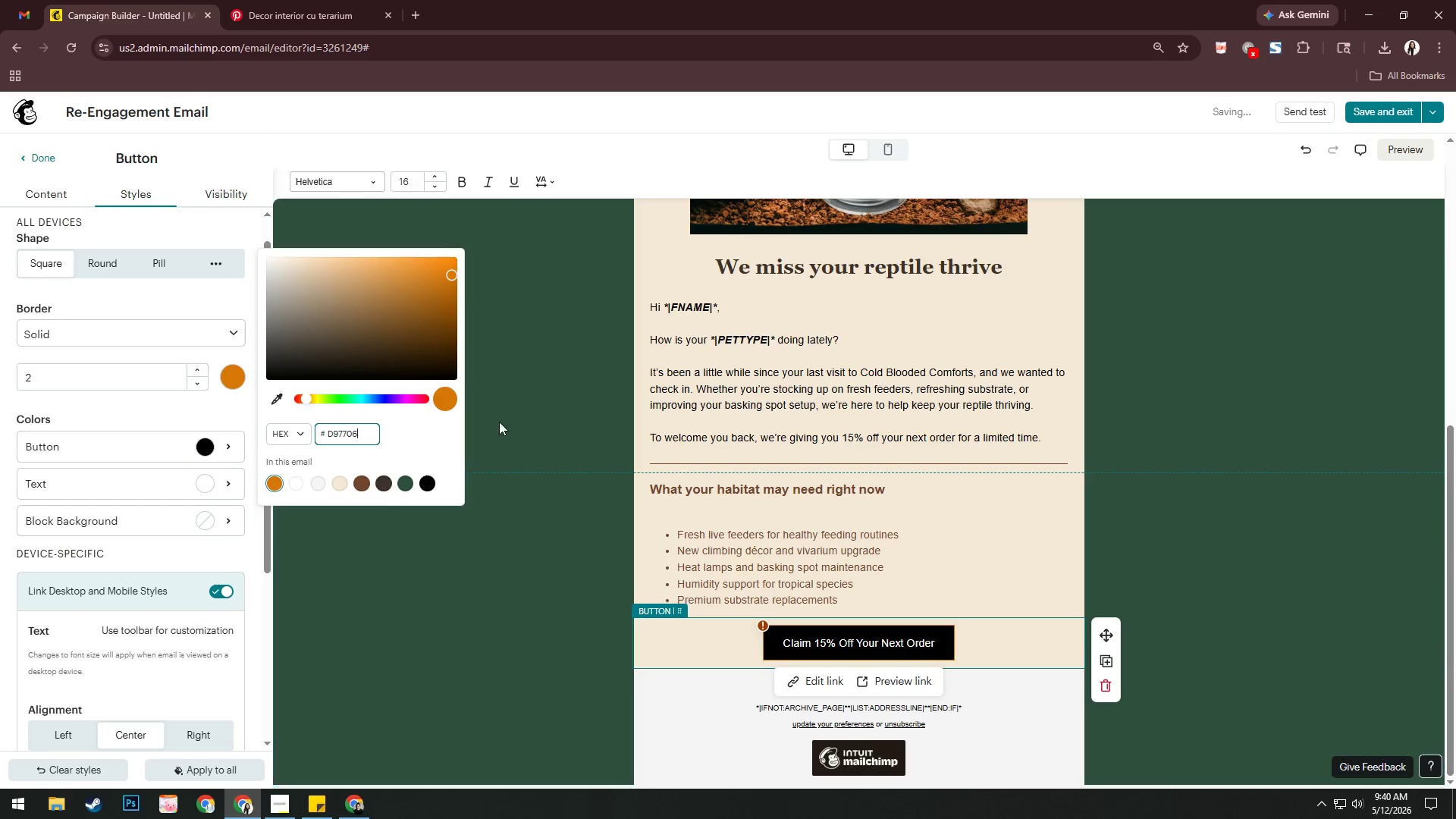 
left_click([237, 403])
 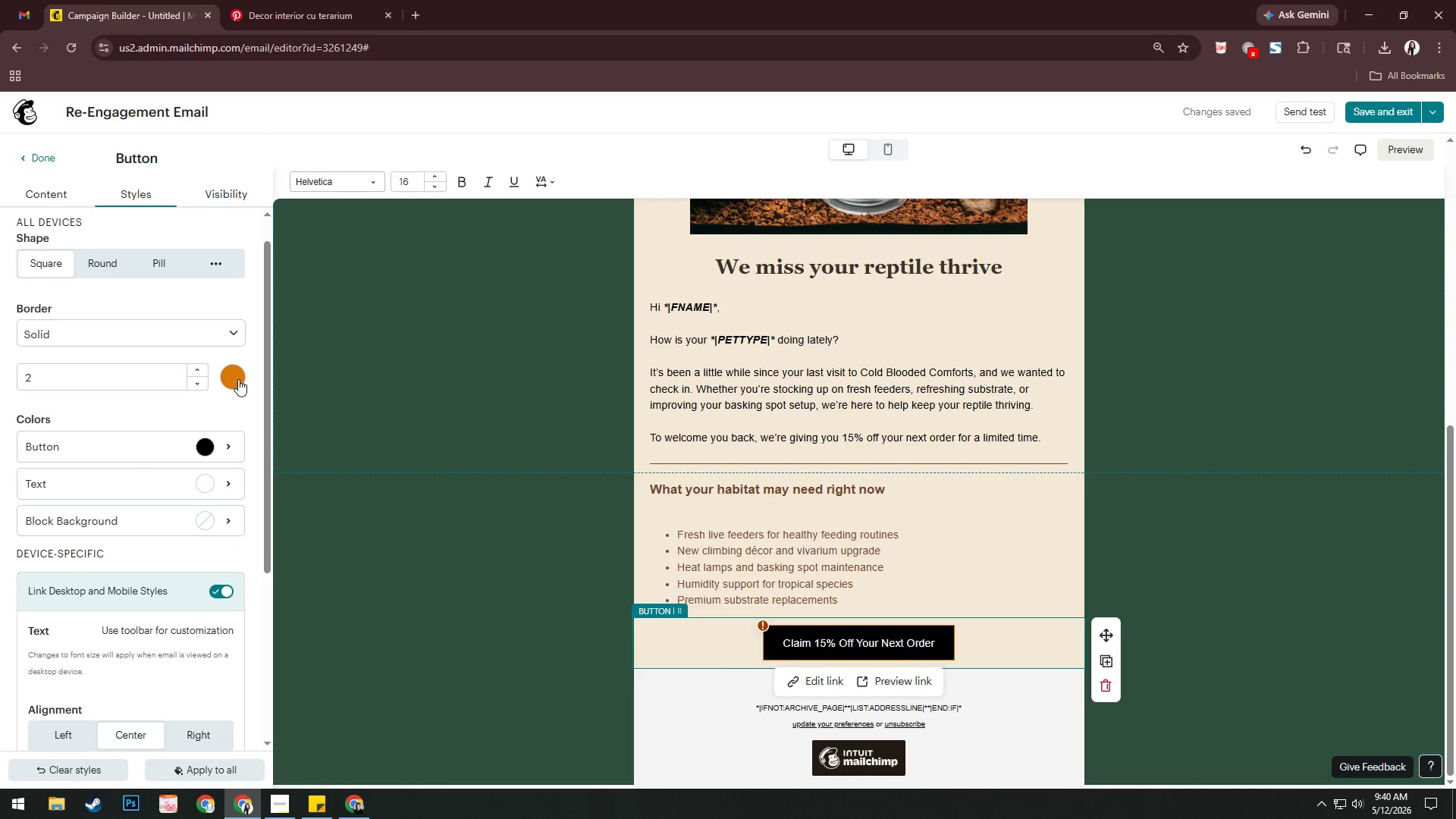 
left_click([238, 379])
 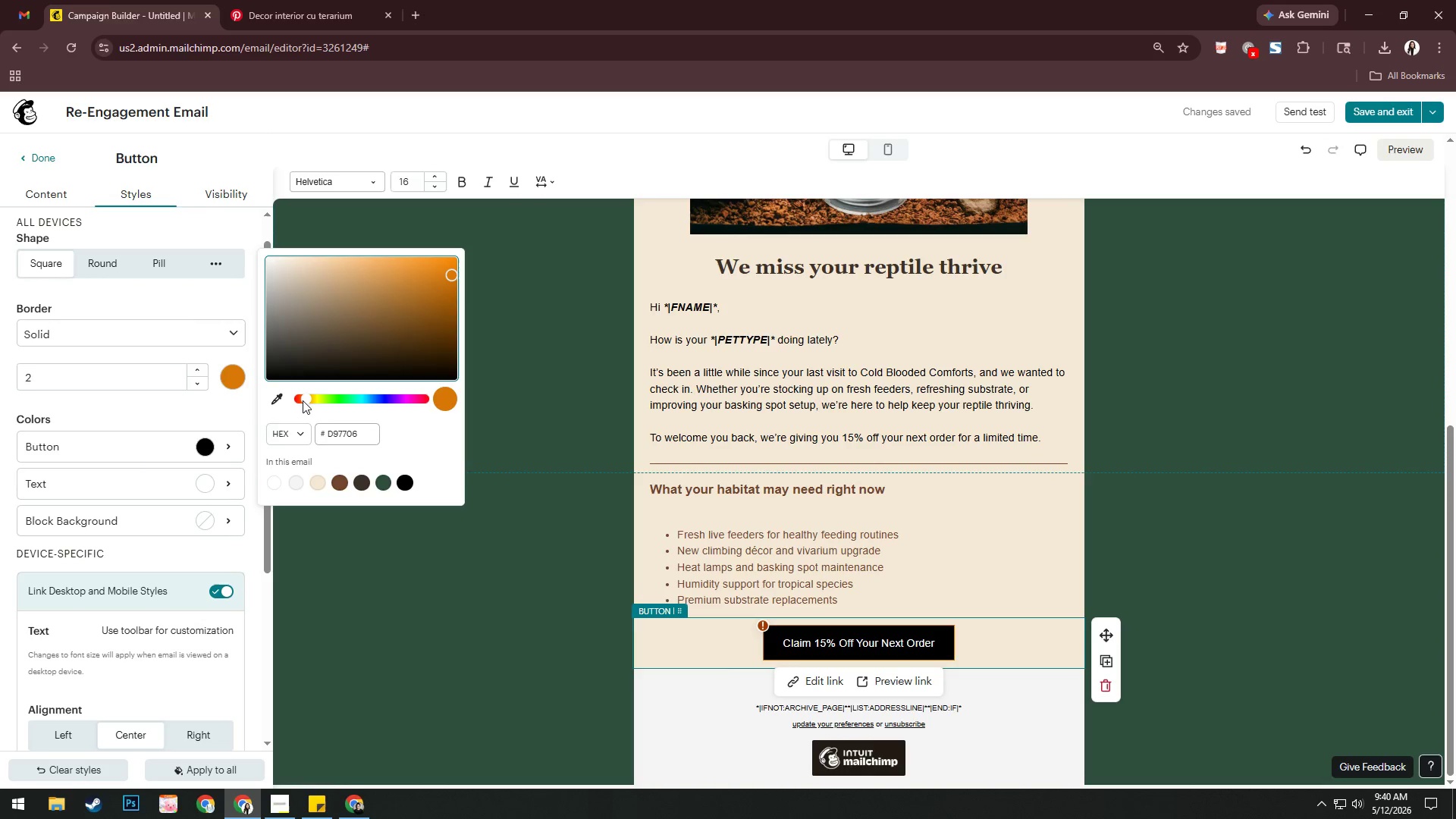 
left_click_drag(start_coordinate=[289, 375], to_coordinate=[330, 375])
 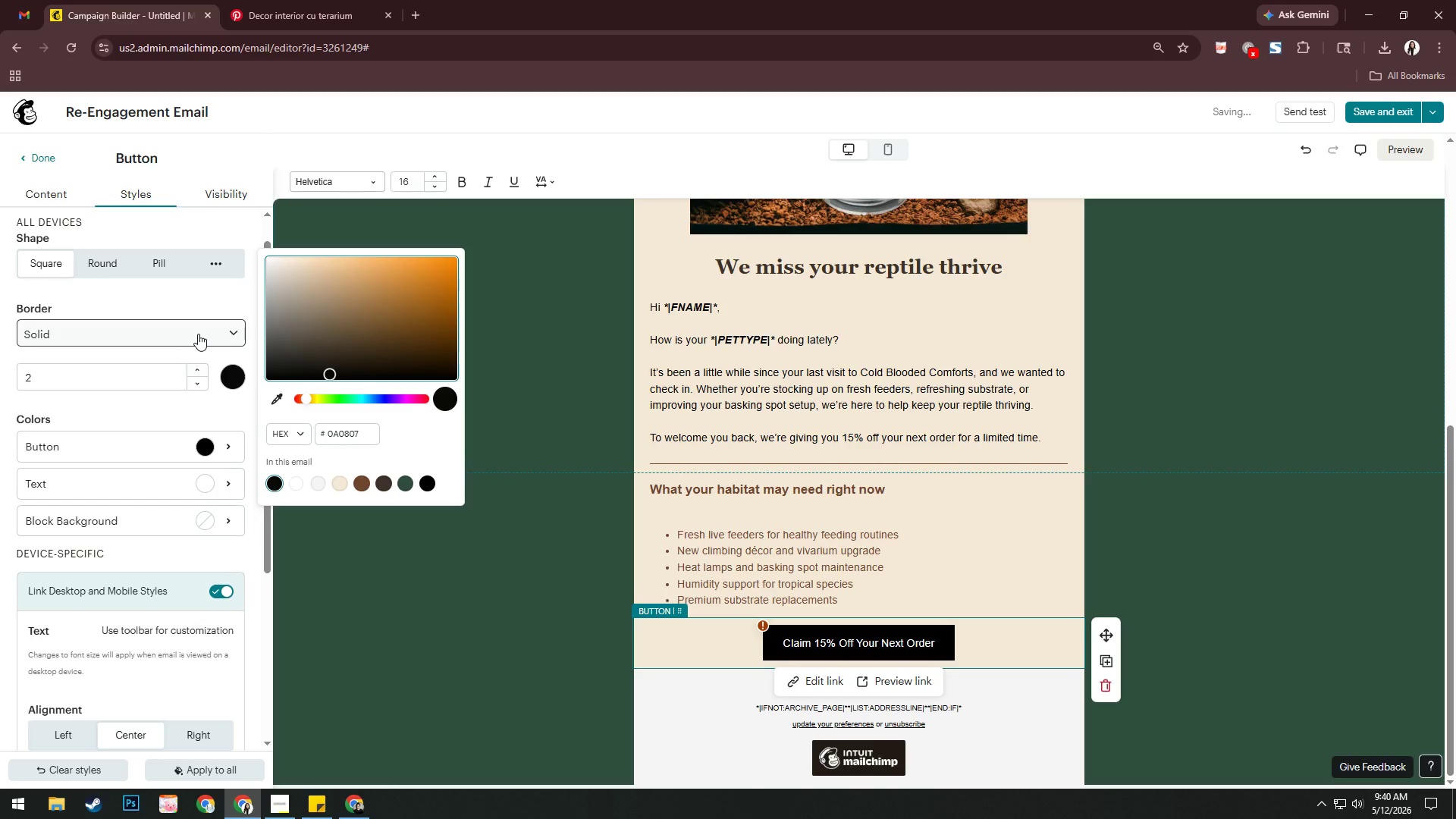 
left_click([198, 334])
 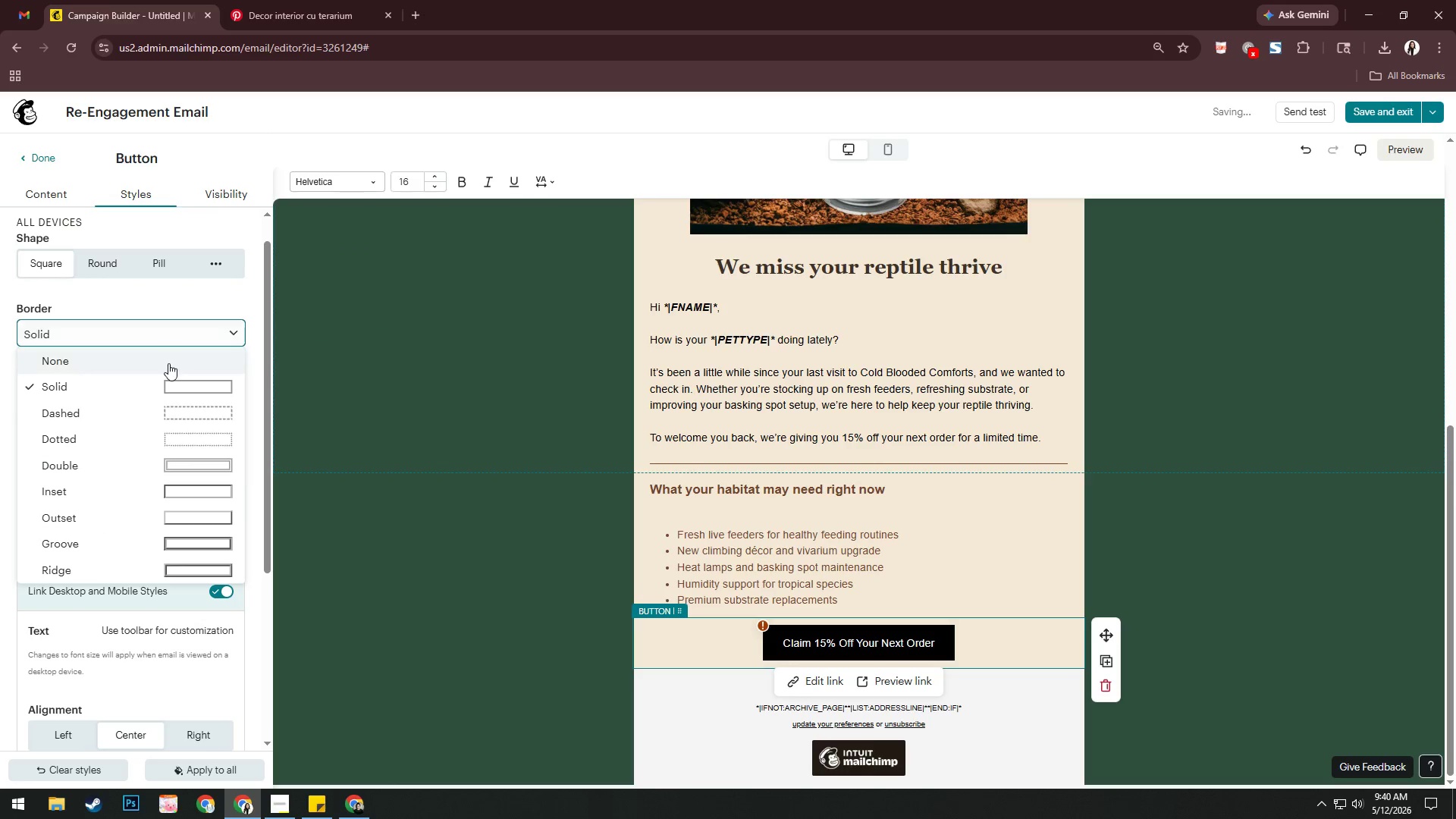 
left_click([168, 363])
 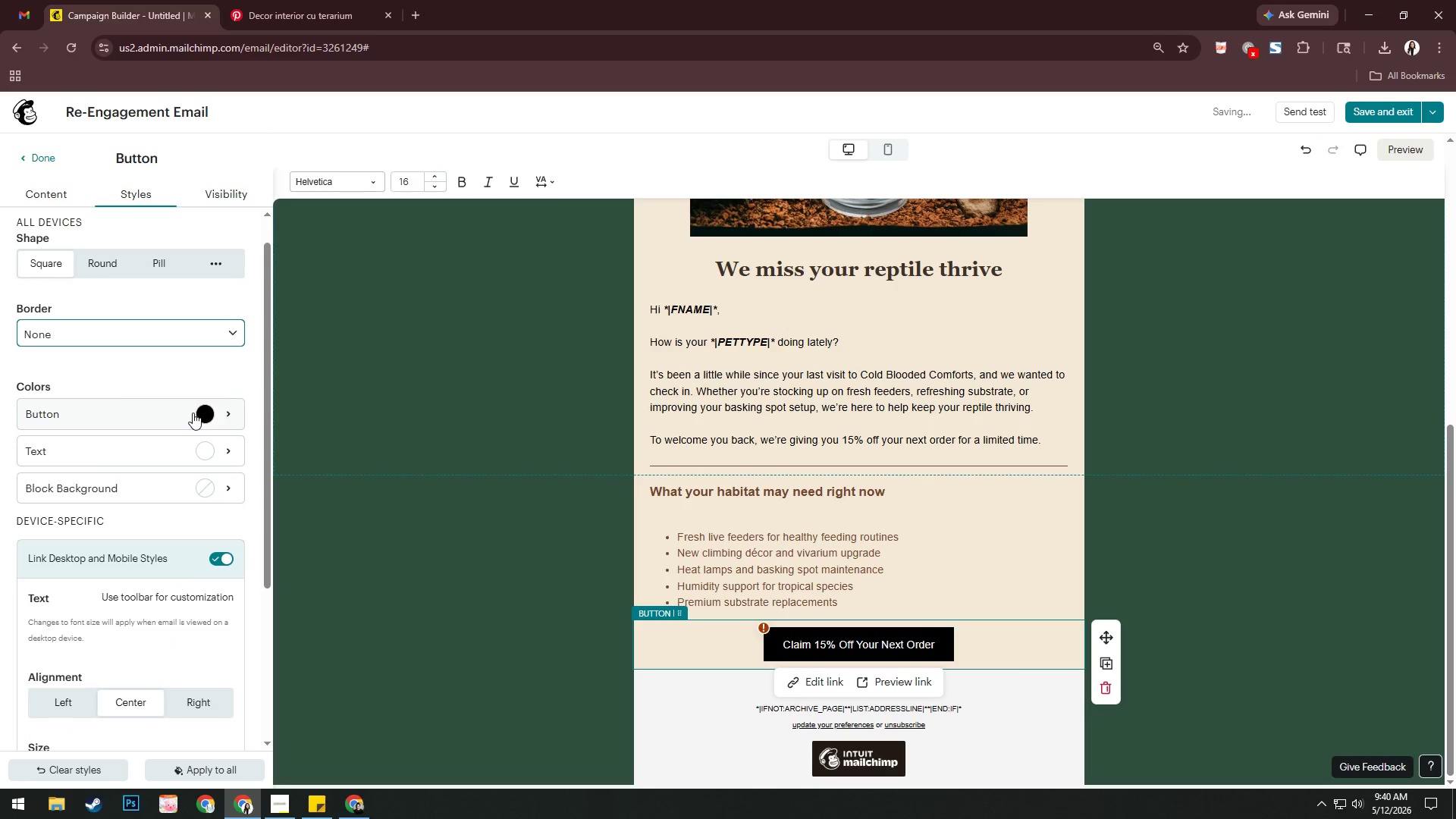 
left_click([199, 412])
 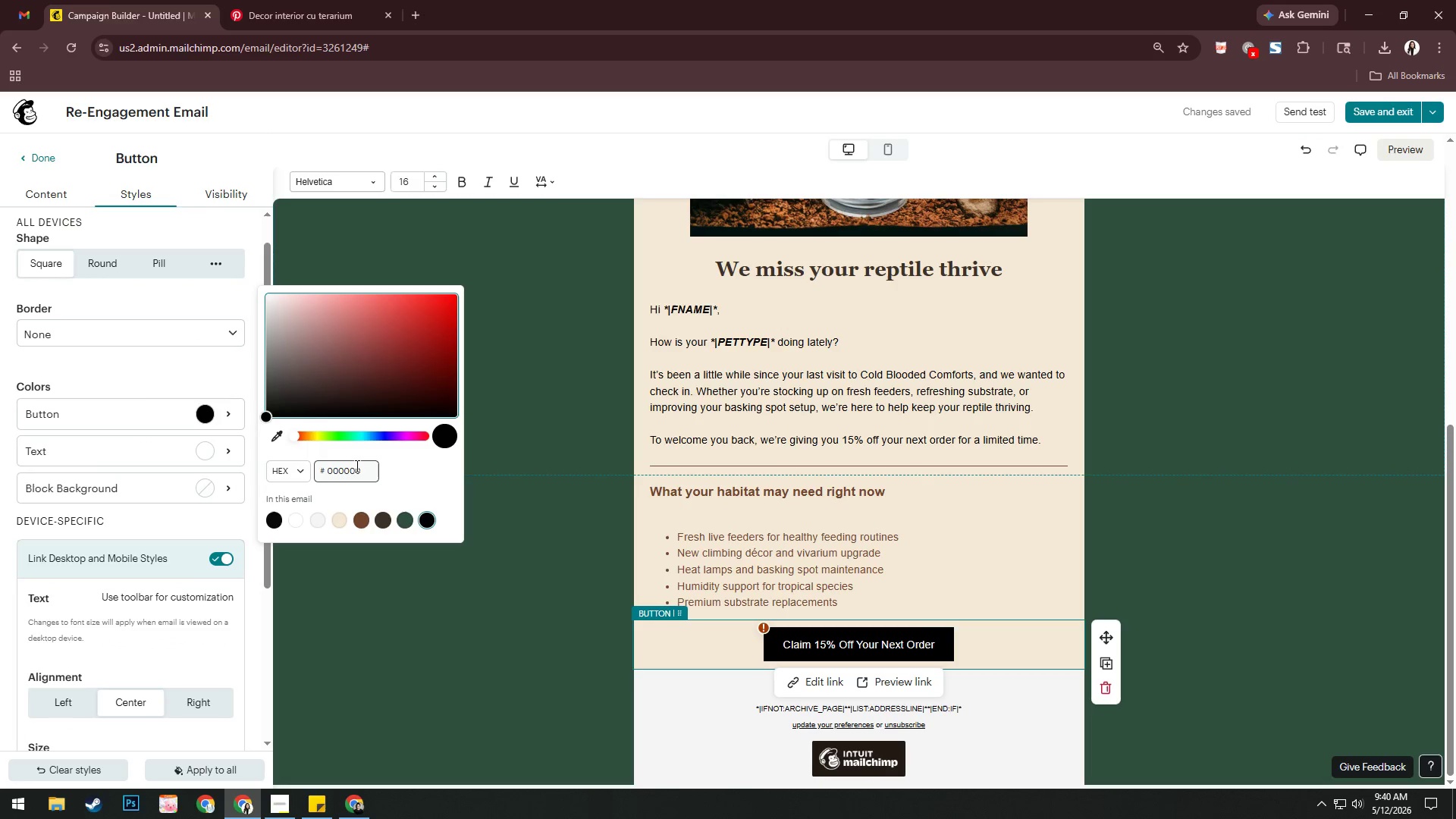 
double_click([359, 466])
 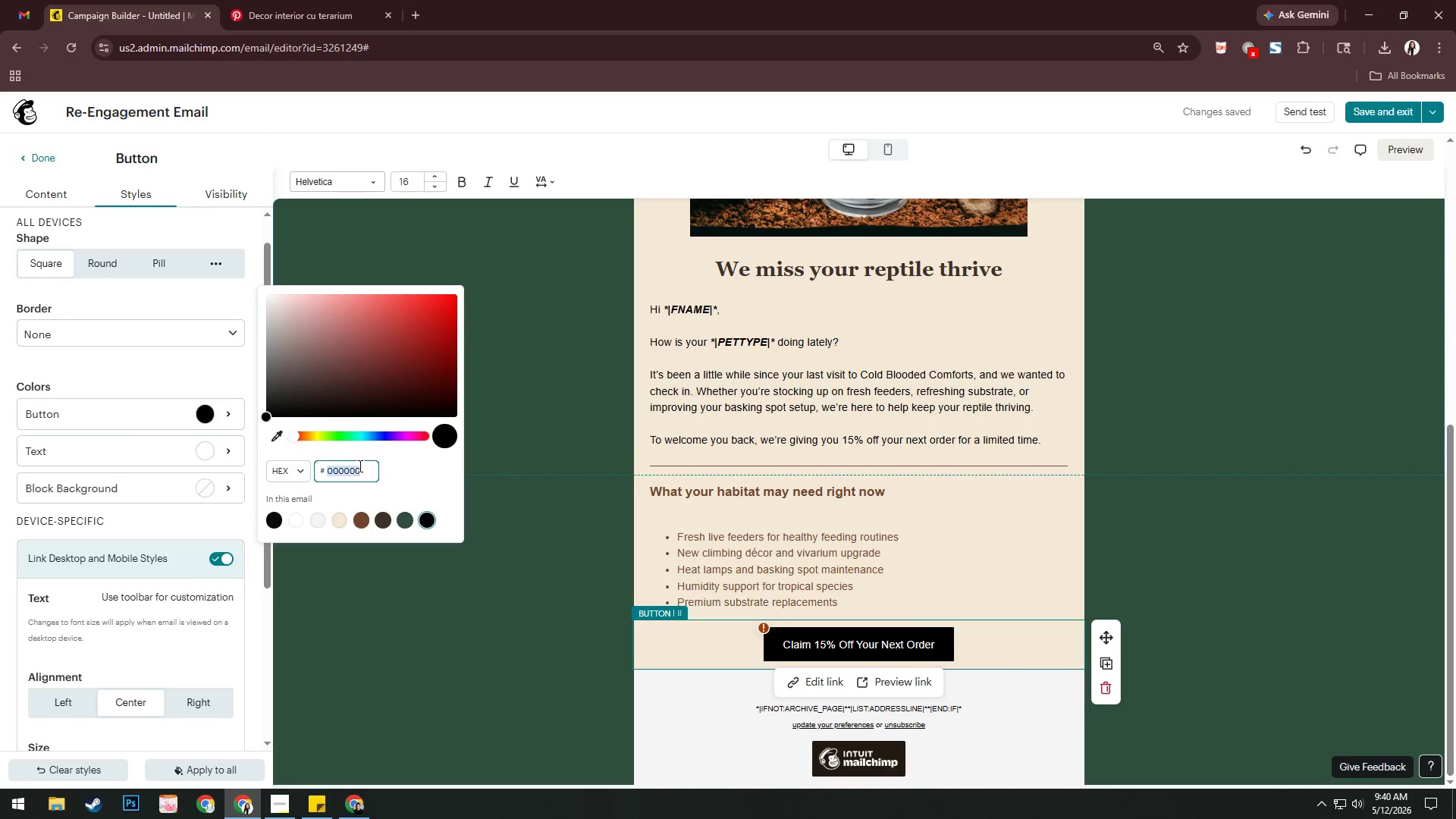 
triple_click([359, 466])
 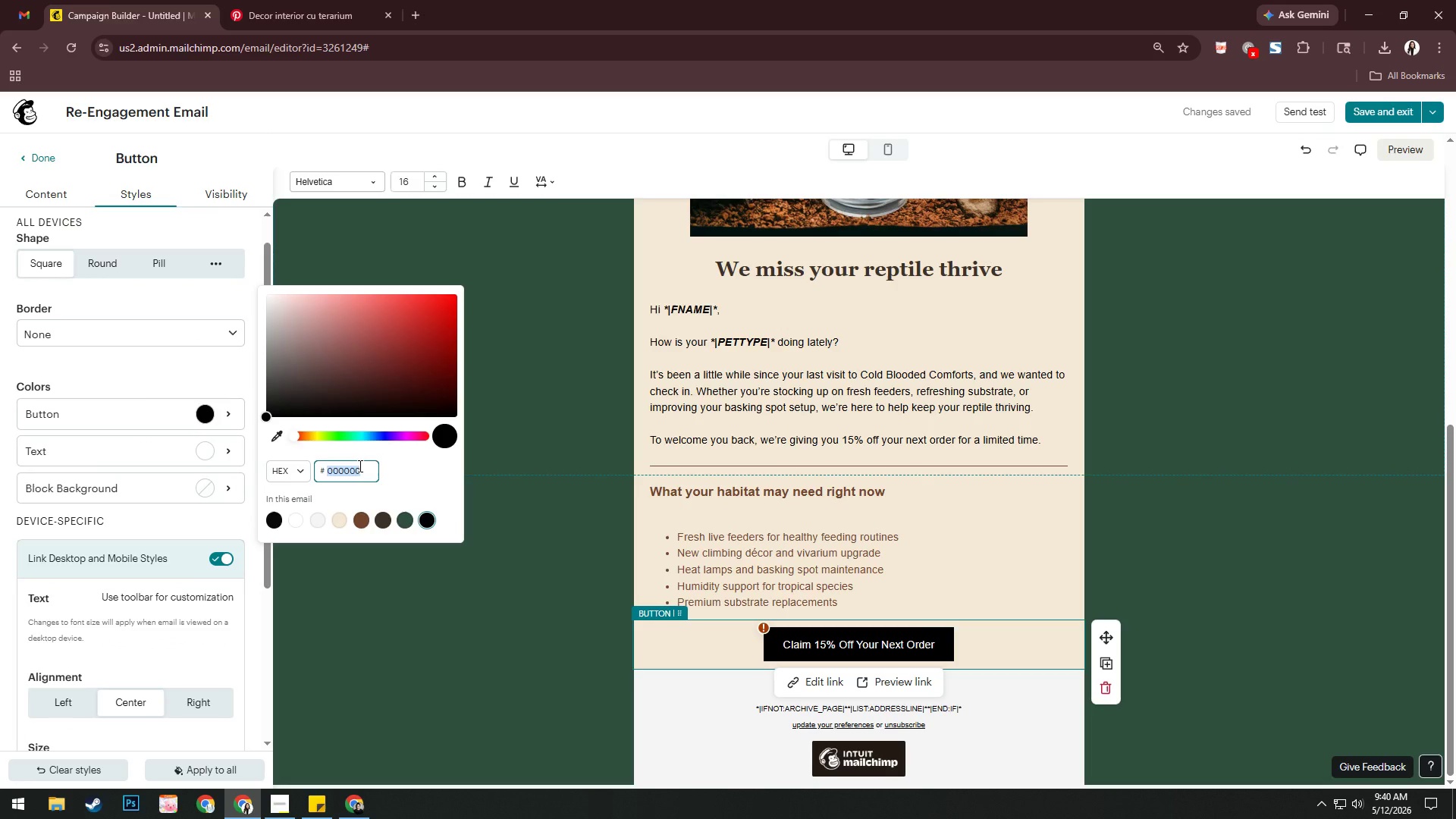 
key(D)
 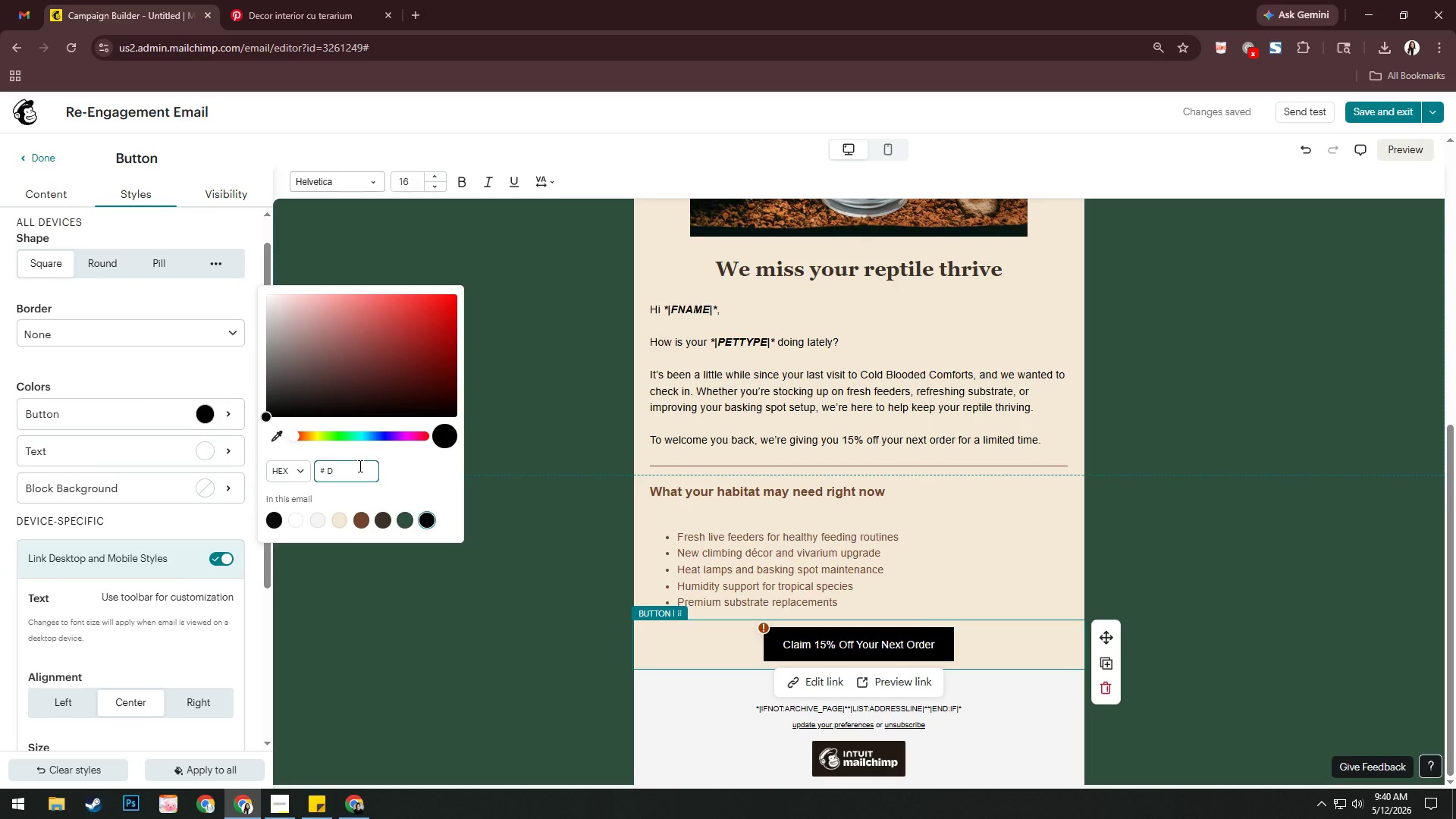 
key(Numpad9)
 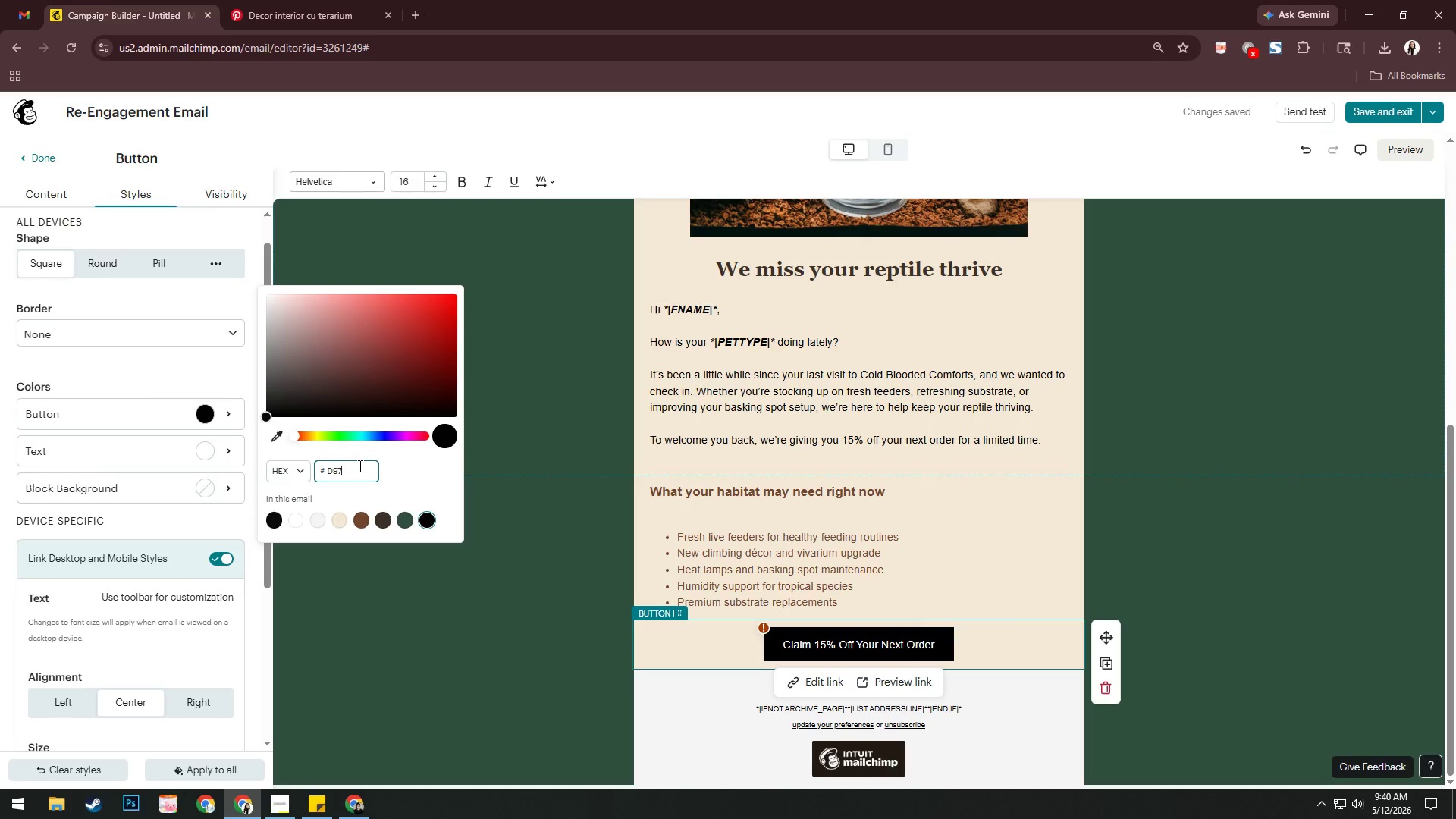 
key(Numpad7)
 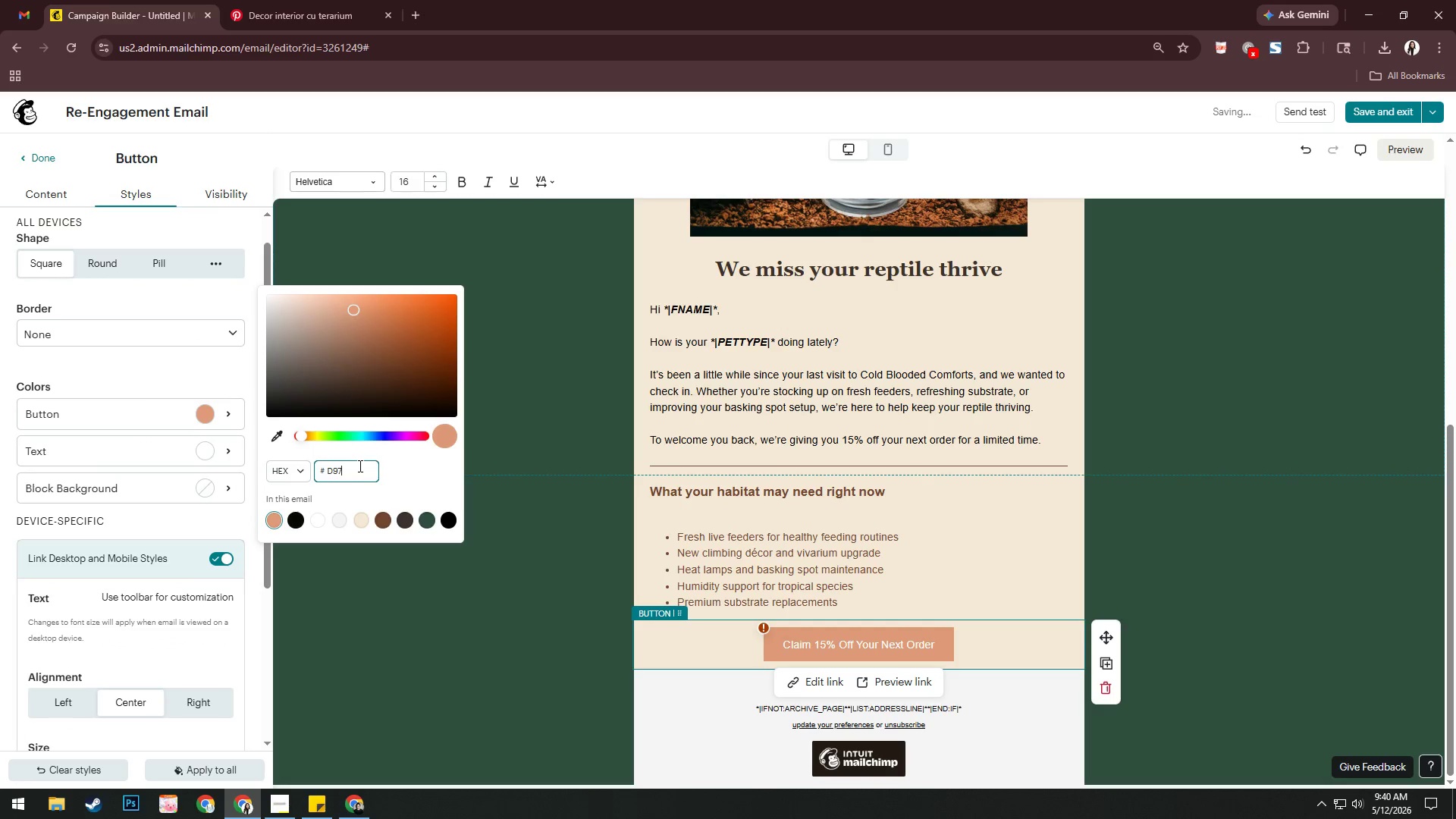 
key(Numpad7)
 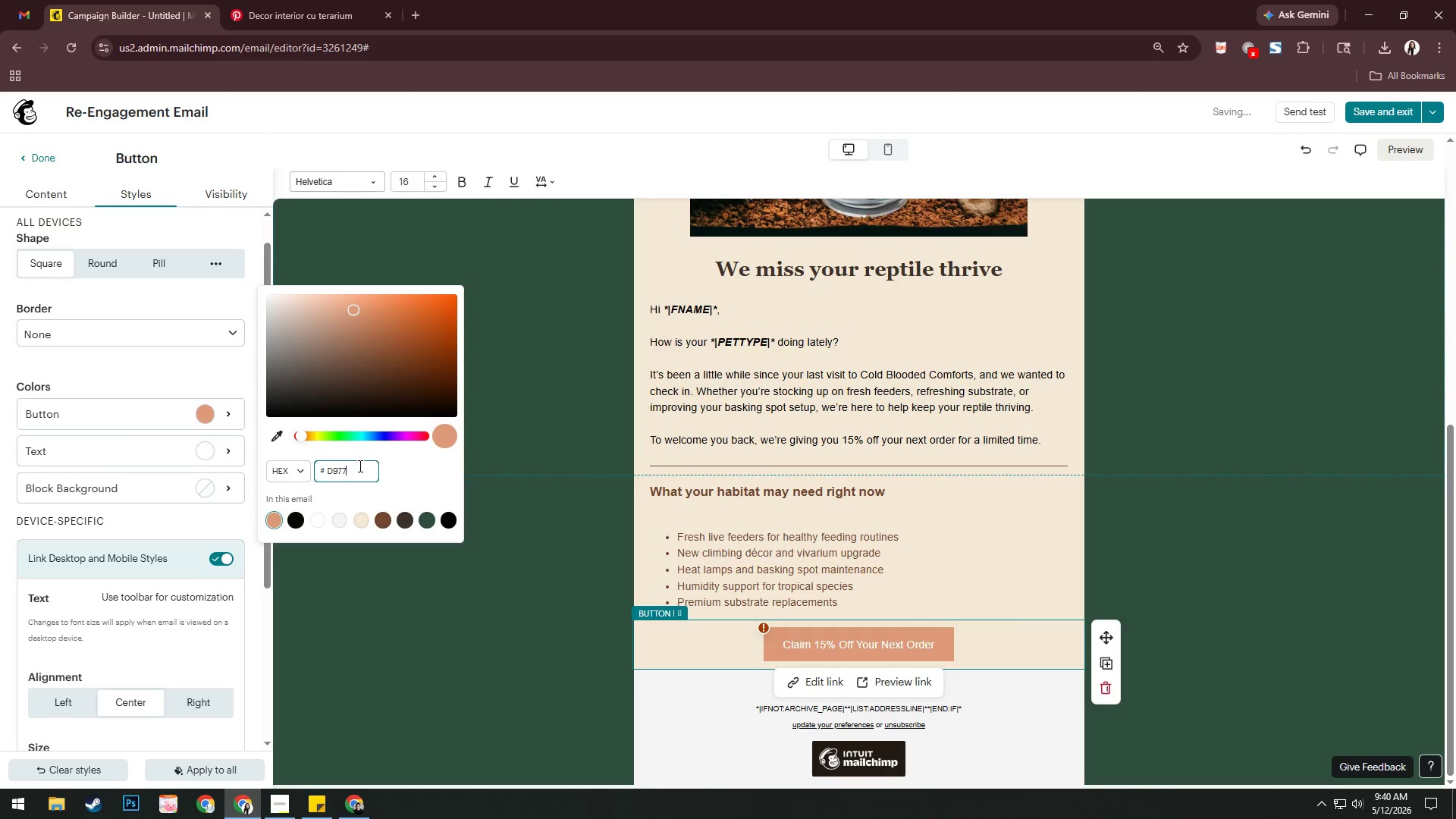 
key(Numpad0)
 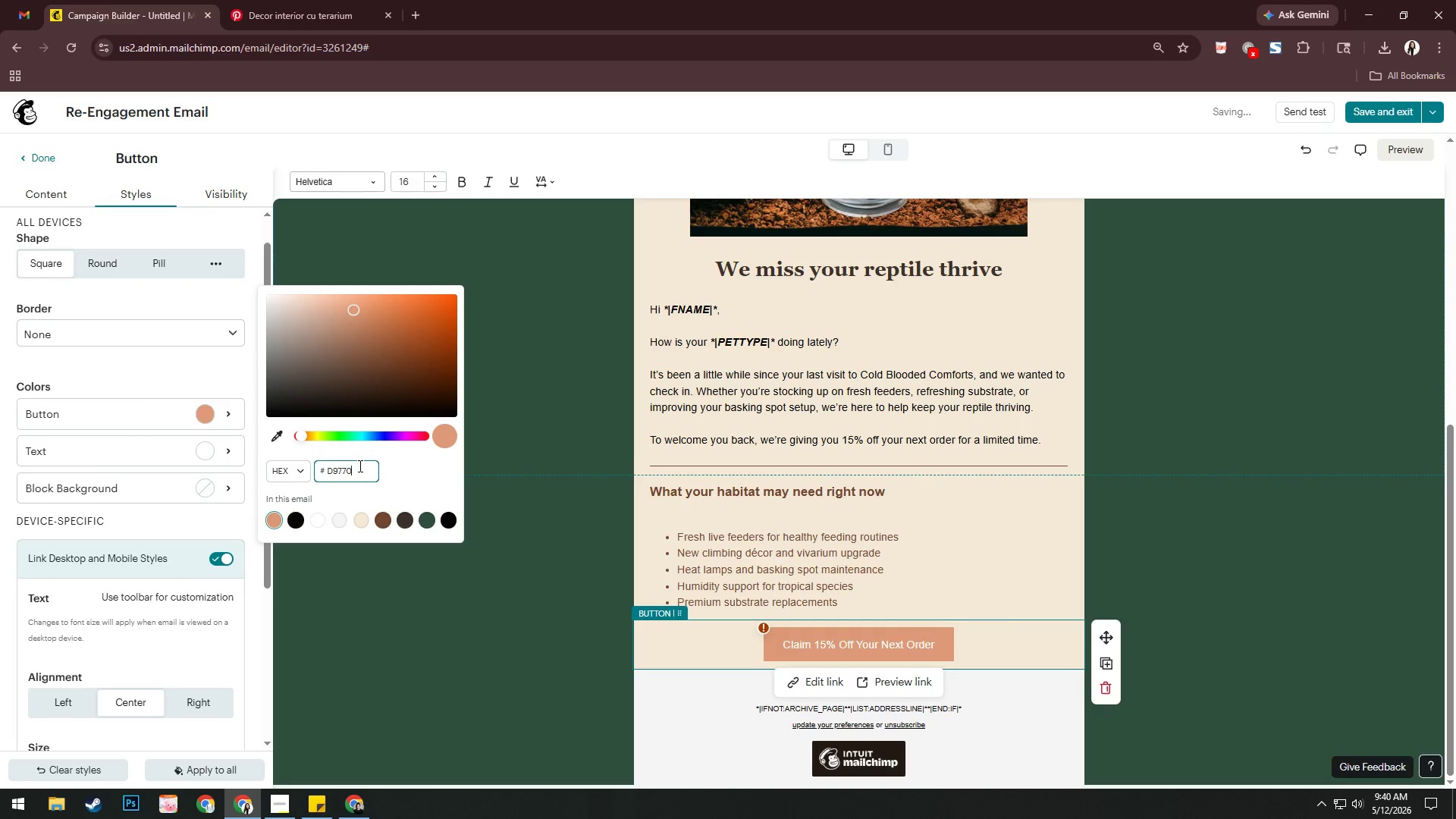 
key(Numpad6)
 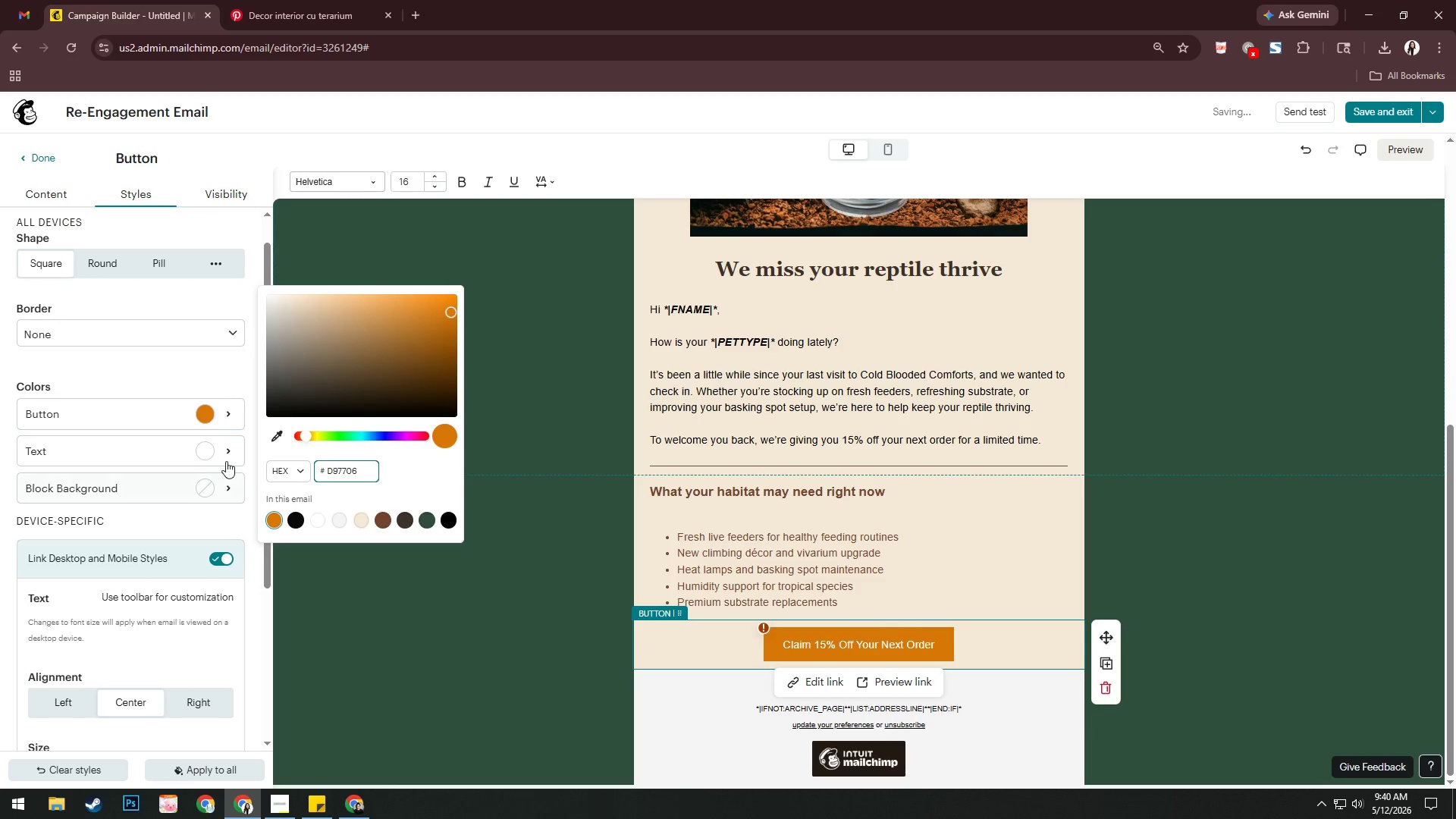 
left_click([215, 378])
 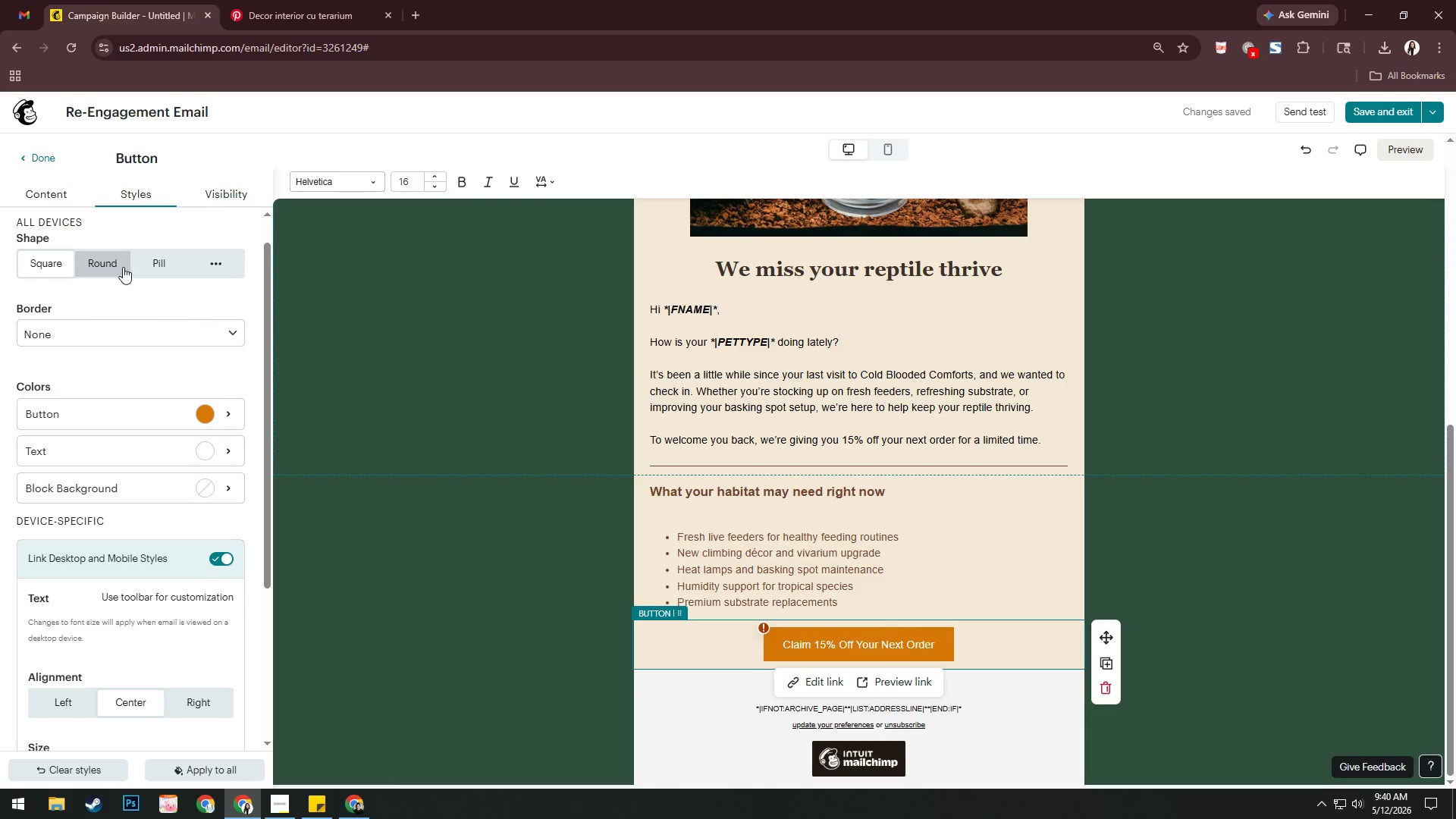 
left_click([100, 269])
 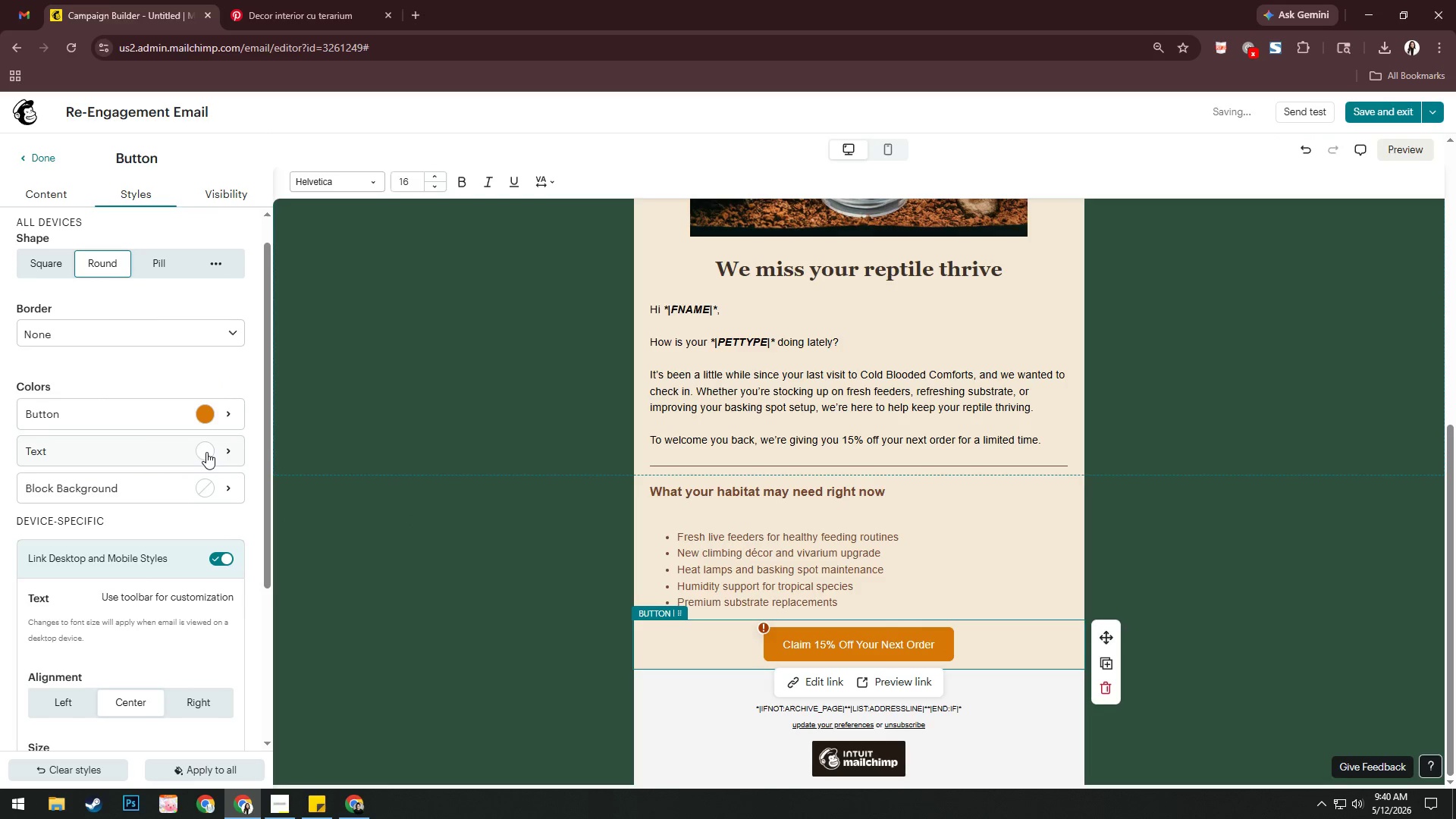 
wait(8.47)
 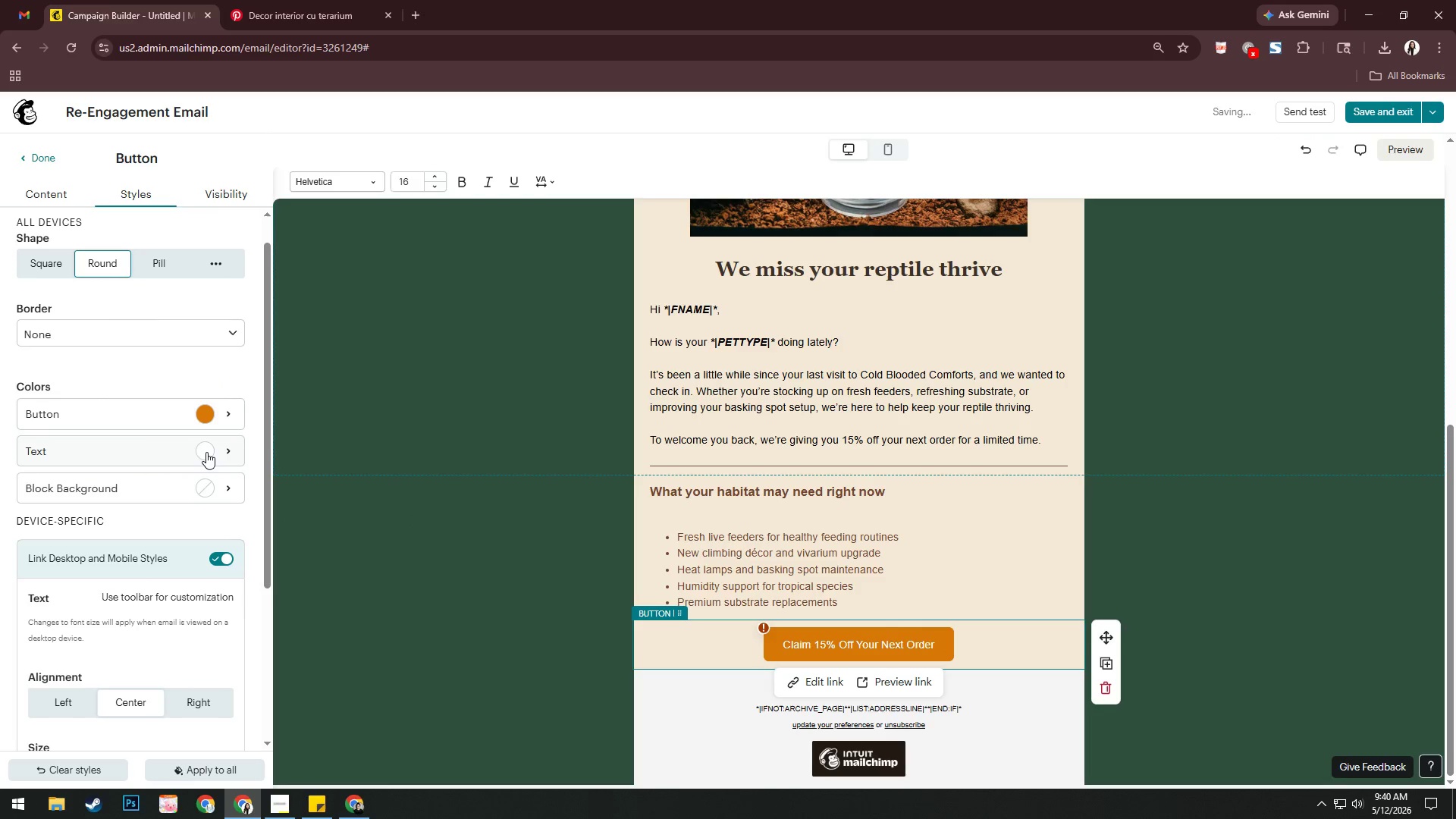 
left_click([133, 325])
 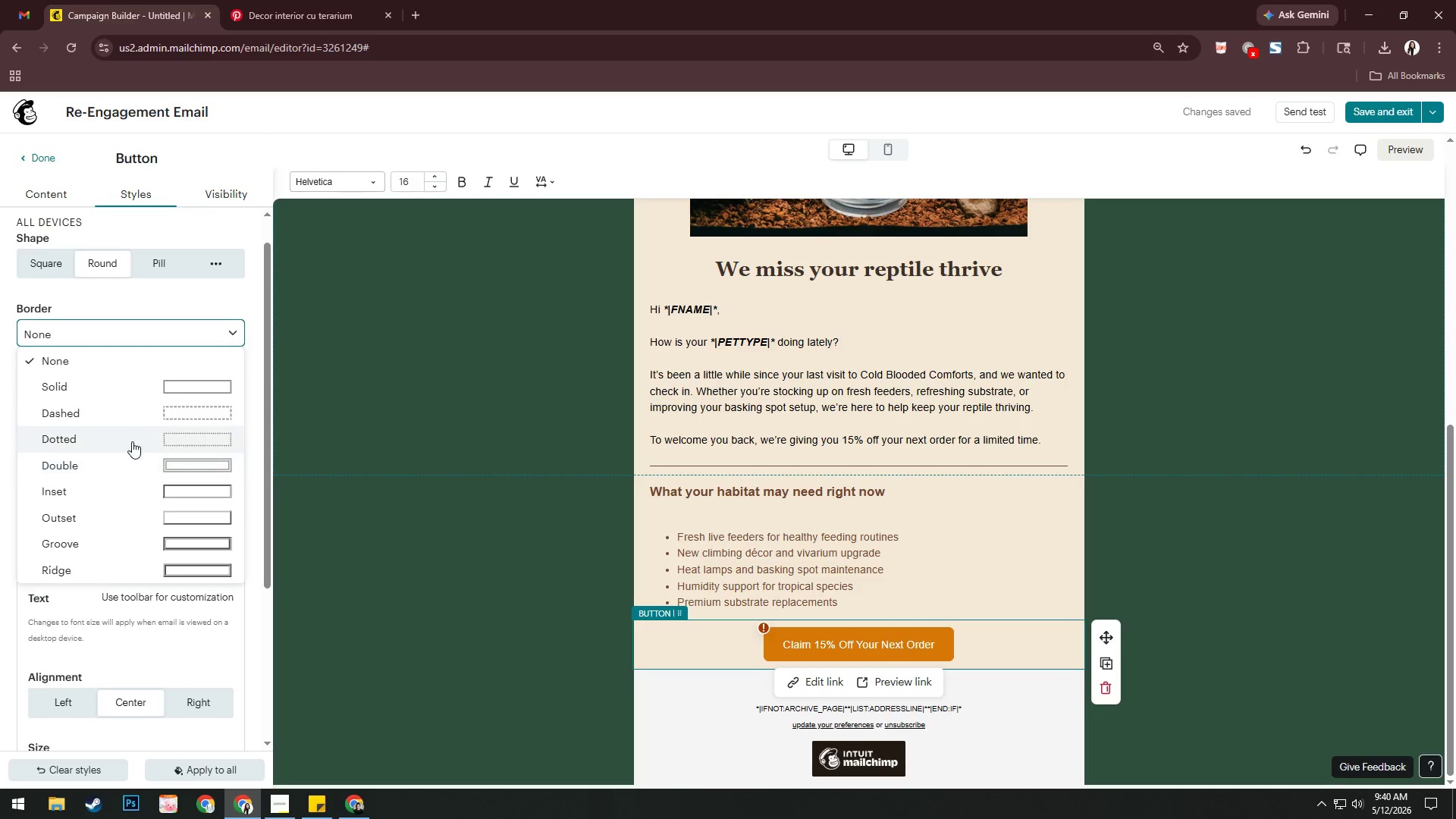 
wait(7.12)
 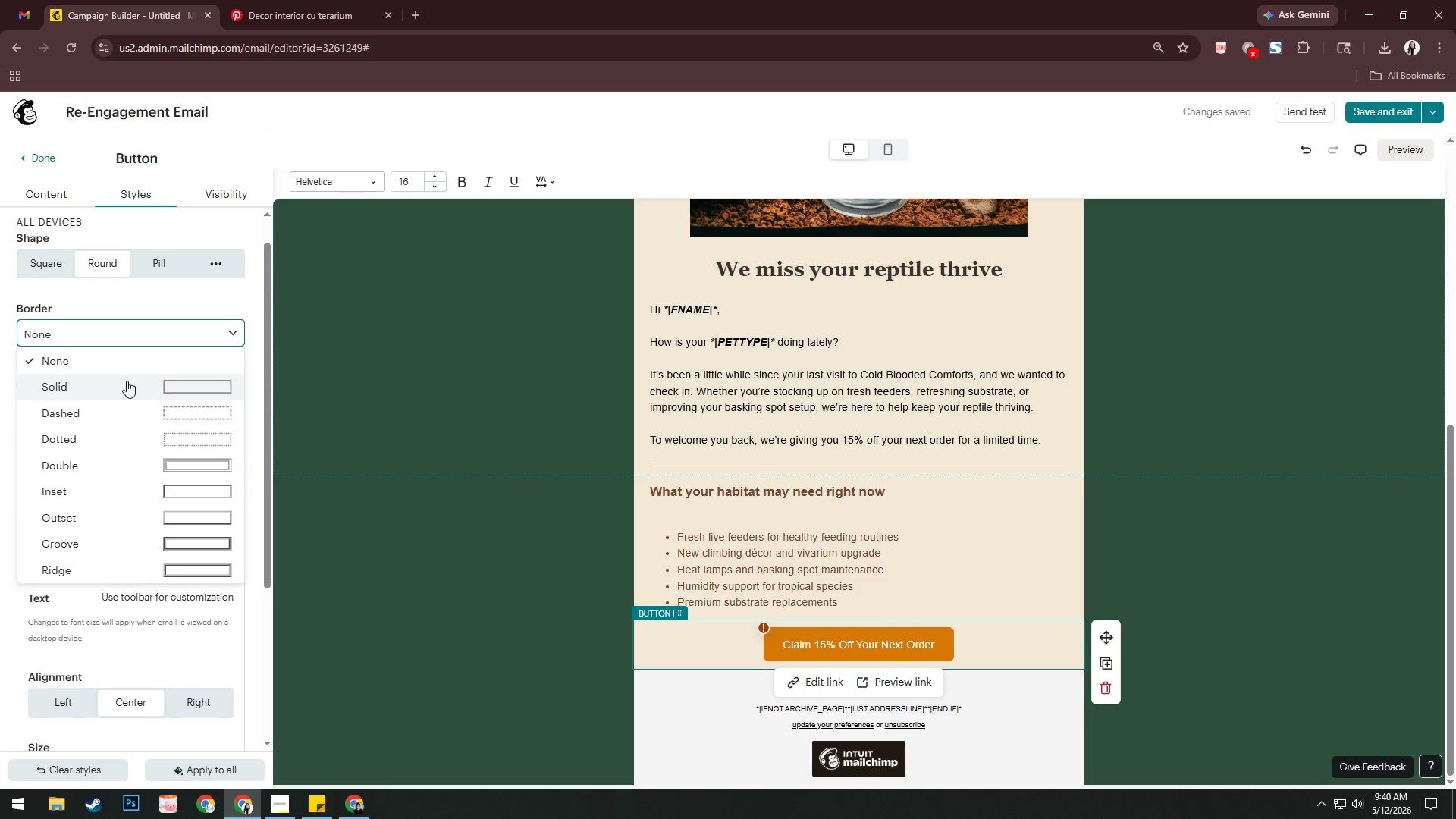 
left_click([158, 389])
 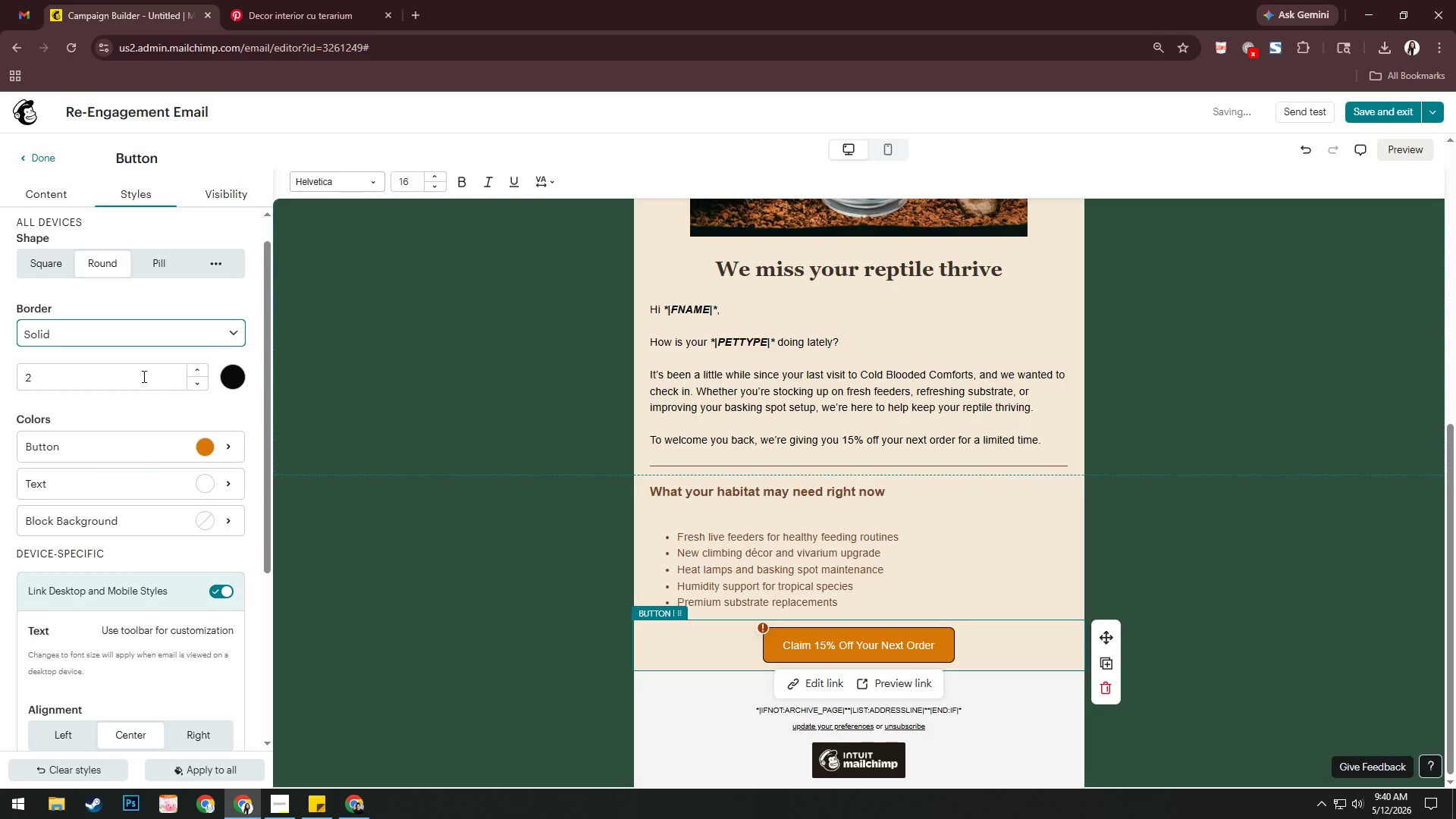 
left_click_drag(start_coordinate=[138, 379], to_coordinate=[12, 397])
 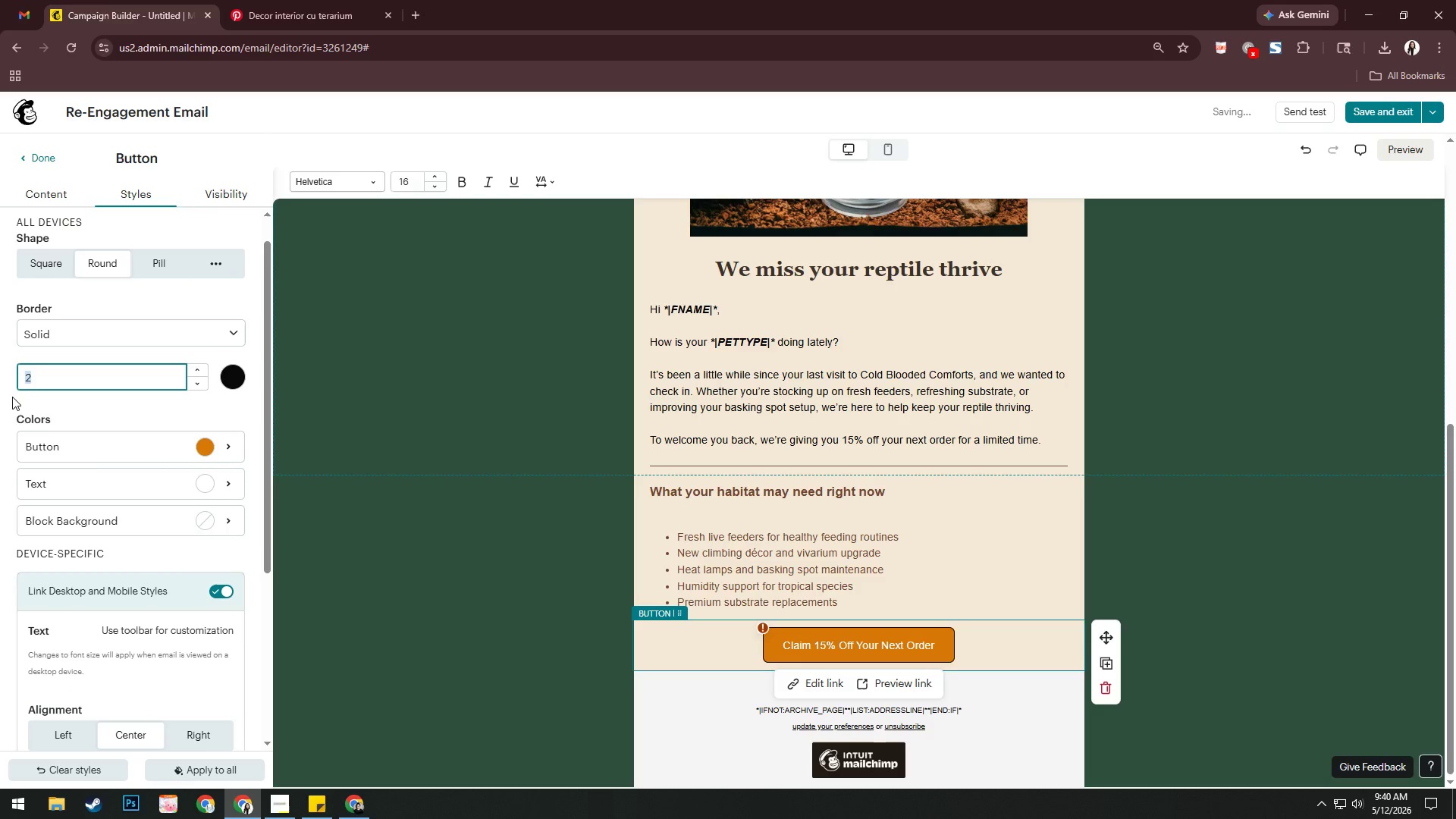 
key(Numpad6)
 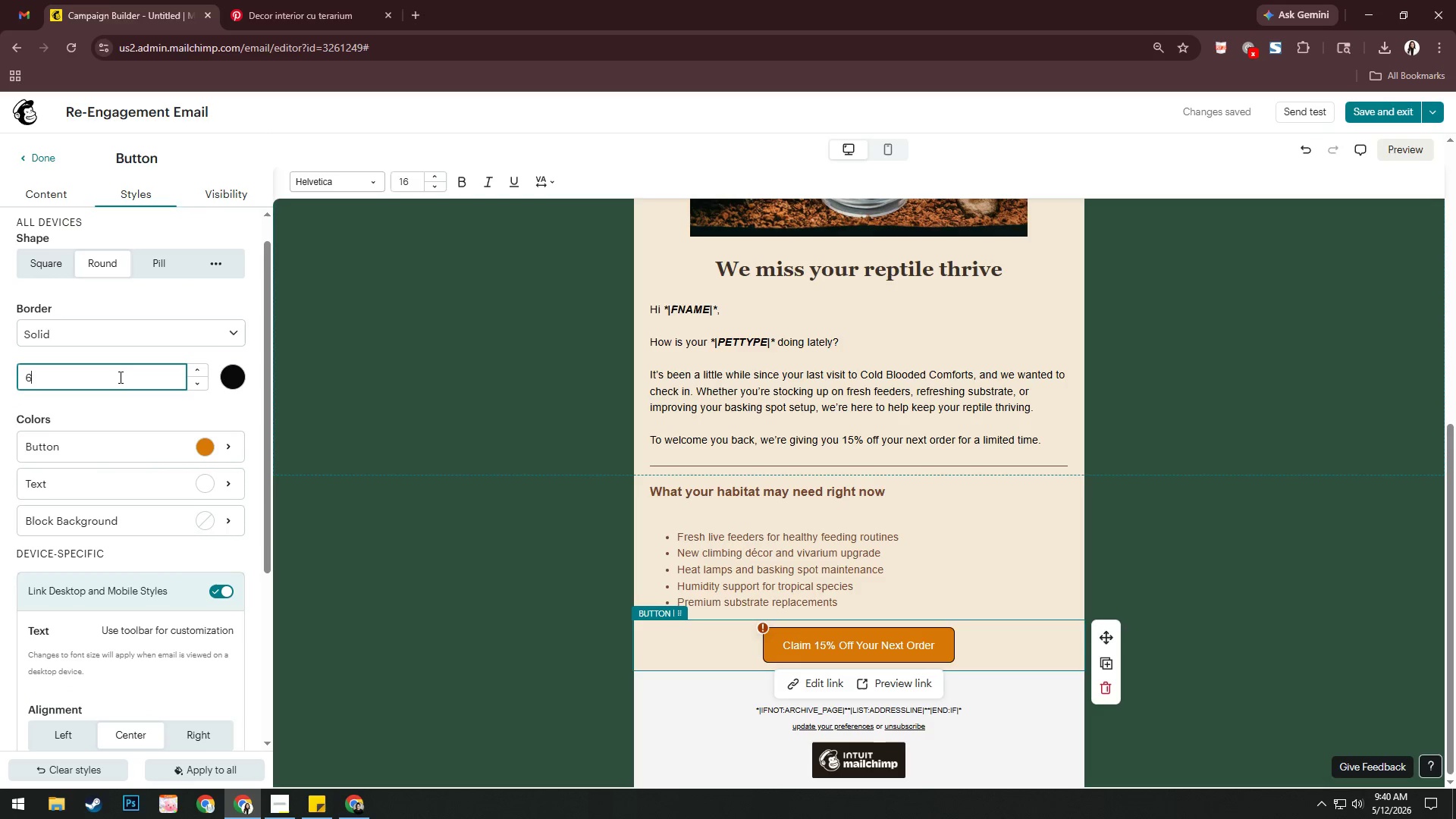 
left_click([190, 402])
 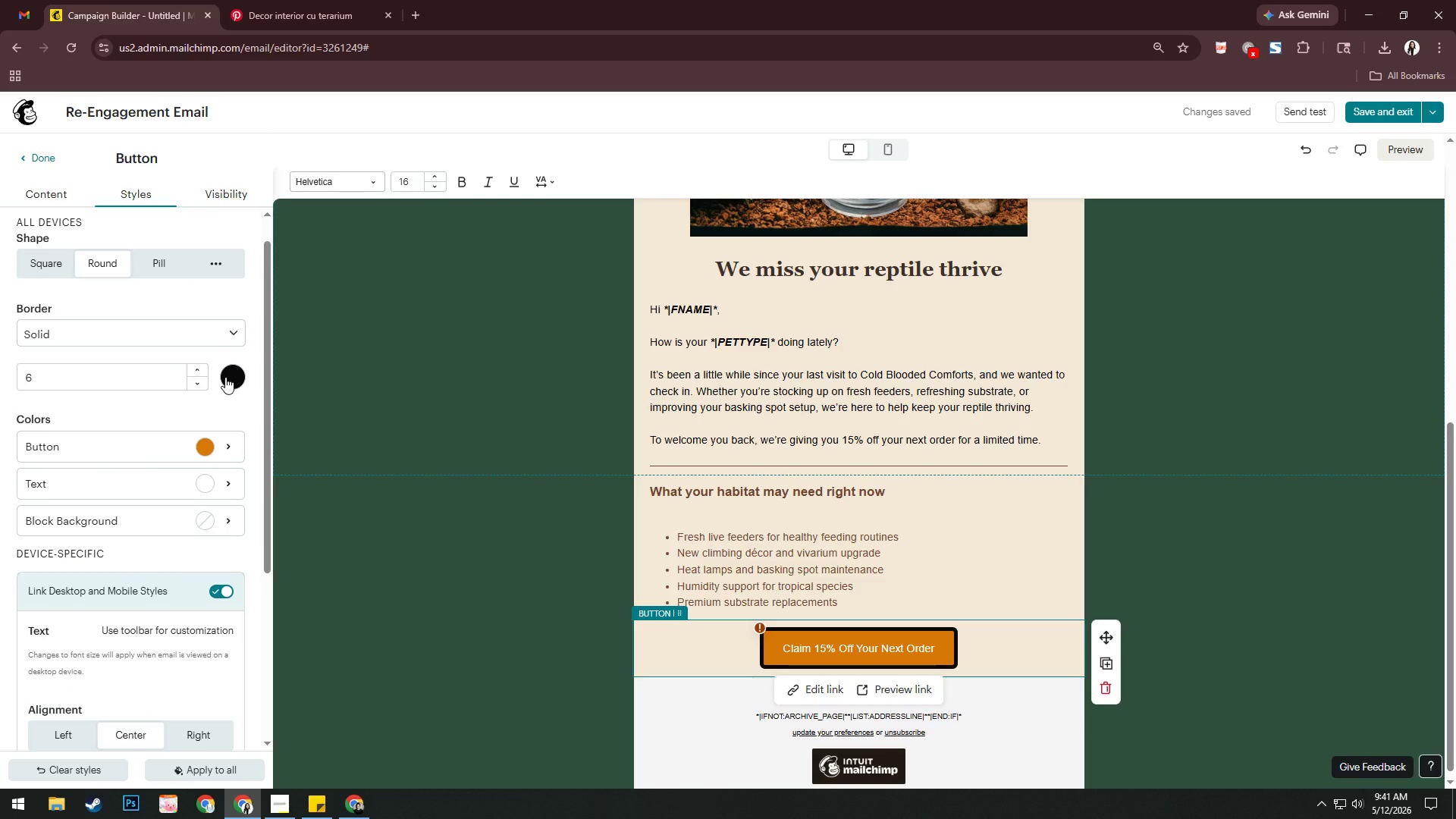 
wait(9.41)
 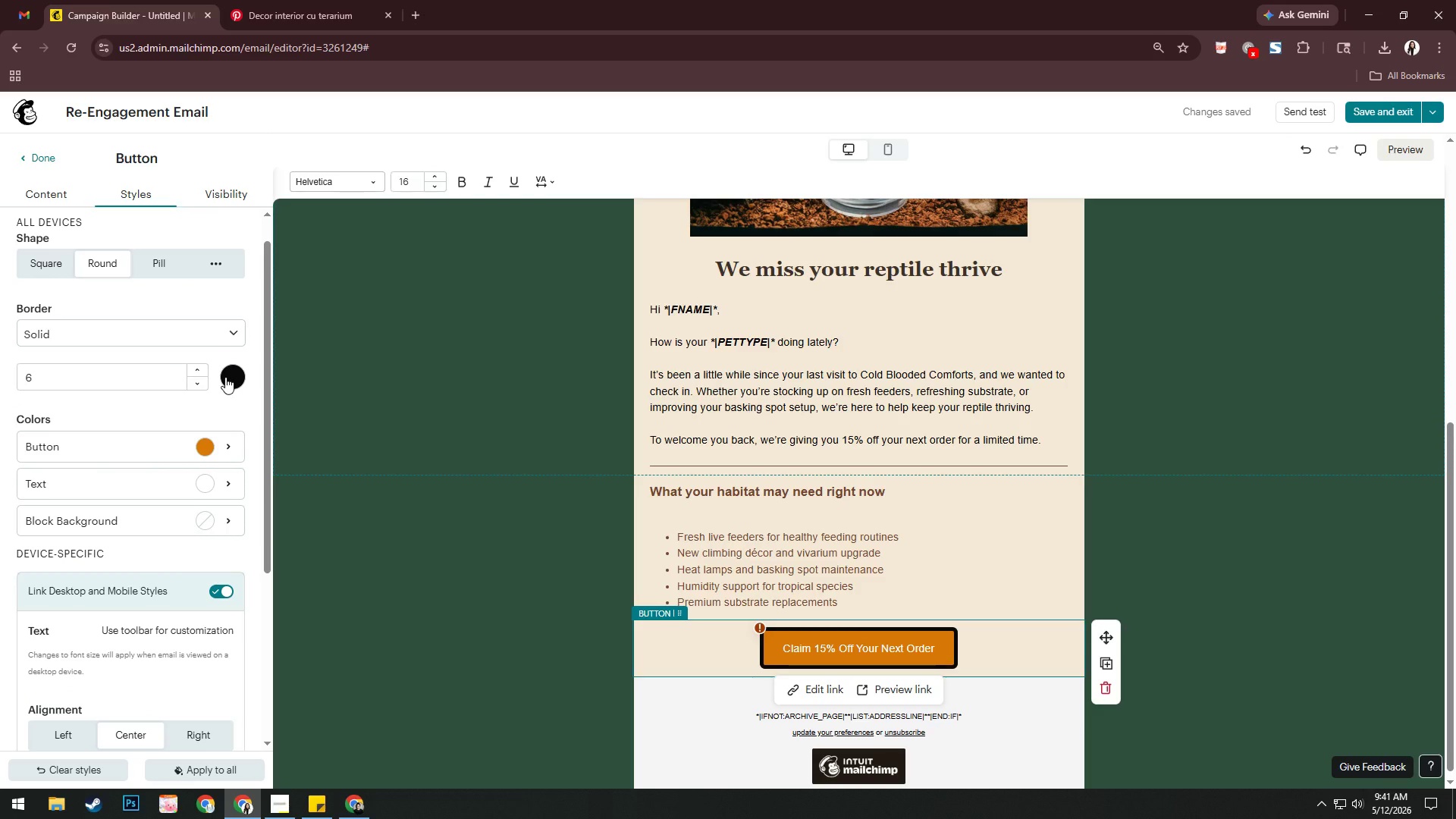 
left_click([153, 332])
 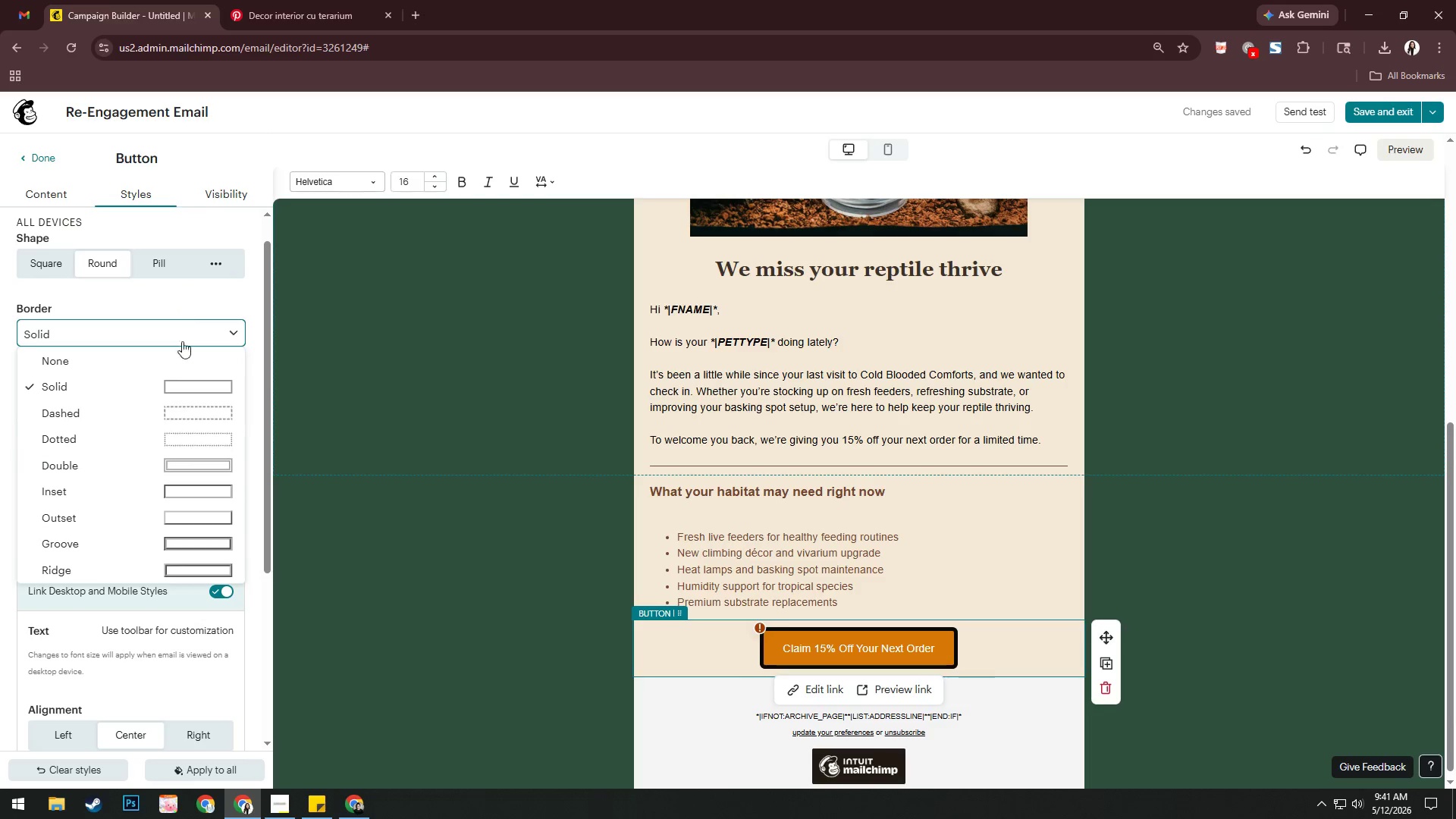 
scroll: coordinate [115, 546], scroll_direction: down, amount: 3.0
 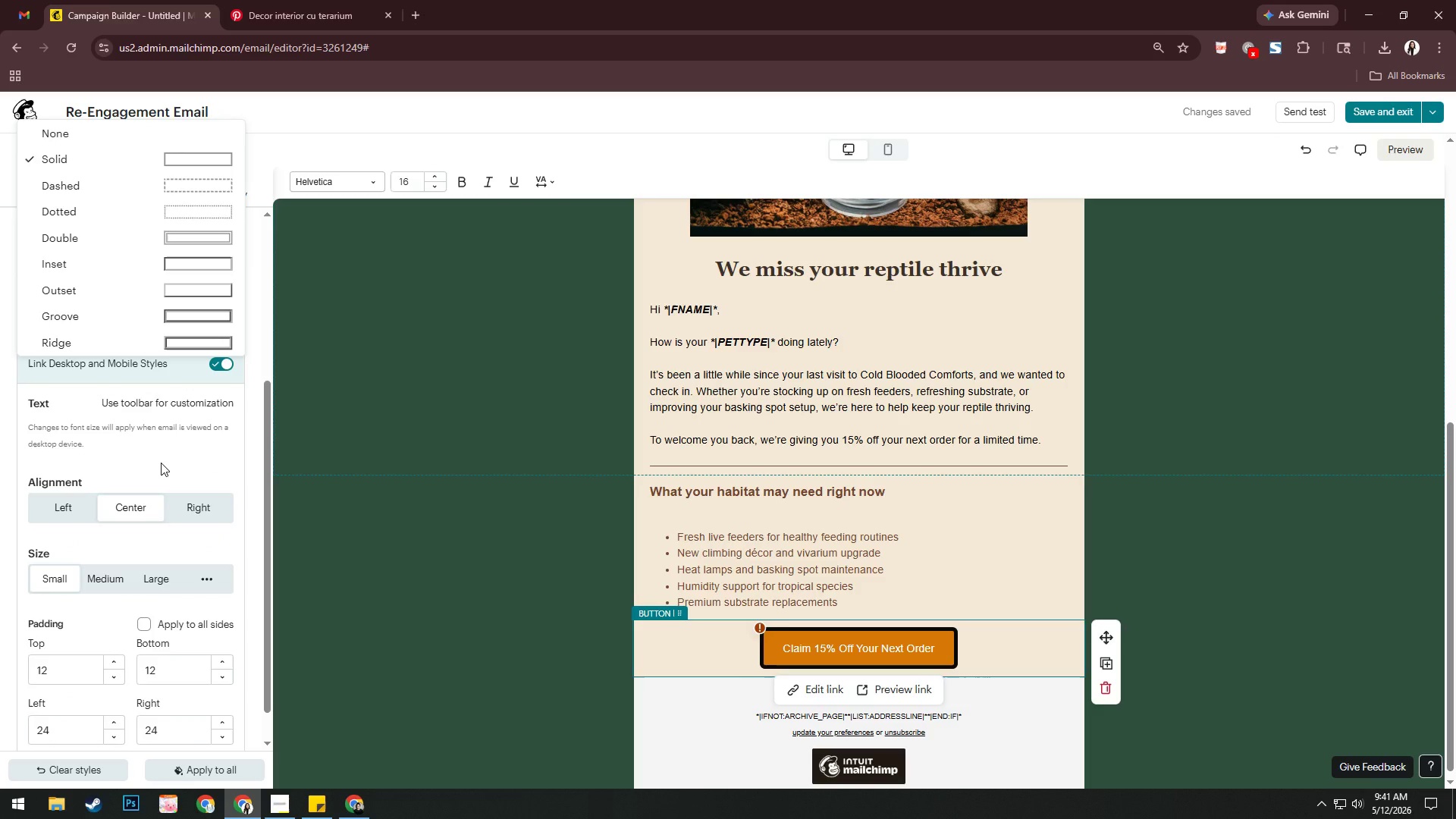 
scroll: coordinate [65, 470], scroll_direction: up, amount: 4.0
 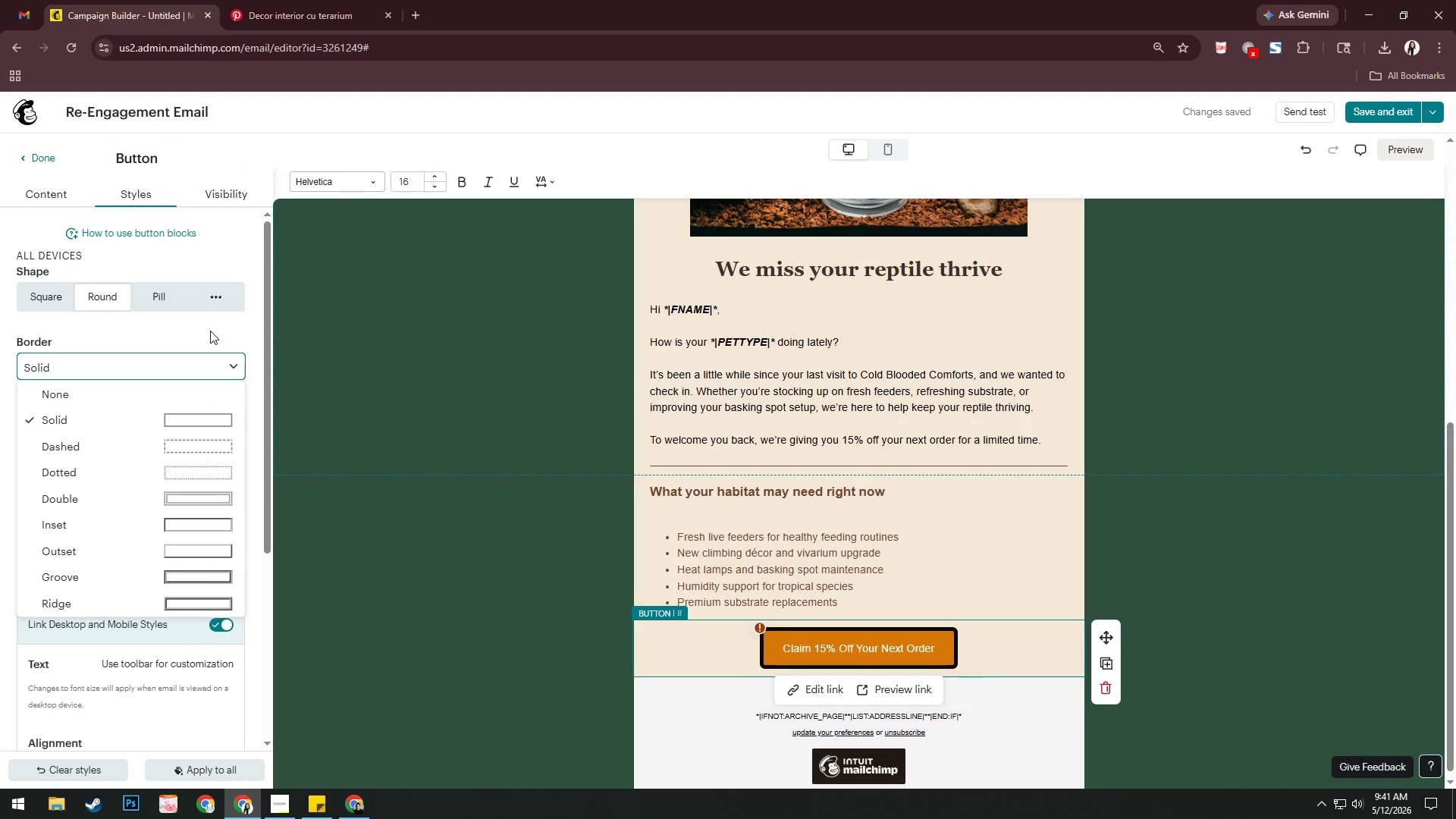 
left_click([210, 331])
 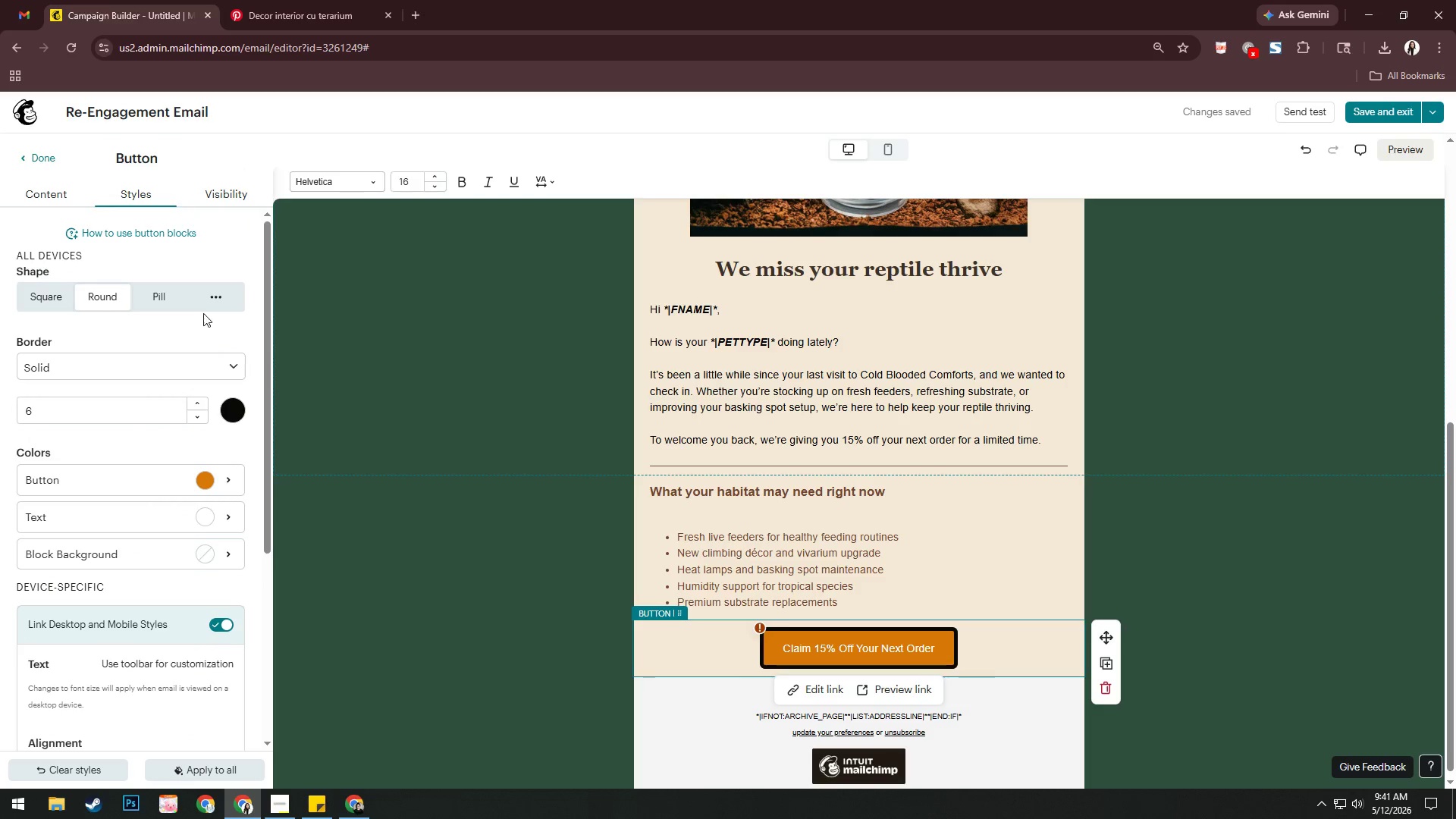 
left_click([218, 298])
 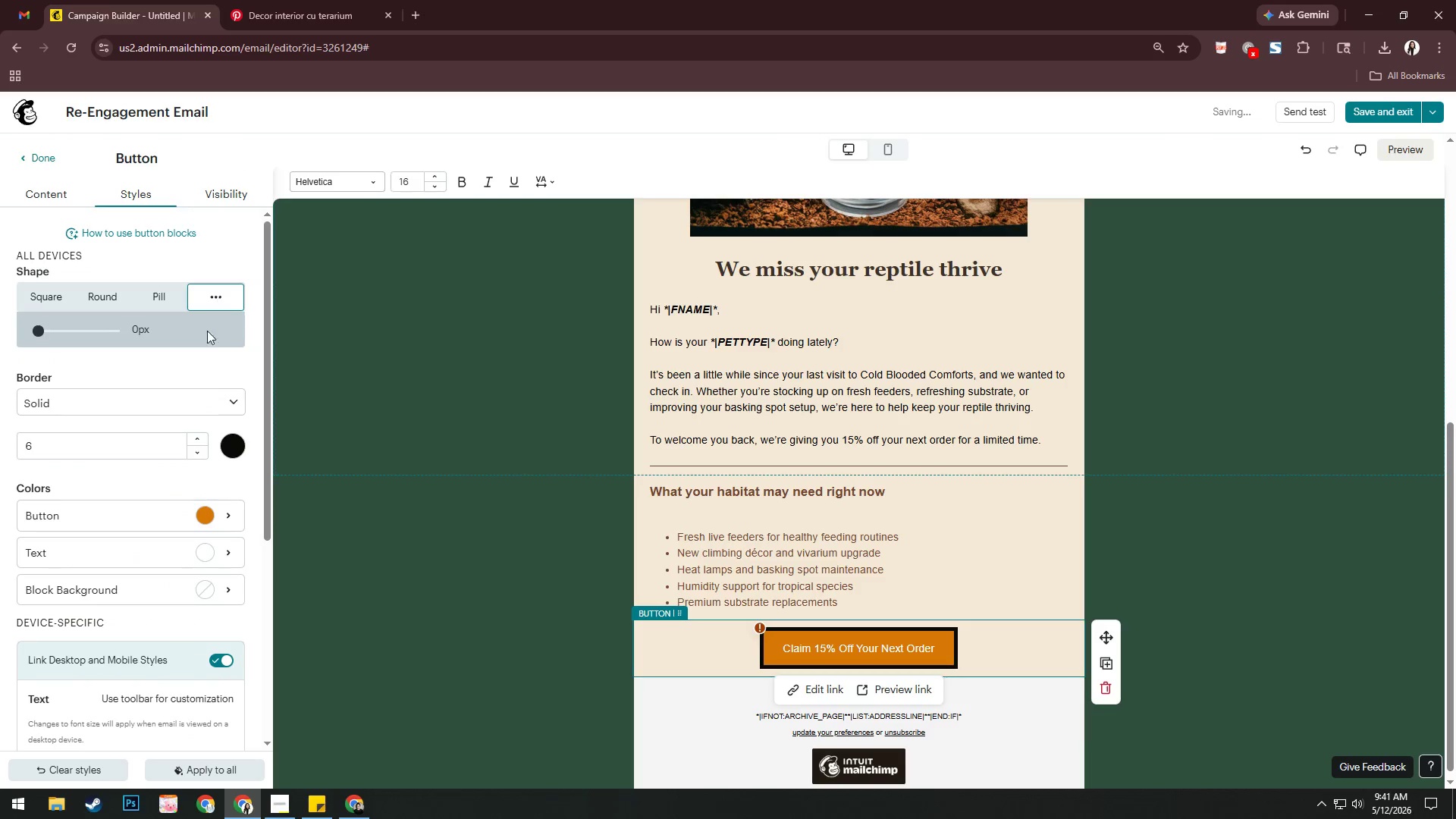 
left_click([202, 366])
 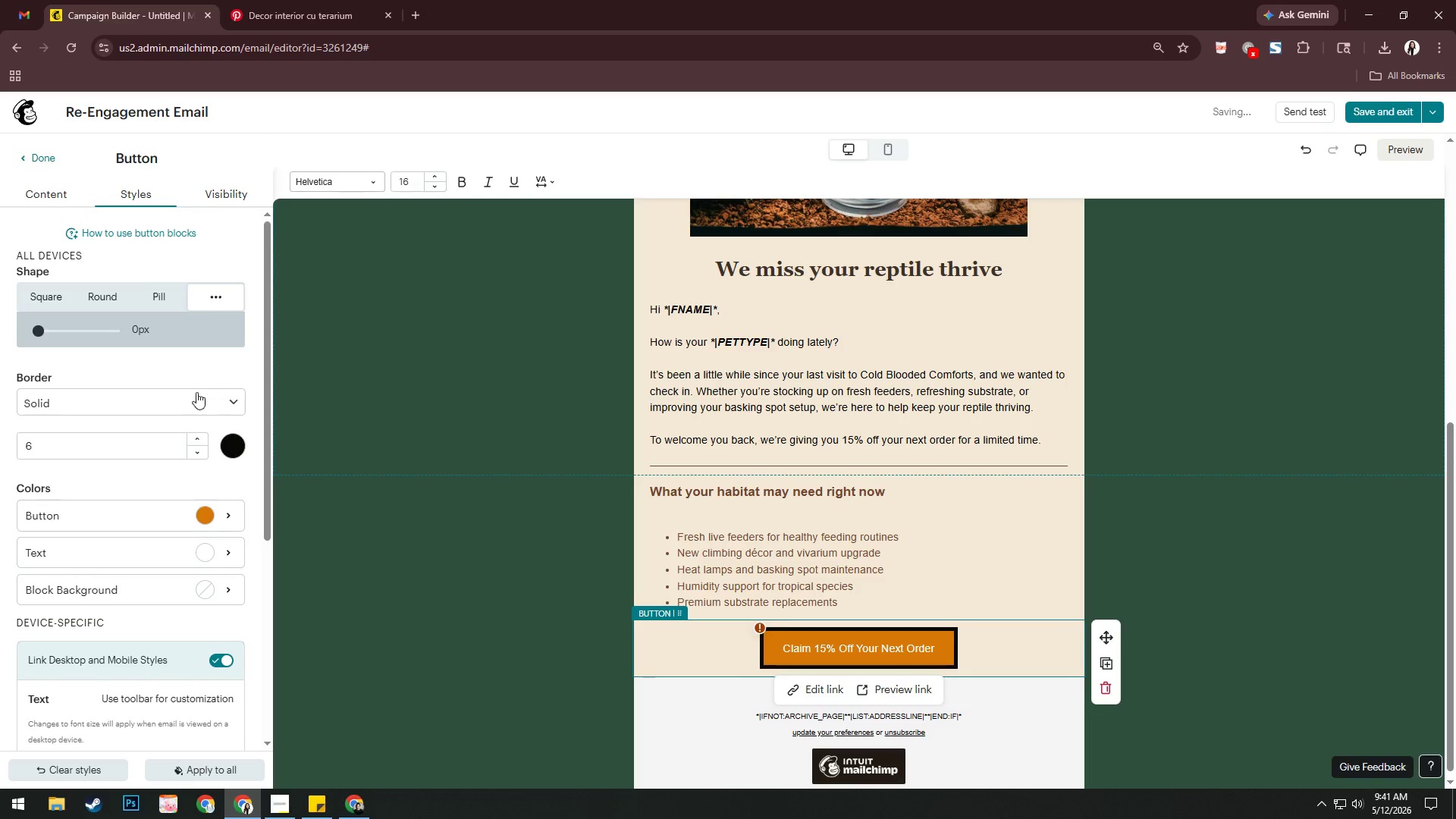 
scroll: coordinate [179, 423], scroll_direction: down, amount: 1.0
 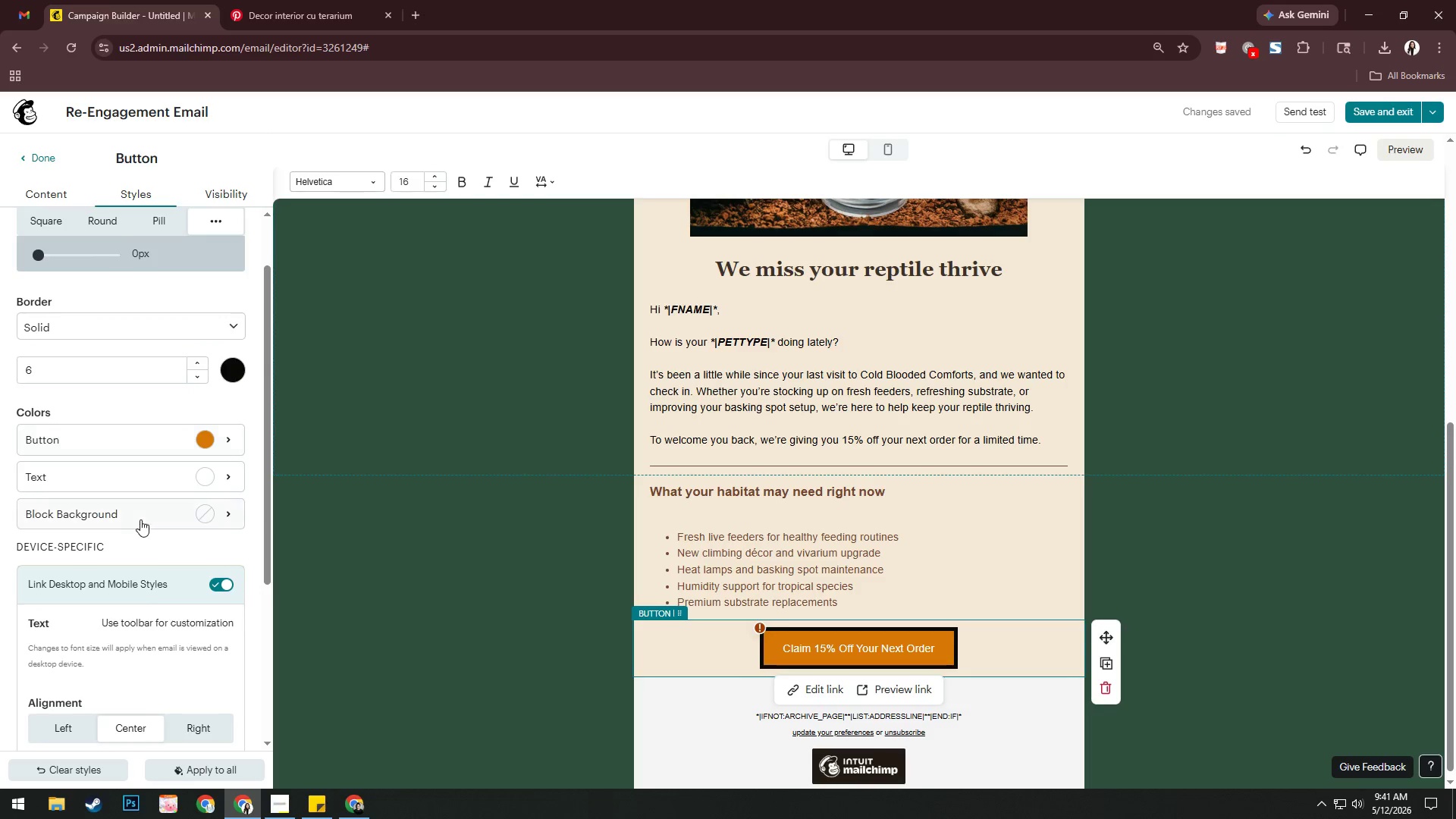 
left_click([140, 519])
 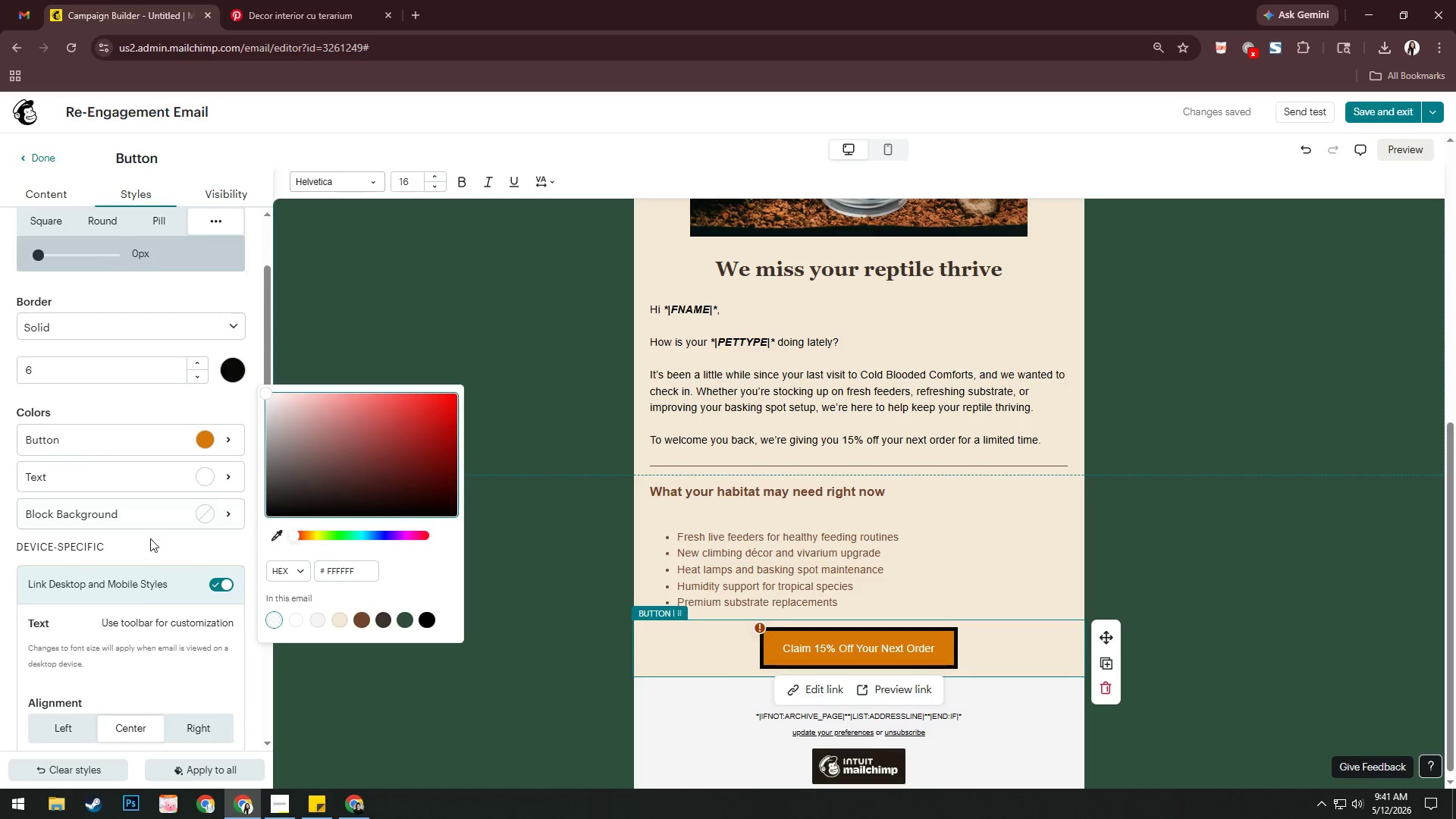 
left_click([150, 538])
 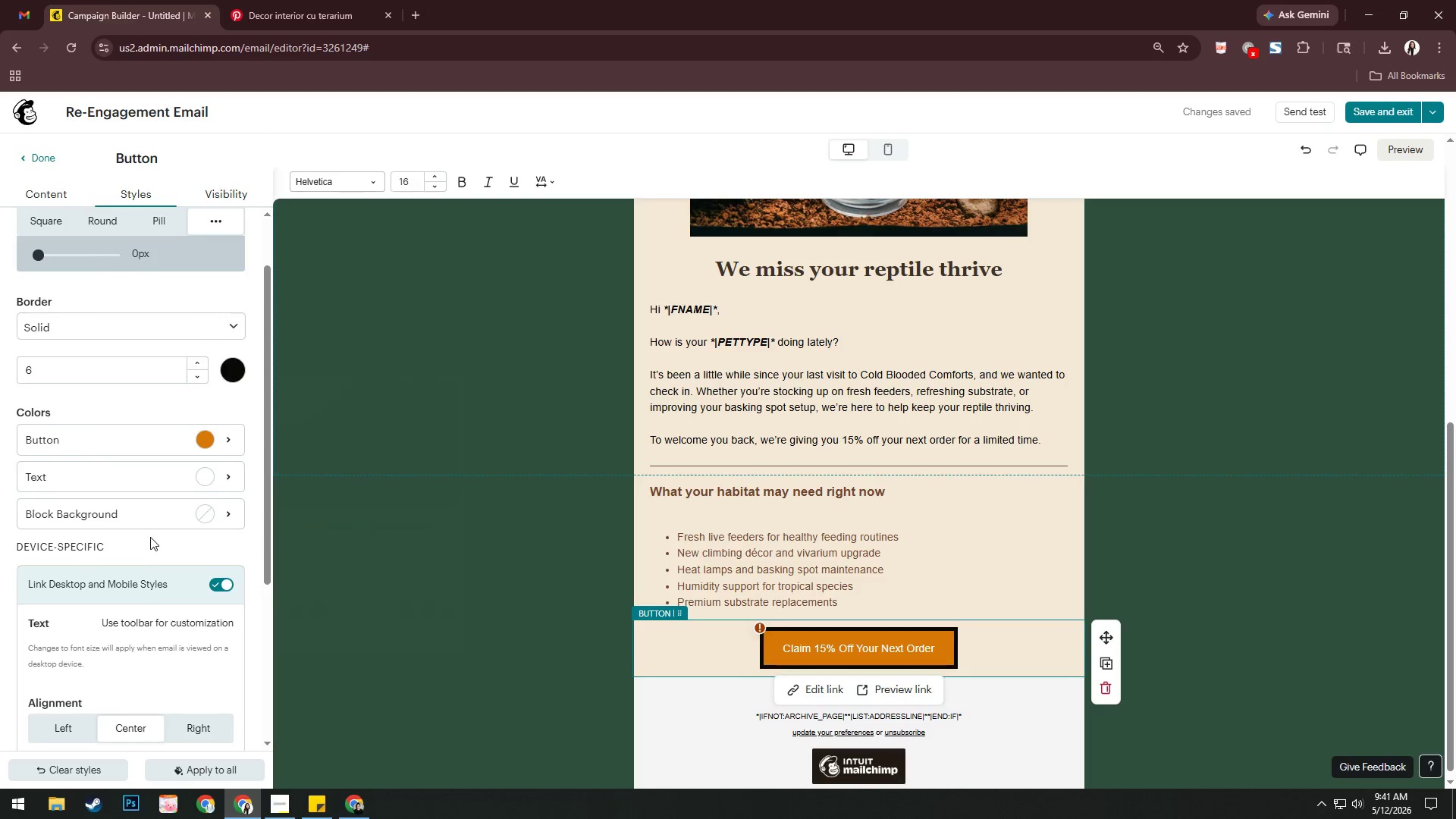 
scroll: coordinate [149, 532], scroll_direction: down, amount: 9.0
 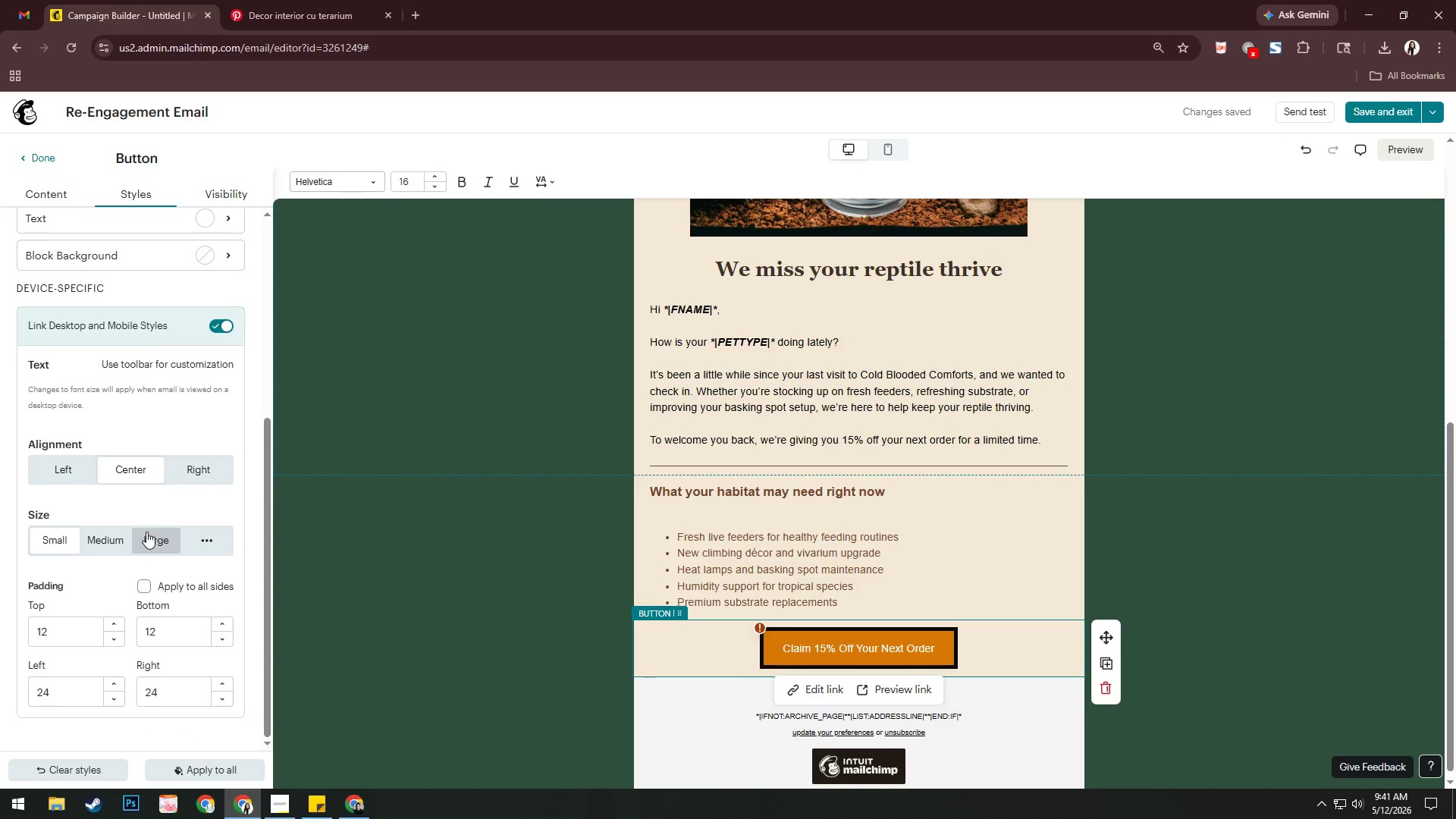 
scroll: coordinate [146, 531], scroll_direction: up, amount: 6.0
 